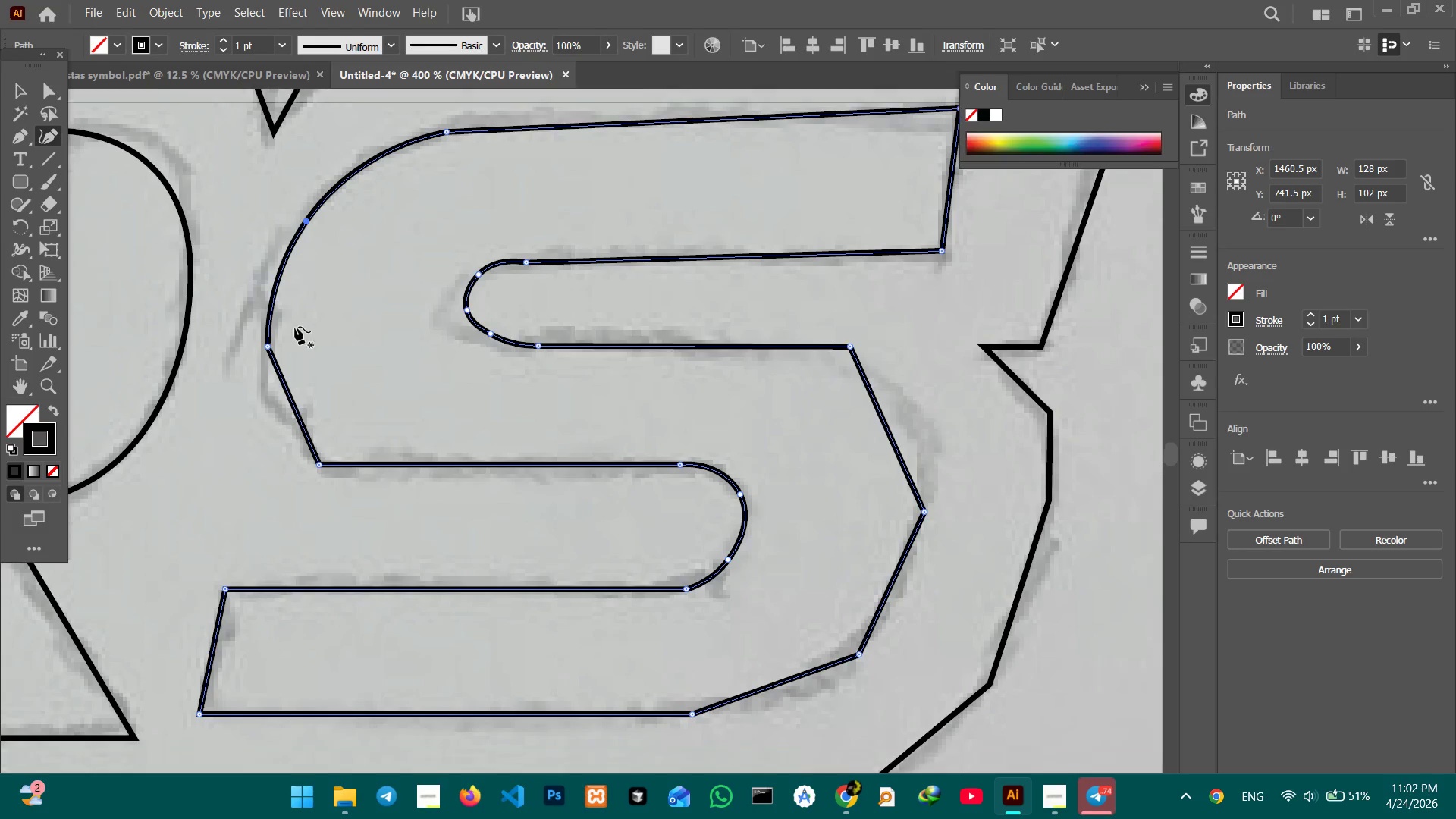 
scroll: coordinate [297, 334], scroll_direction: down, amount: 3.0
 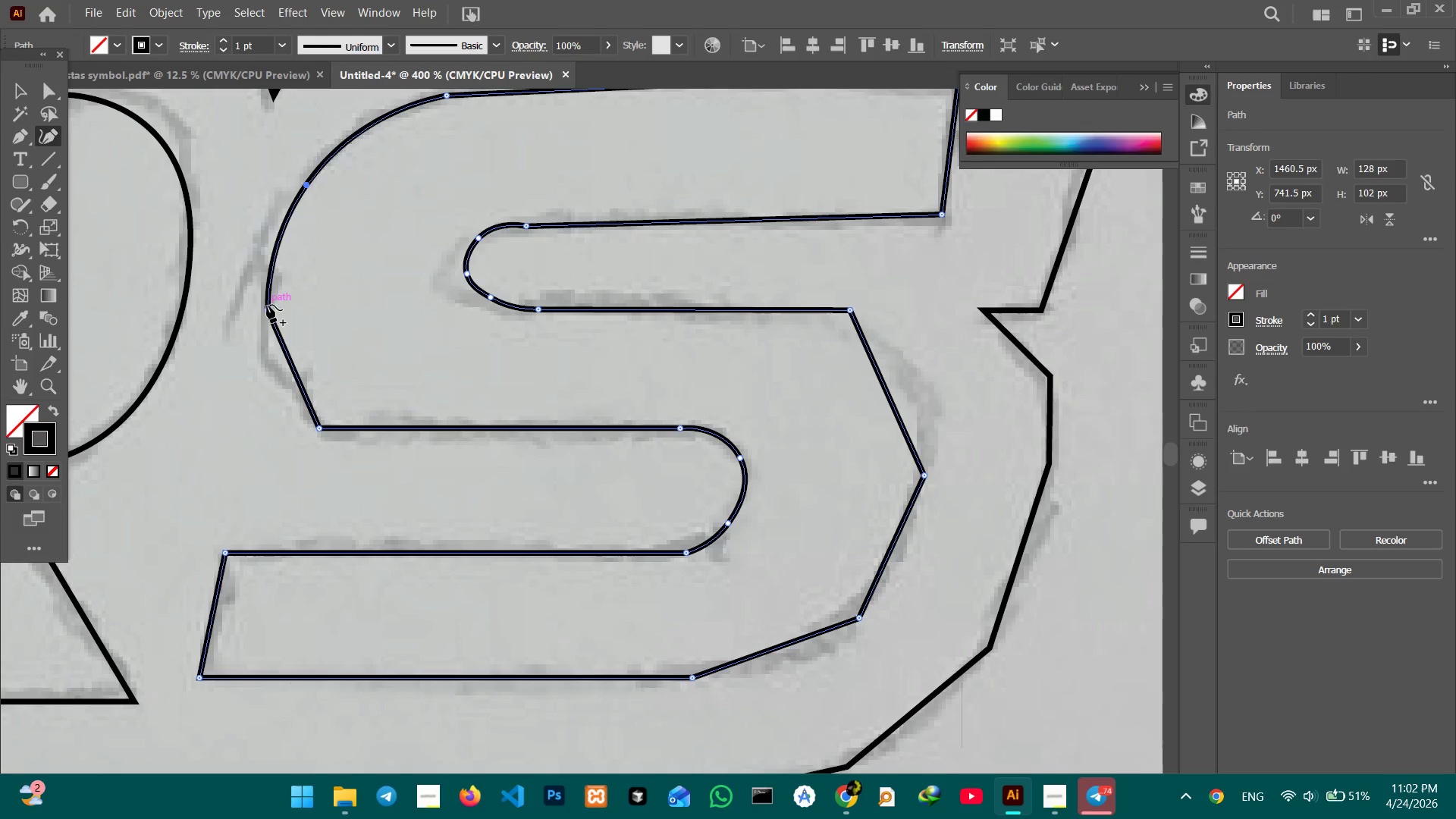 
left_click([269, 315])
 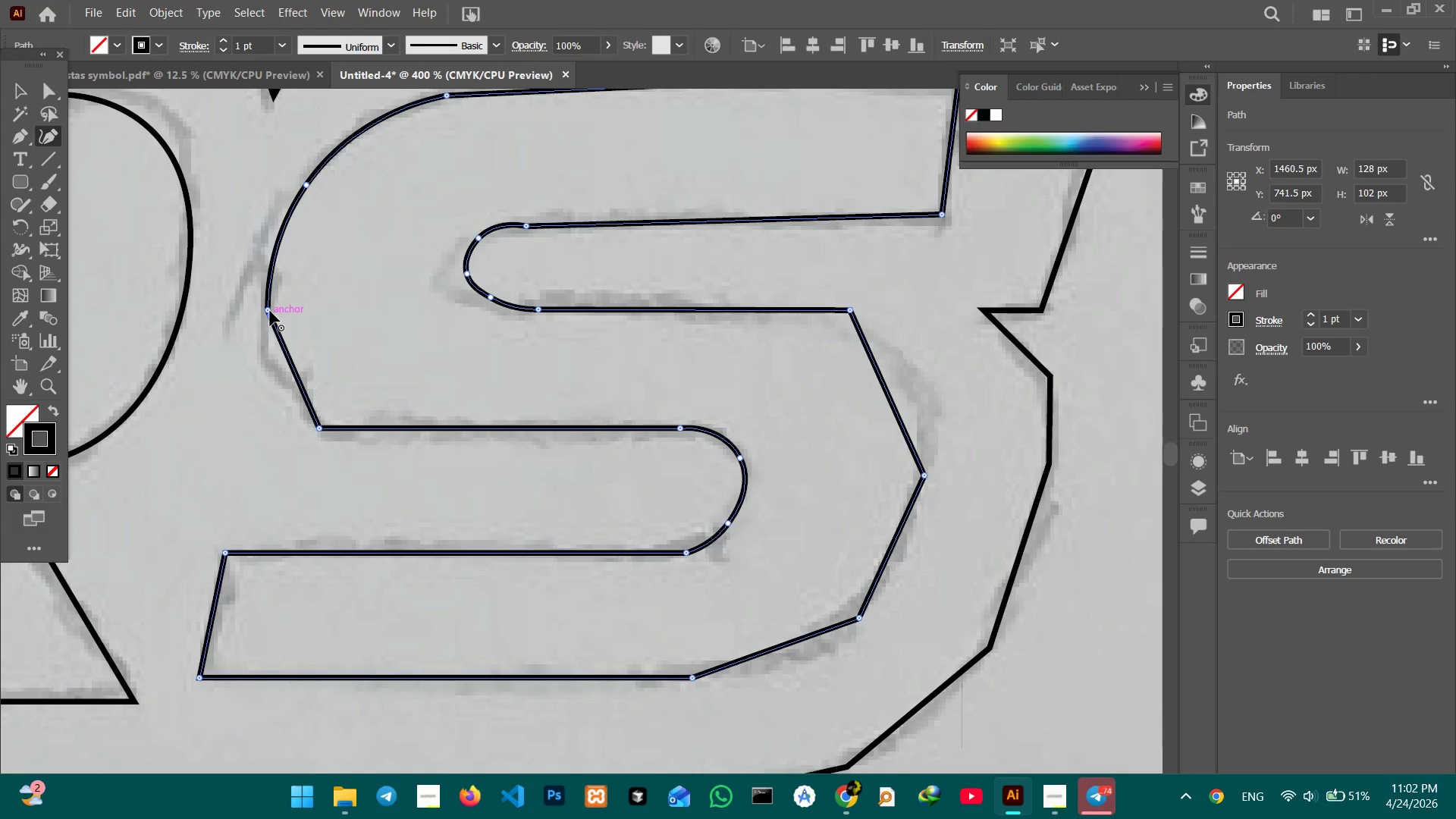 
double_click([270, 311])
 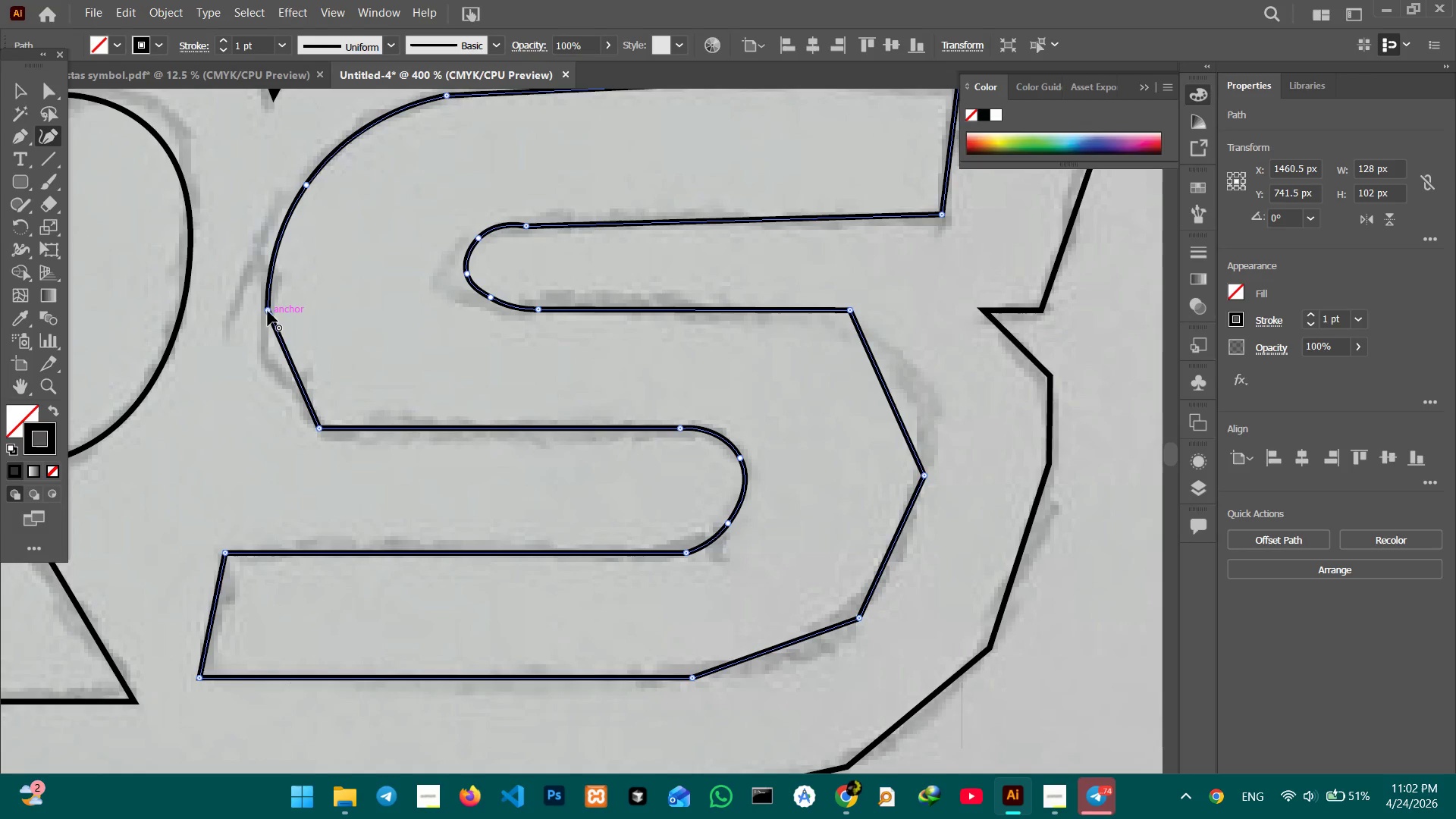 
left_click([268, 309])
 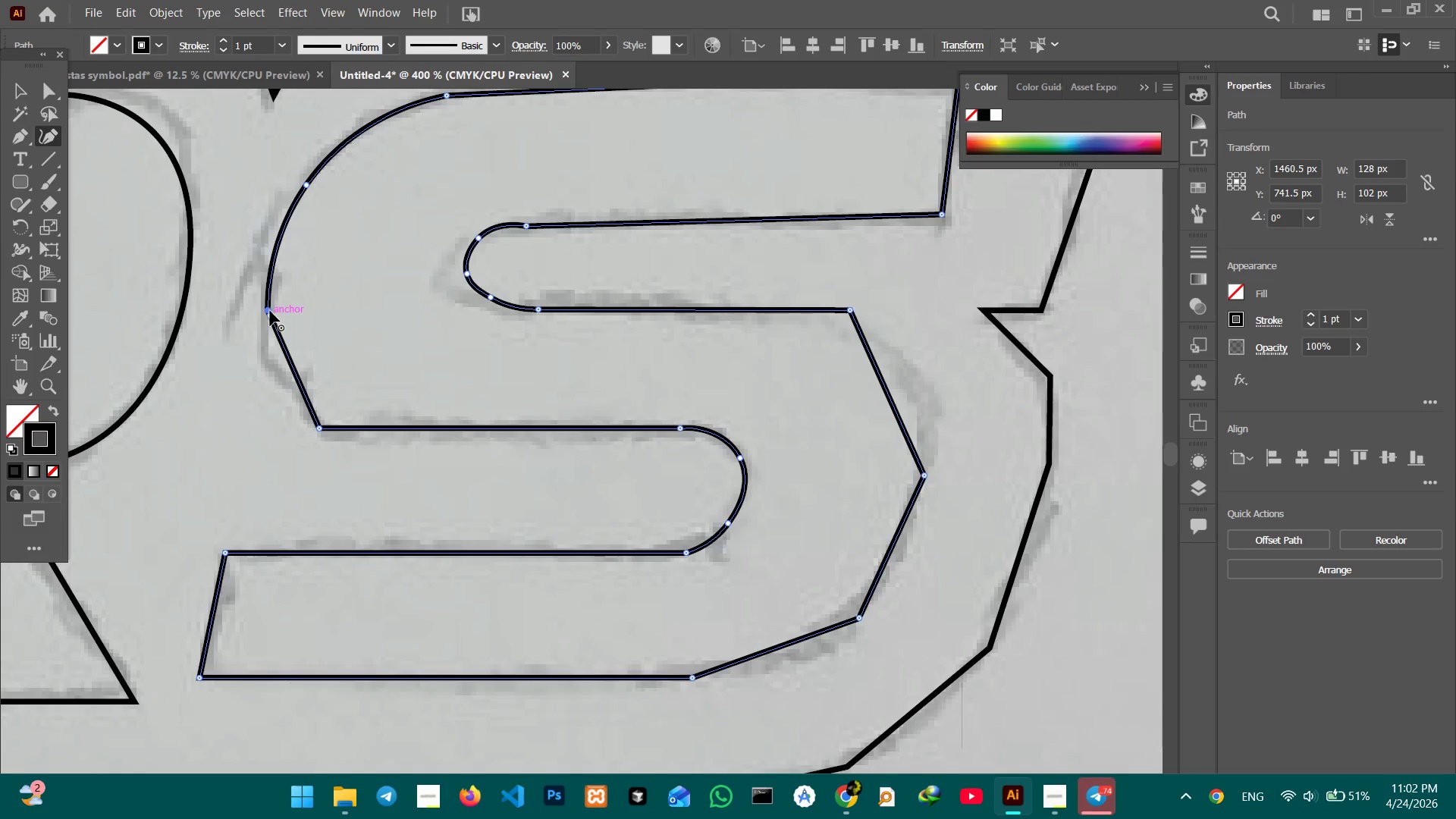 
key(Backspace)
 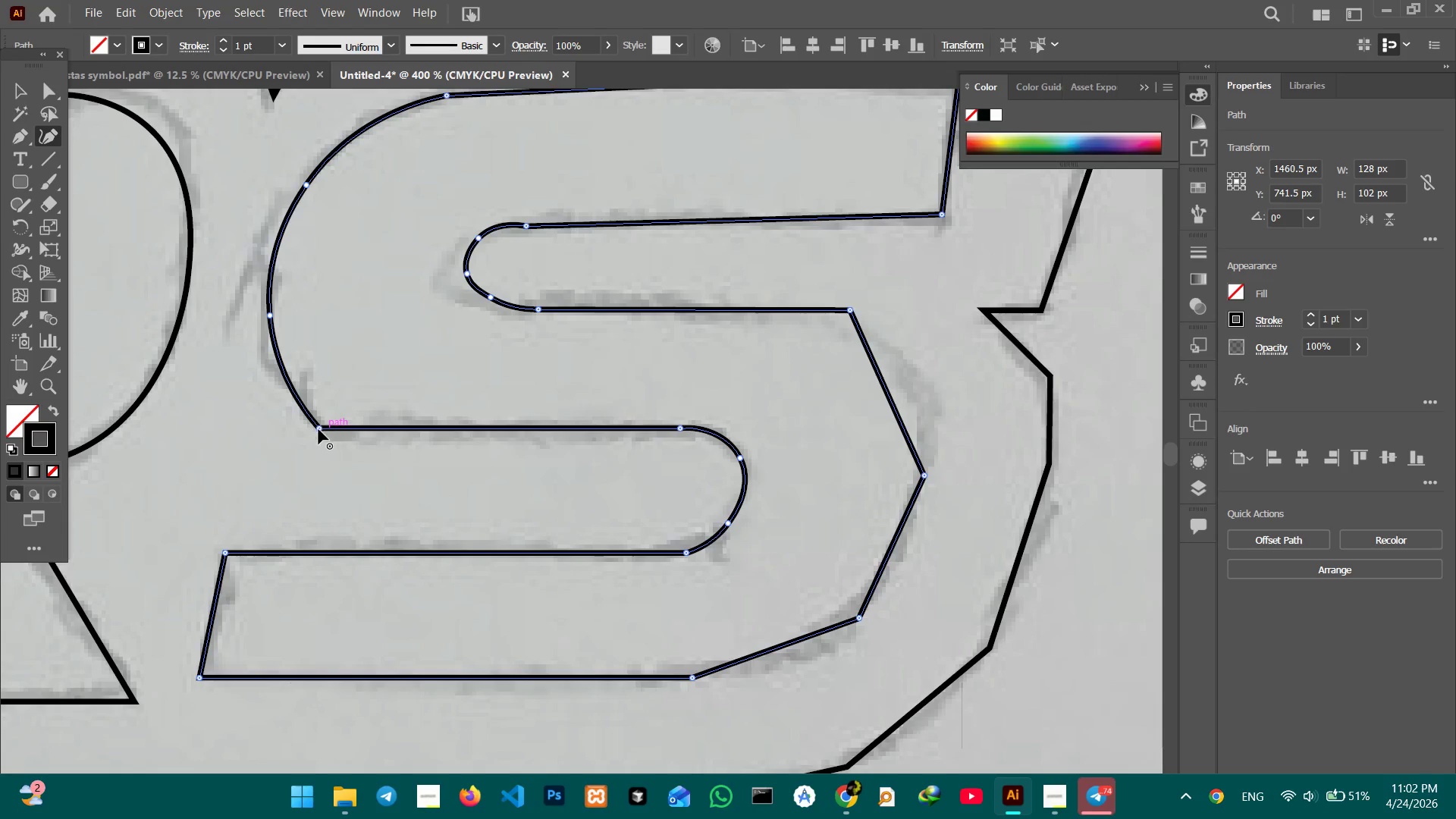 
left_click_drag(start_coordinate=[318, 429], to_coordinate=[373, 429])
 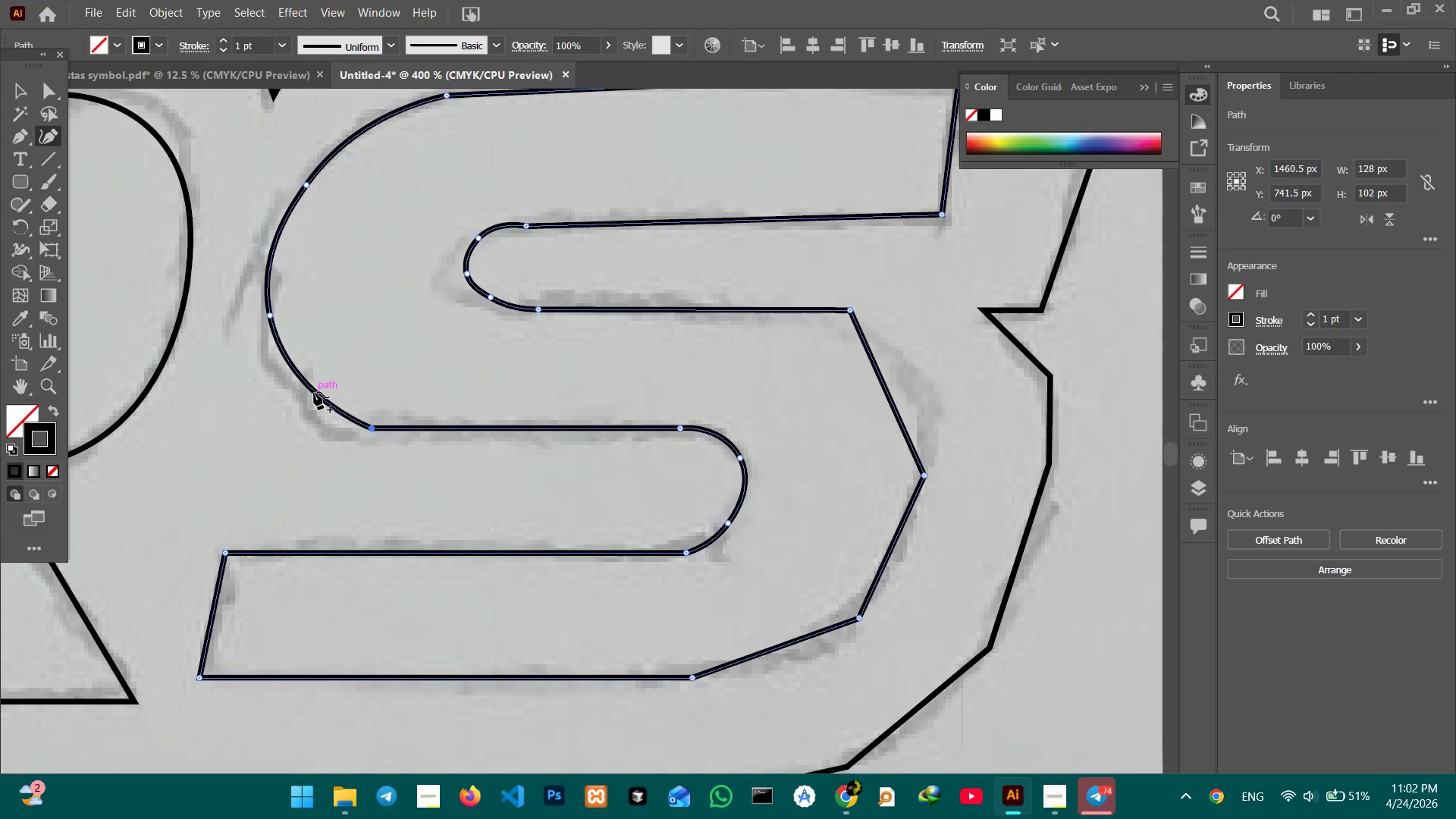 
left_click_drag(start_coordinate=[314, 392], to_coordinate=[305, 395])
 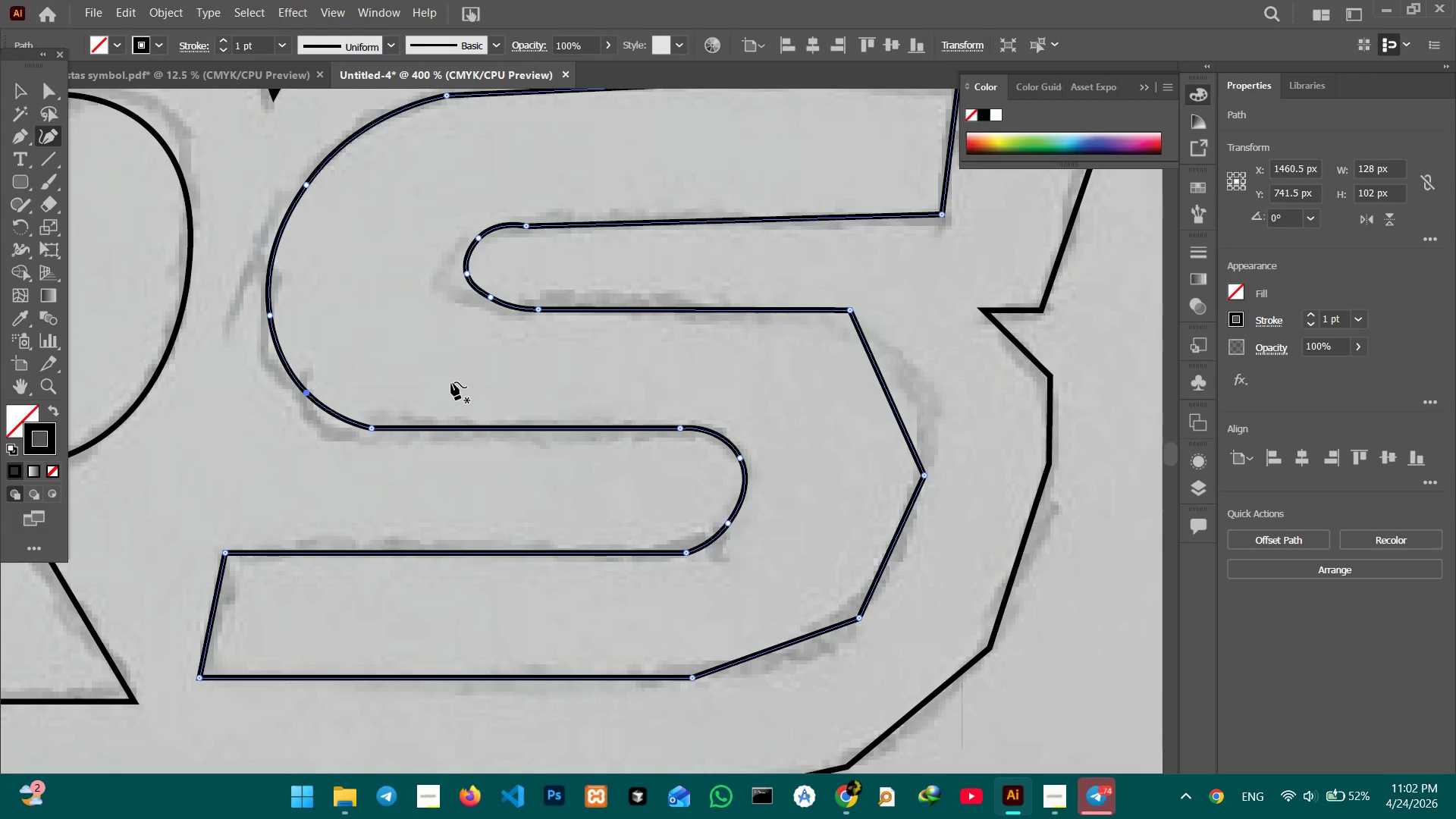 
scroll: coordinate [450, 384], scroll_direction: down, amount: 4.0
 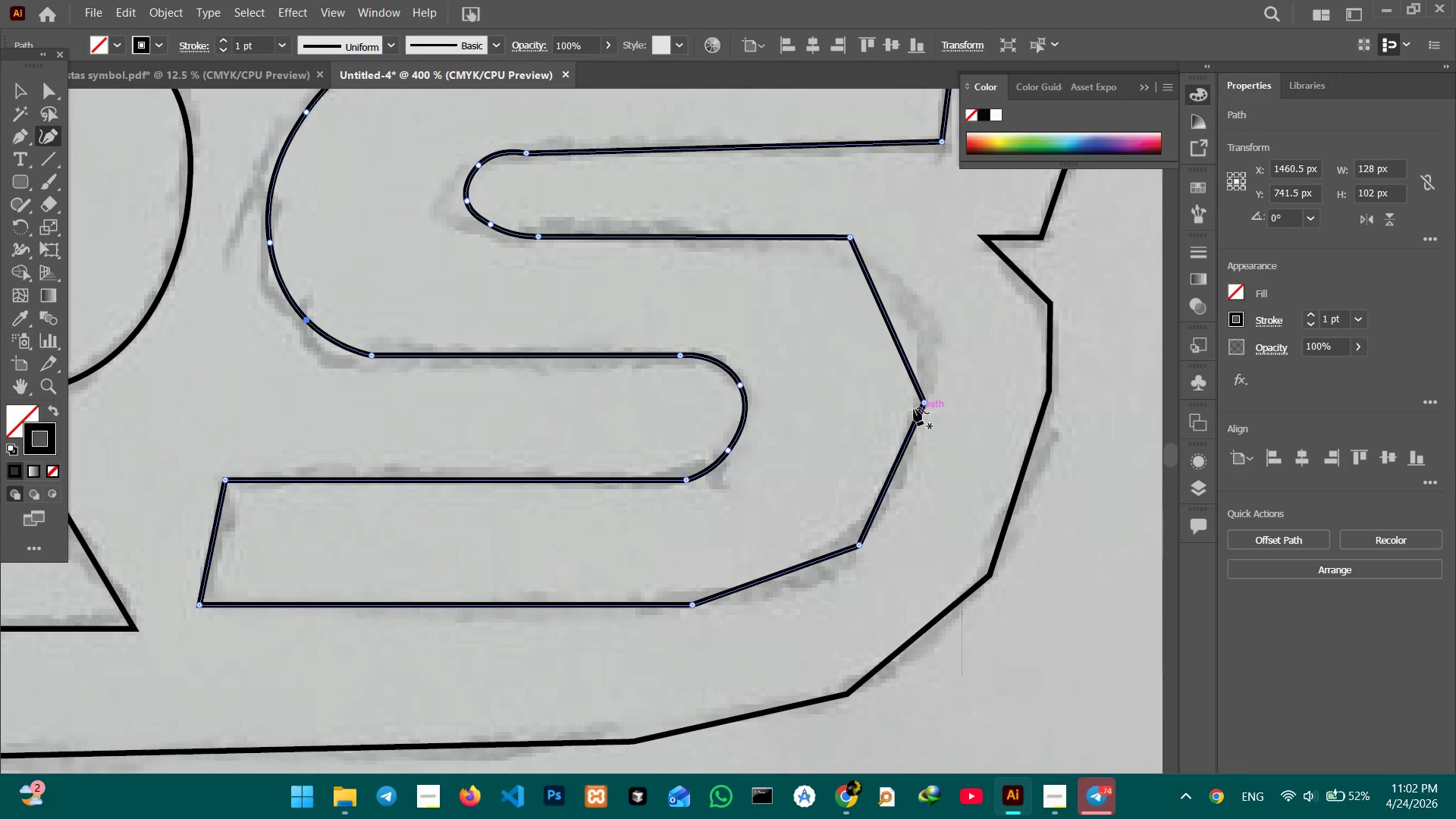 
left_click([921, 403])
 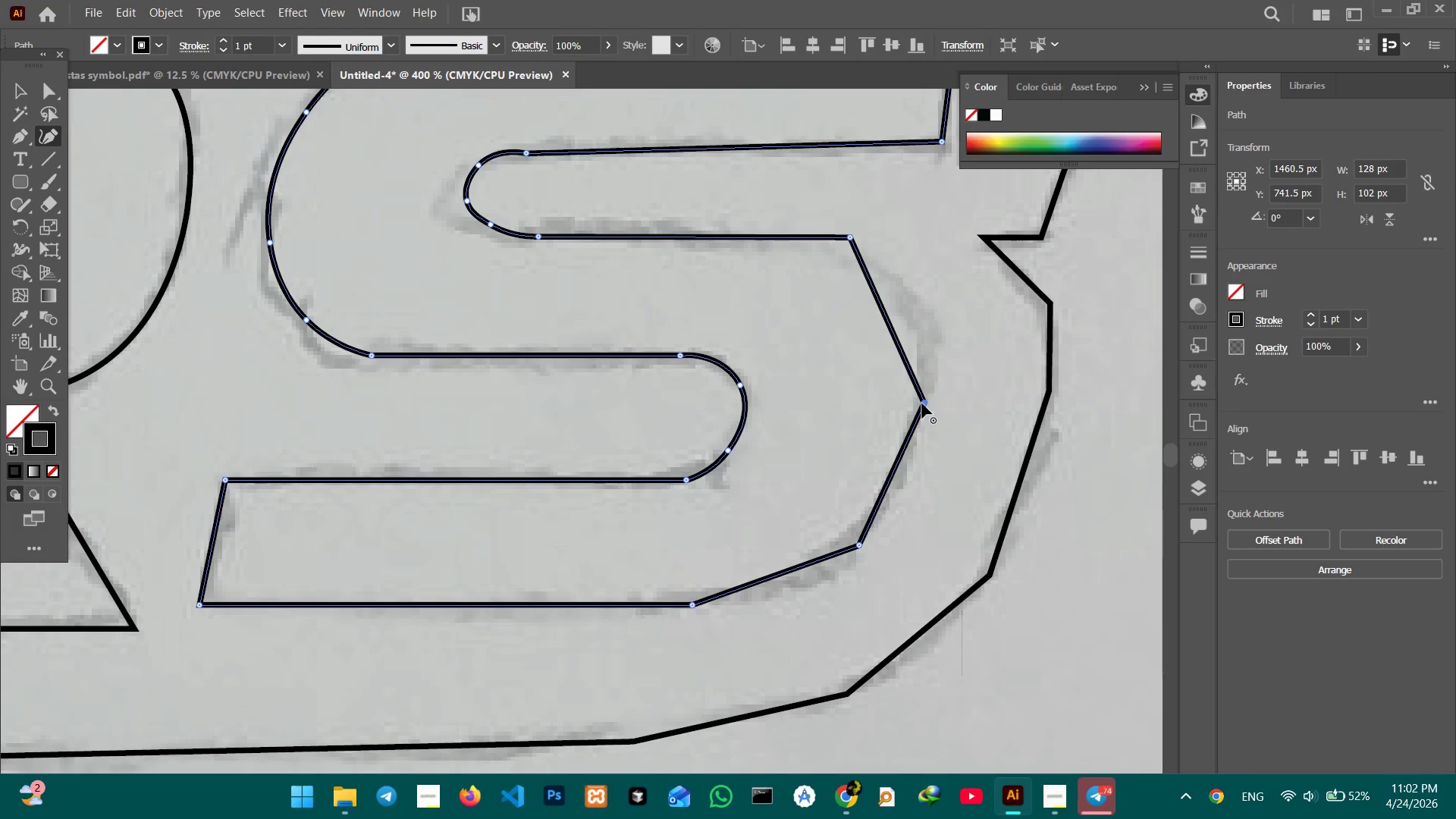 
key(Backspace)
 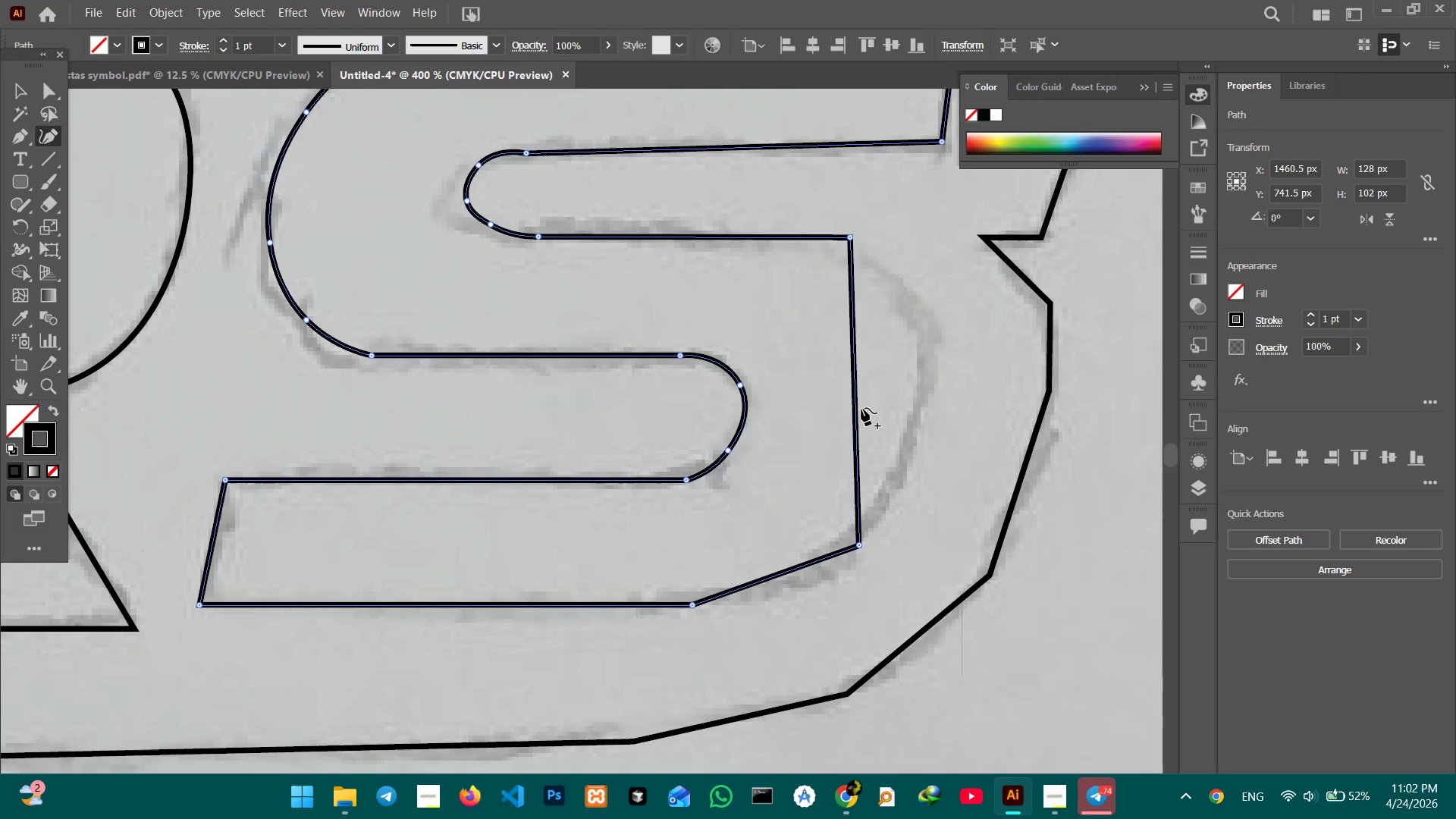 
left_click_drag(start_coordinate=[859, 408], to_coordinate=[930, 394])
 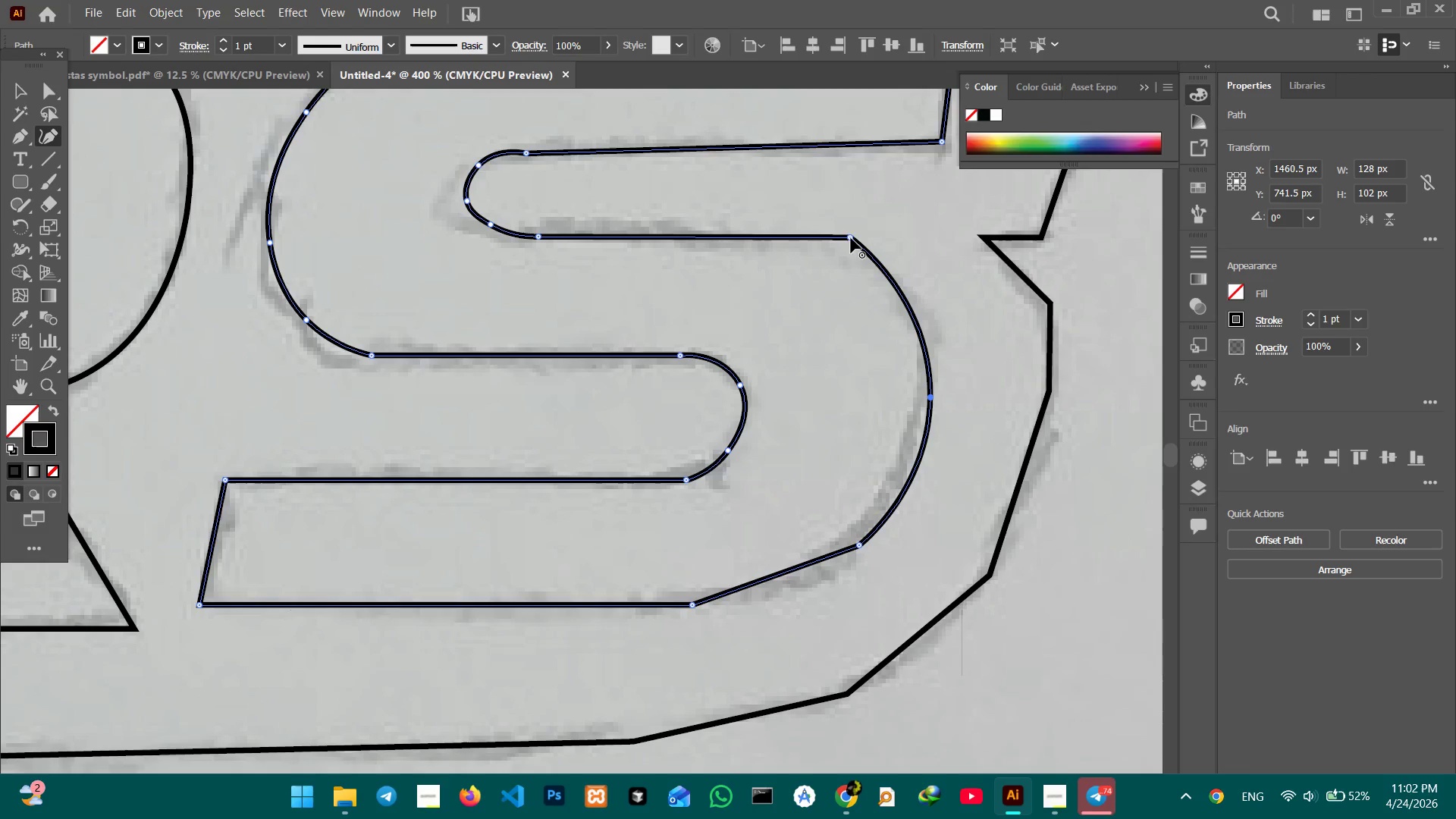 
left_click_drag(start_coordinate=[846, 237], to_coordinate=[783, 239])
 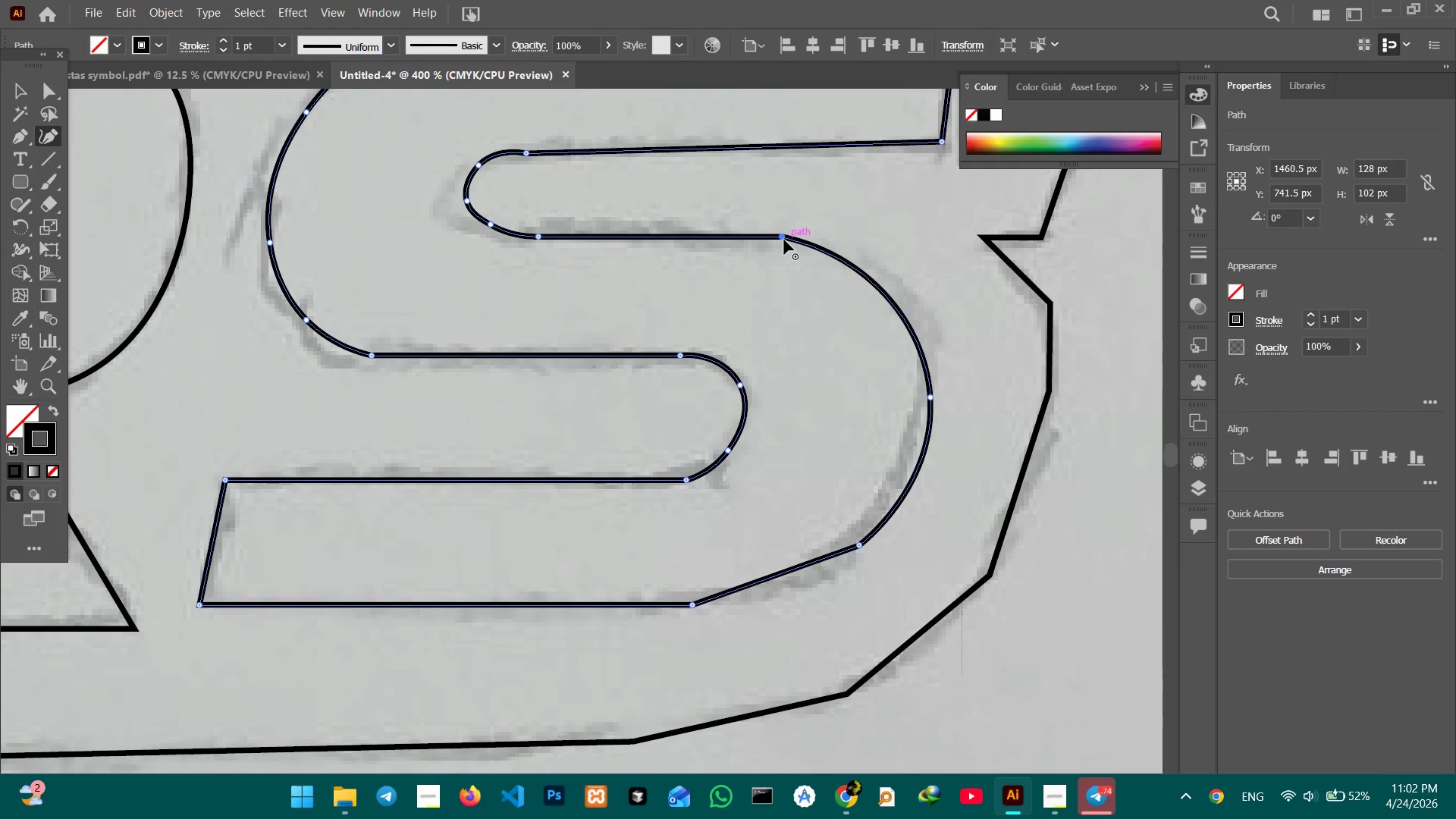 
left_click_drag(start_coordinate=[784, 240], to_coordinate=[750, 235])
 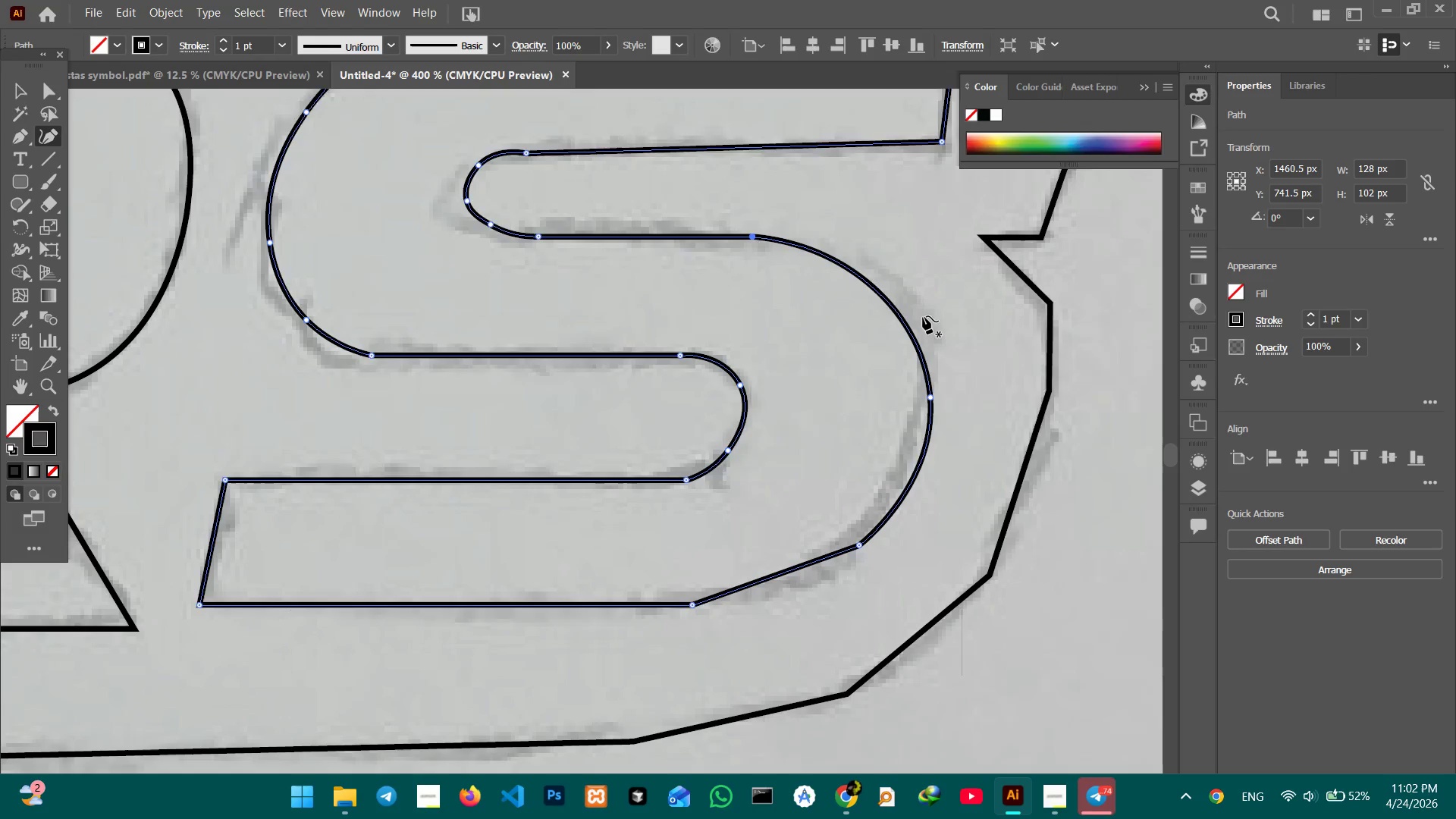 
scroll: coordinate [923, 317], scroll_direction: down, amount: 3.0
 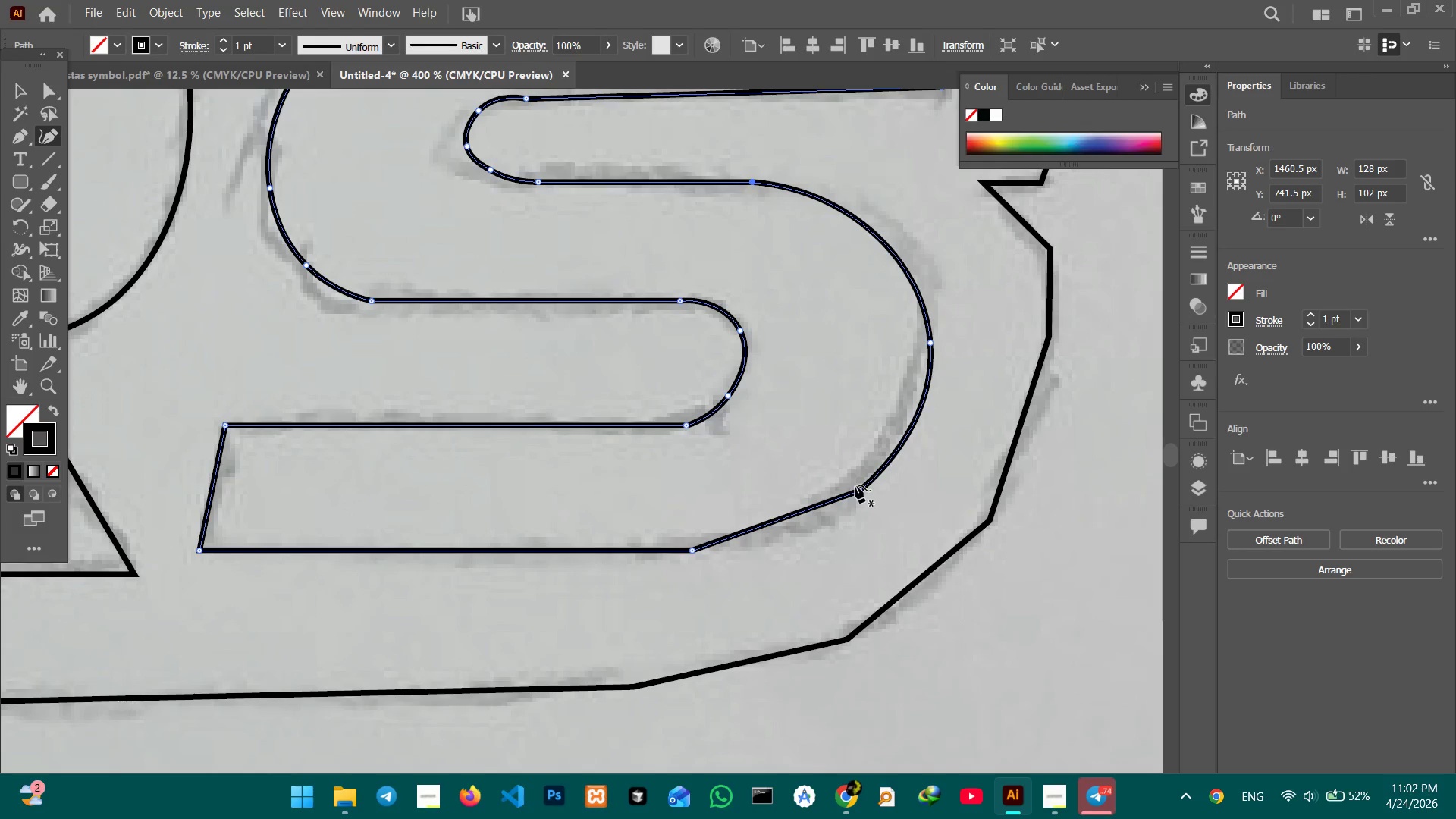 
left_click([857, 488])
 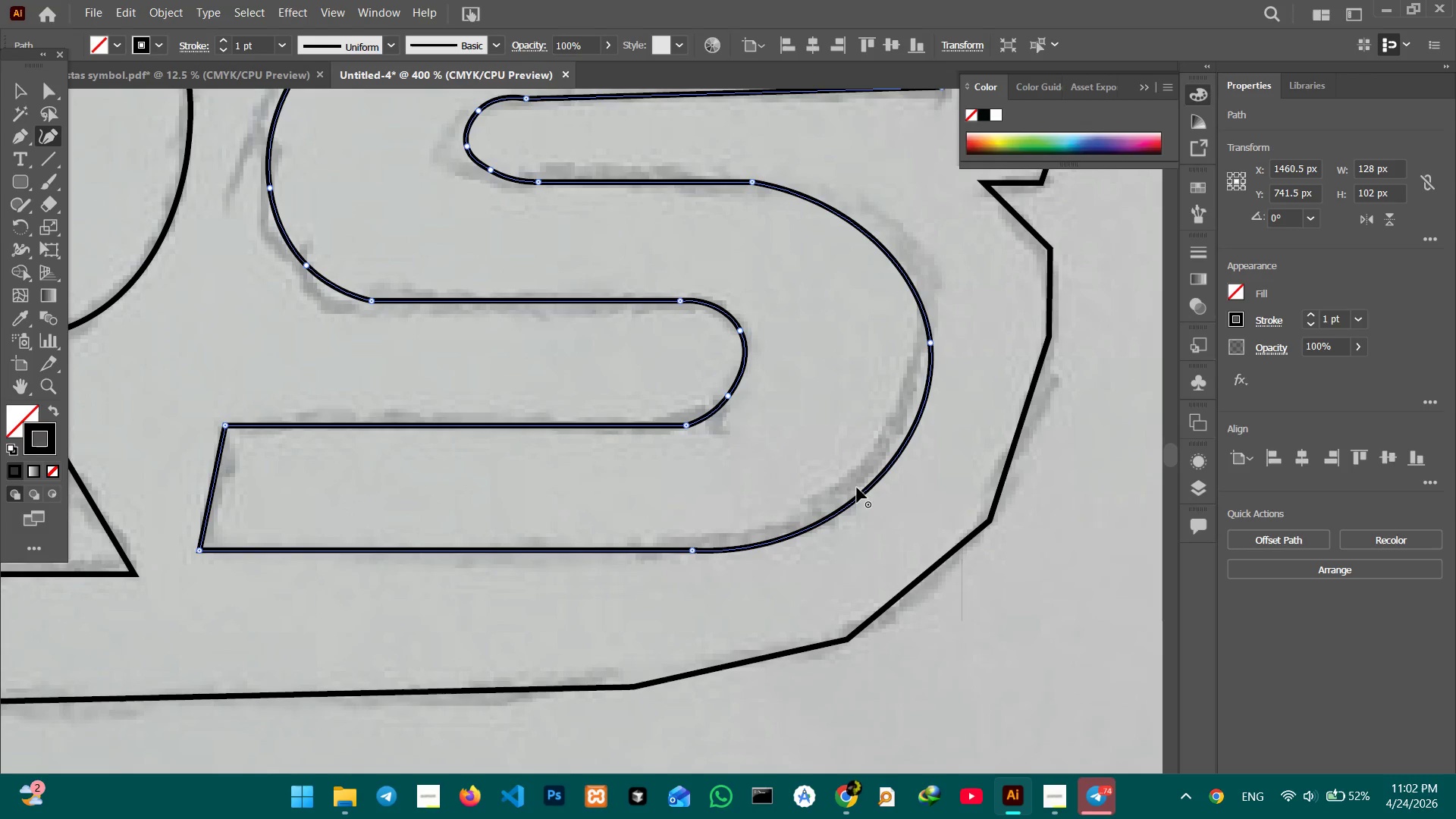 
key(Backspace)
 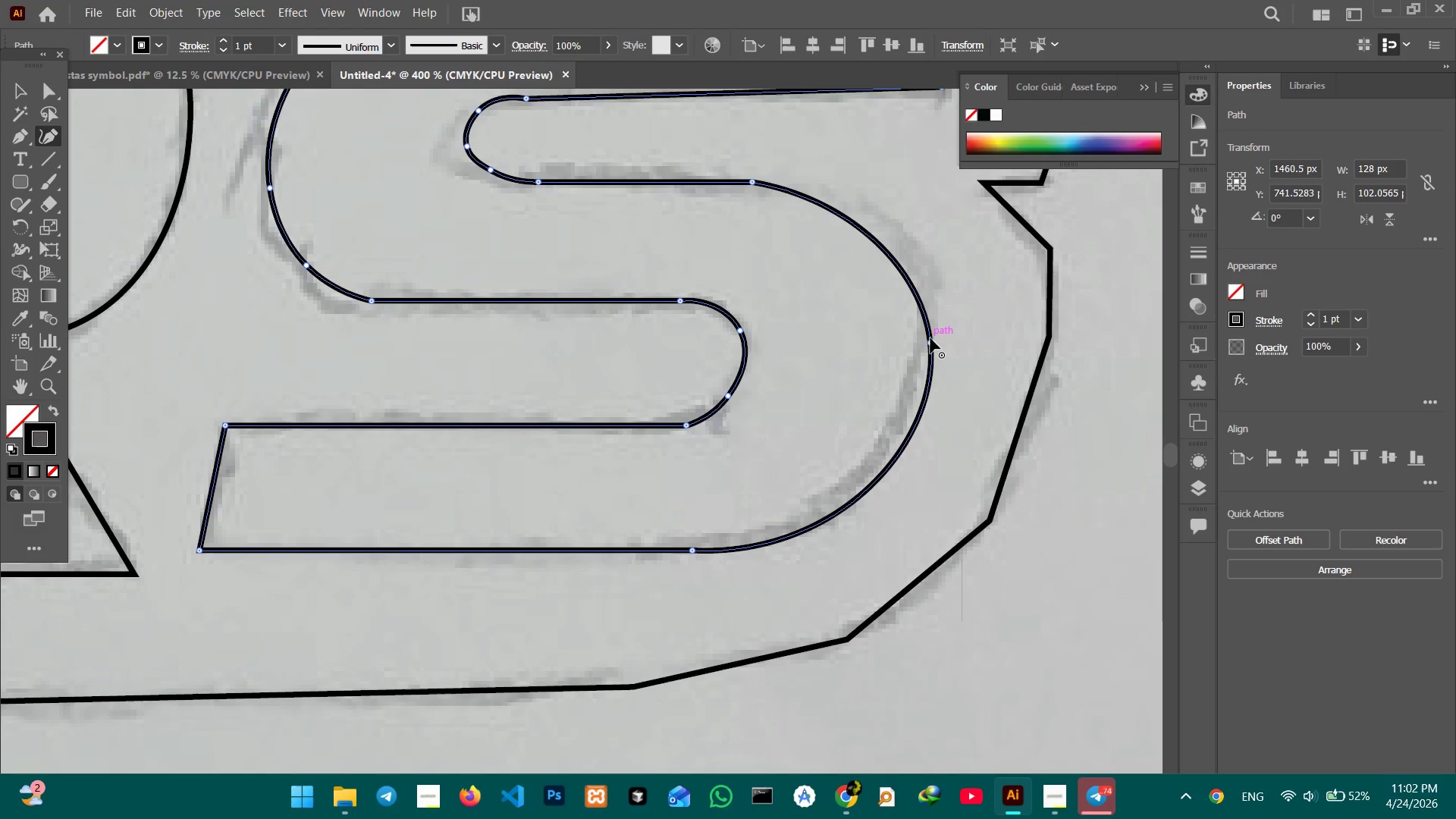 
left_click_drag(start_coordinate=[930, 342], to_coordinate=[927, 305])
 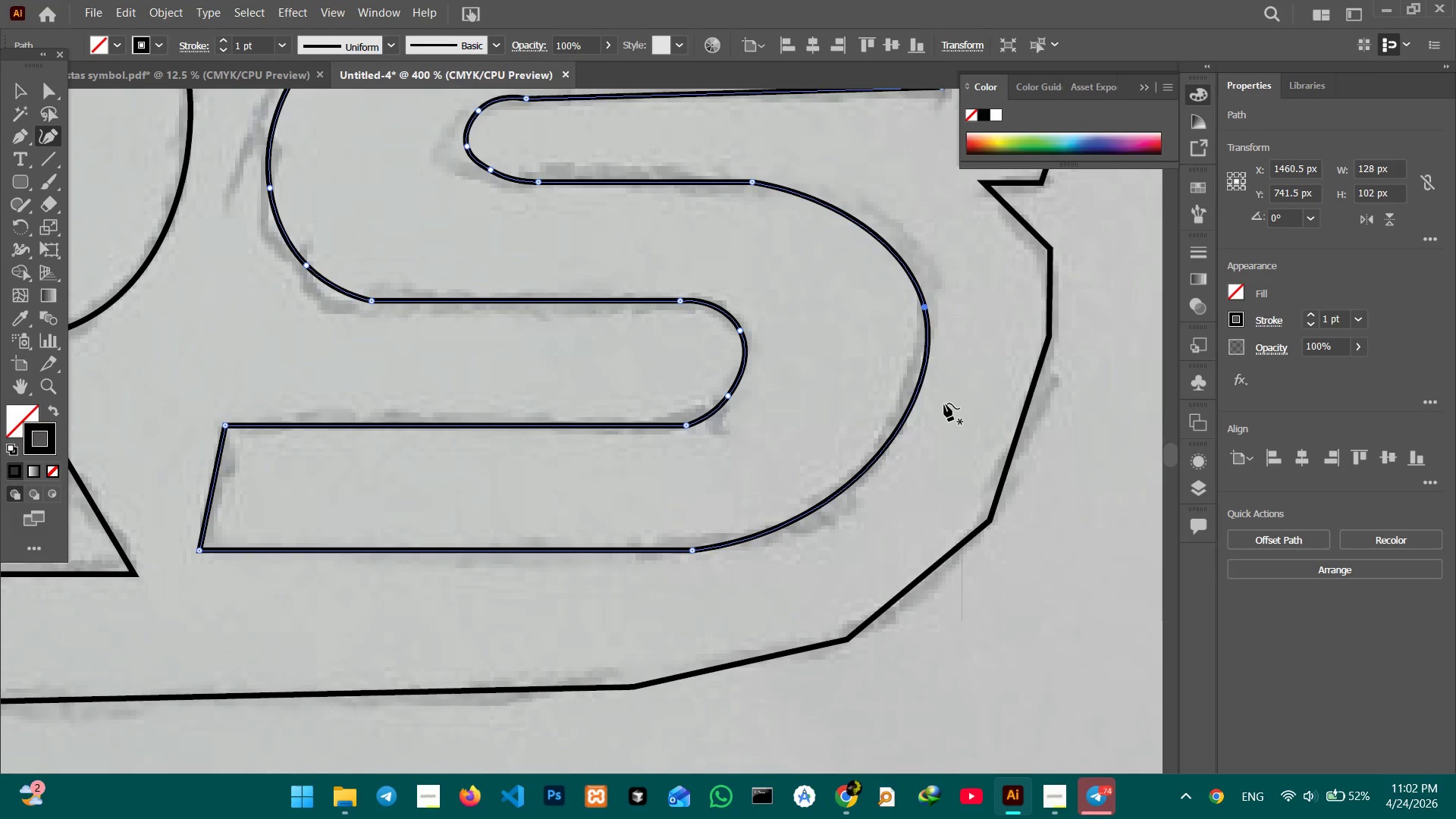 
hold_key(key=Space, duration=0.53)
 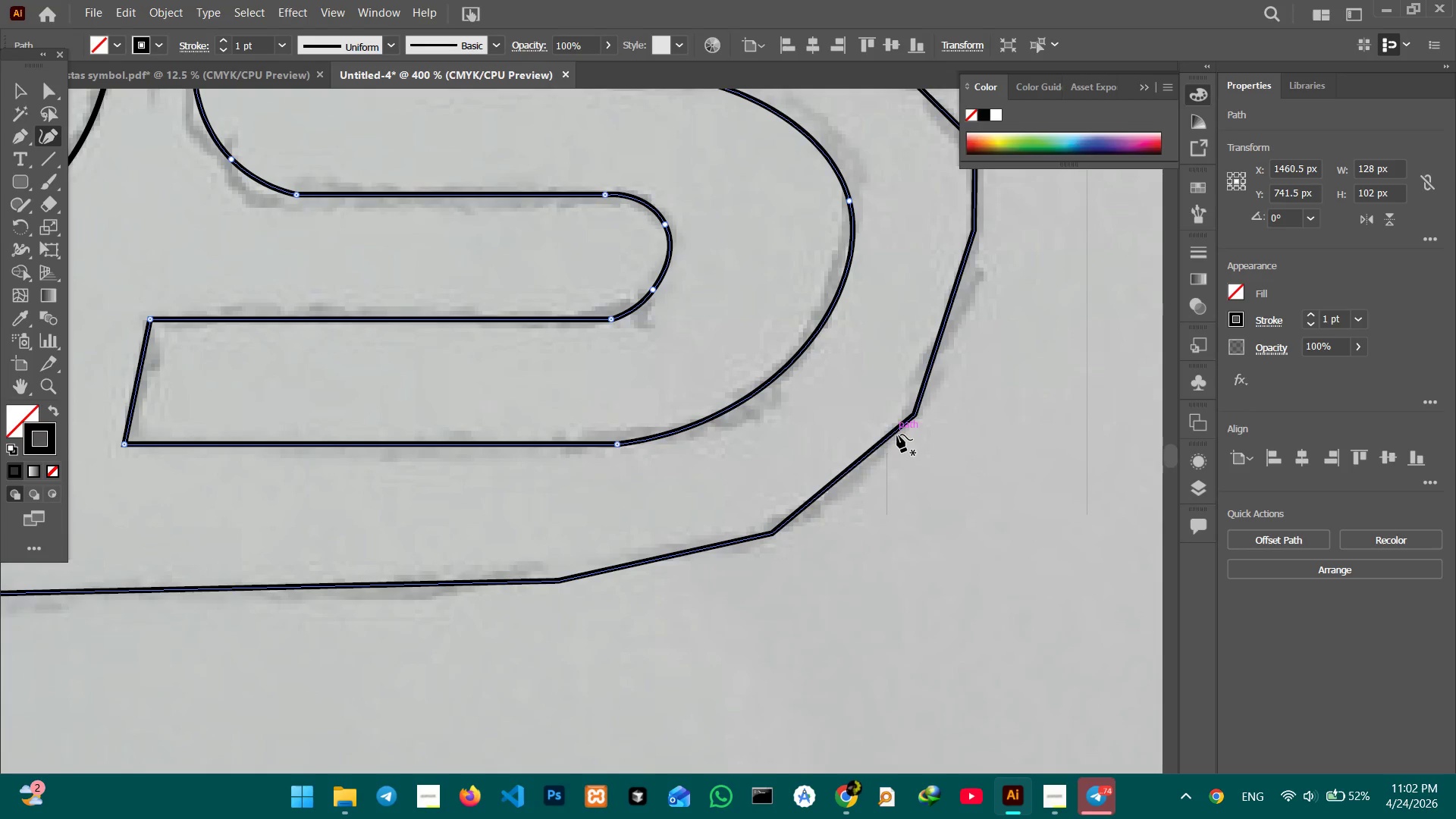 
left_click_drag(start_coordinate=[926, 537], to_coordinate=[849, 428])
 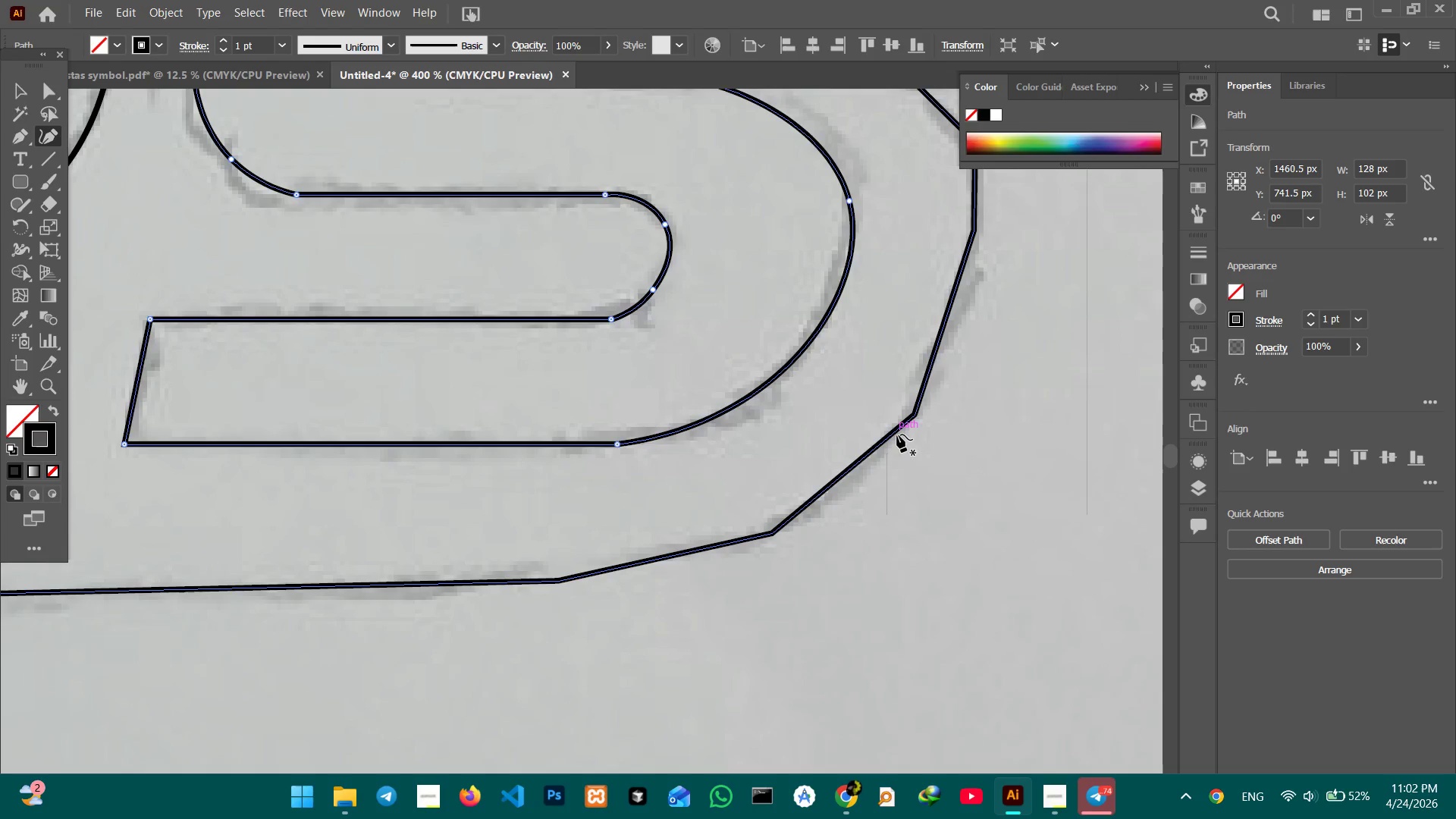 
left_click([895, 435])
 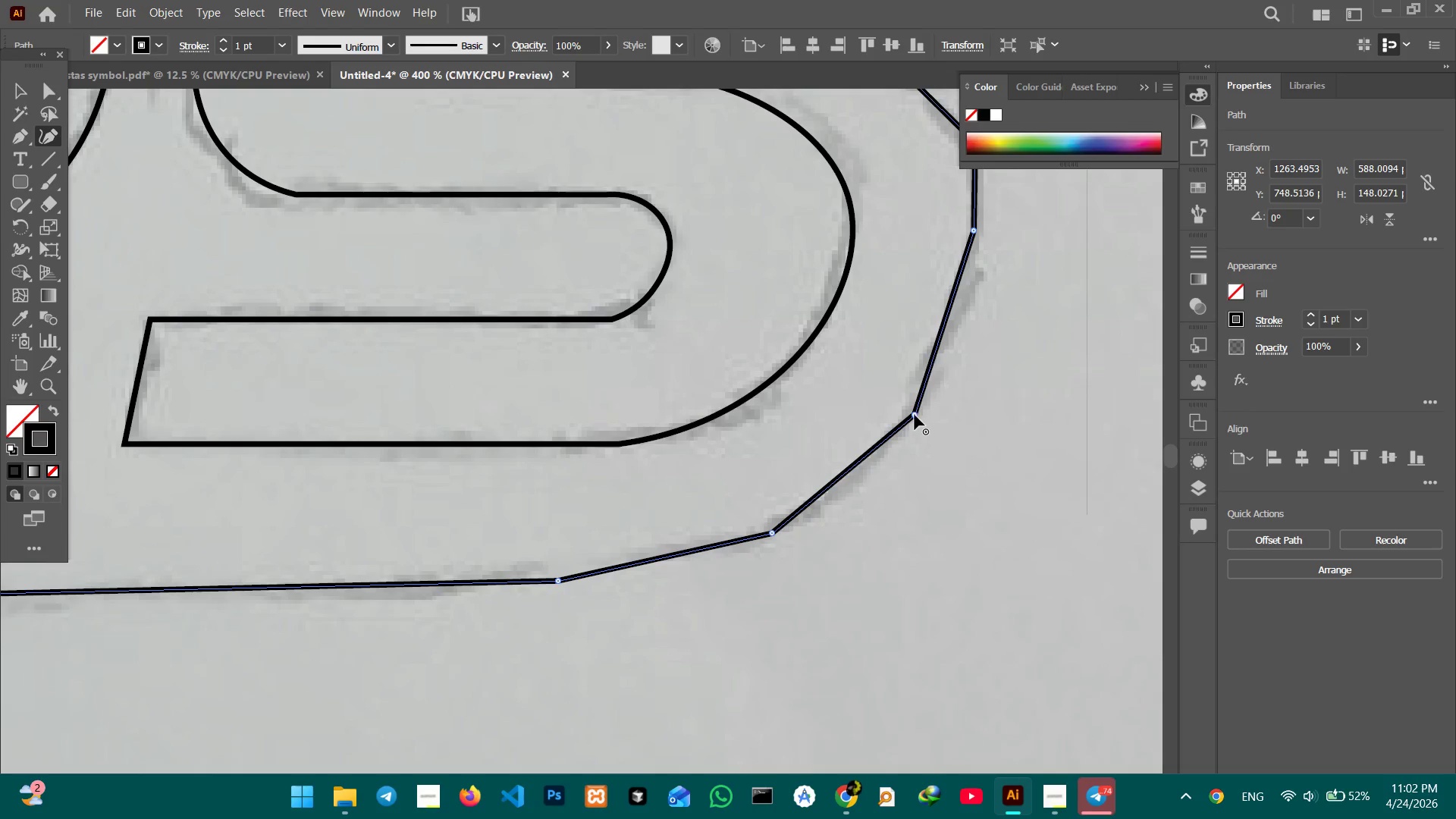 
left_click([915, 415])
 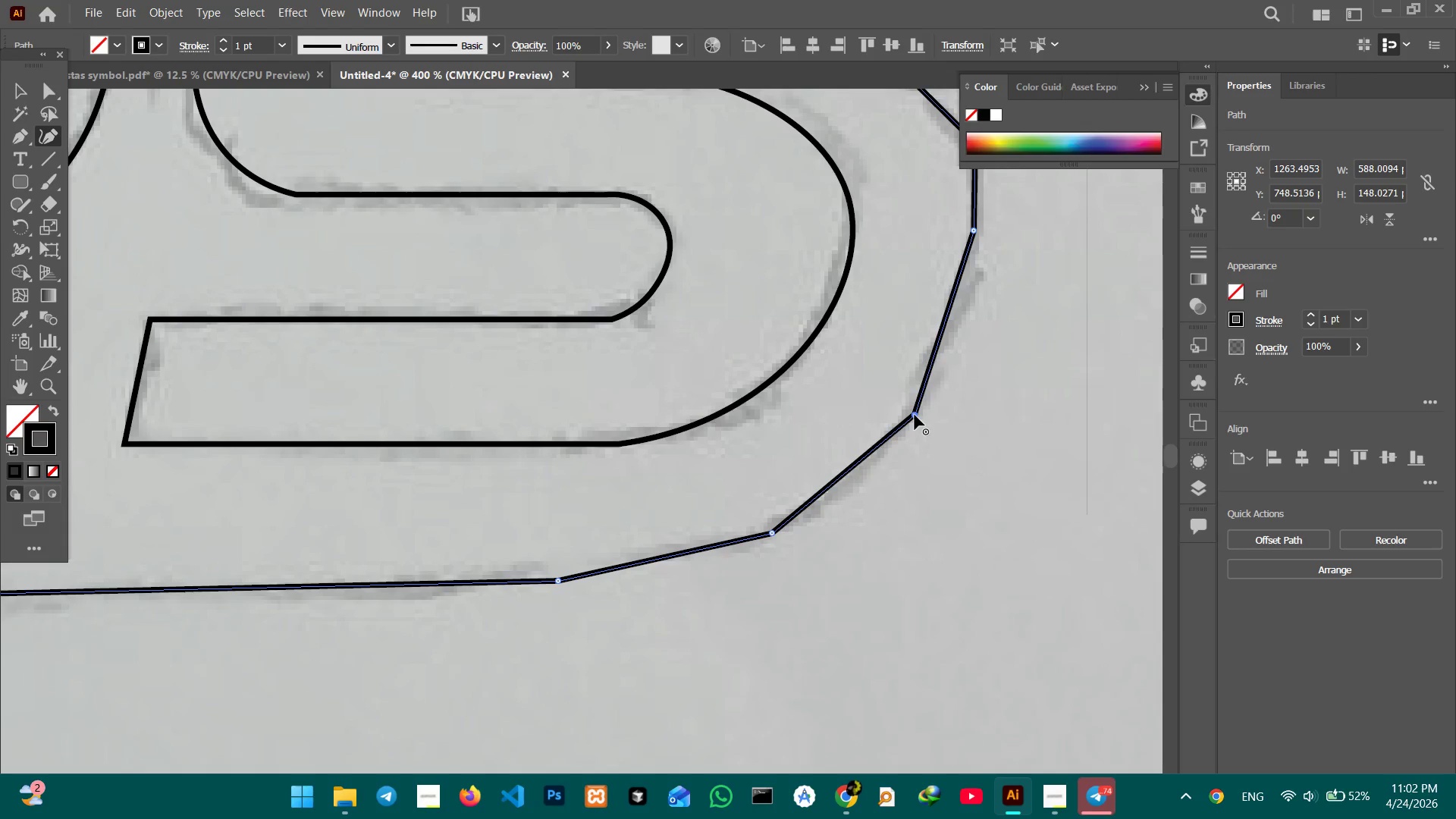 
key(Backspace)
 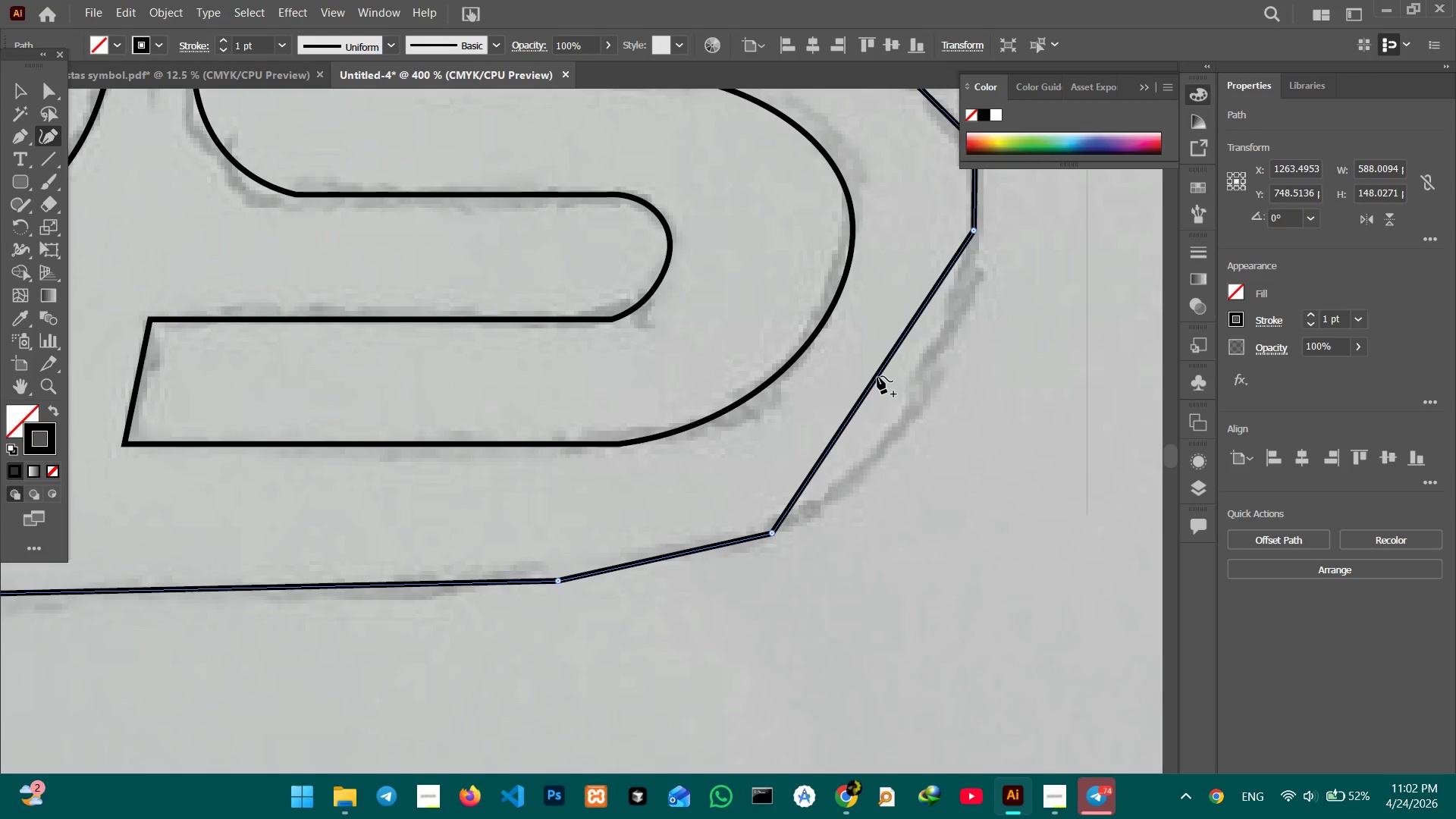 
left_click_drag(start_coordinate=[876, 376], to_coordinate=[922, 399])
 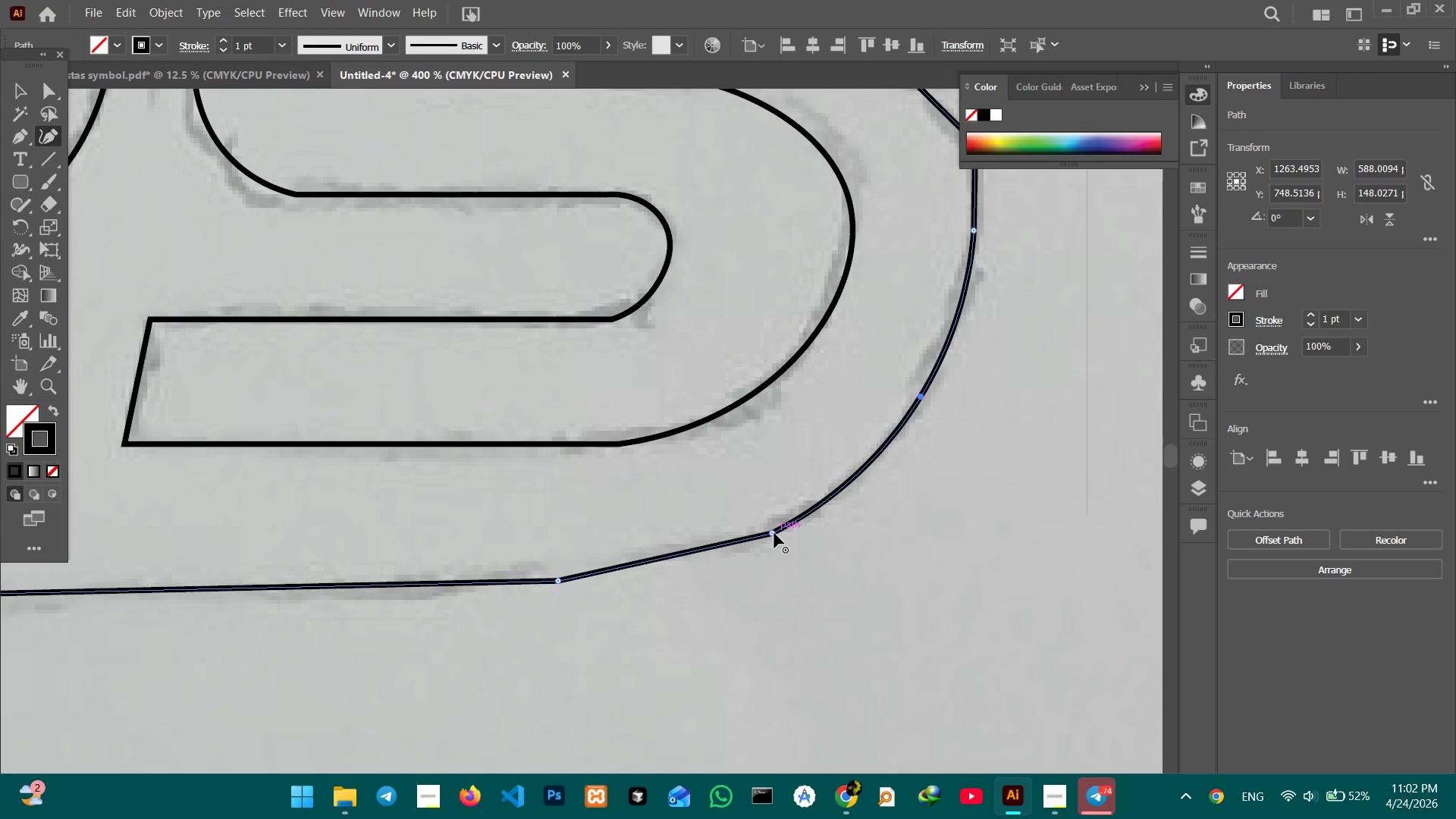 
left_click([774, 533])
 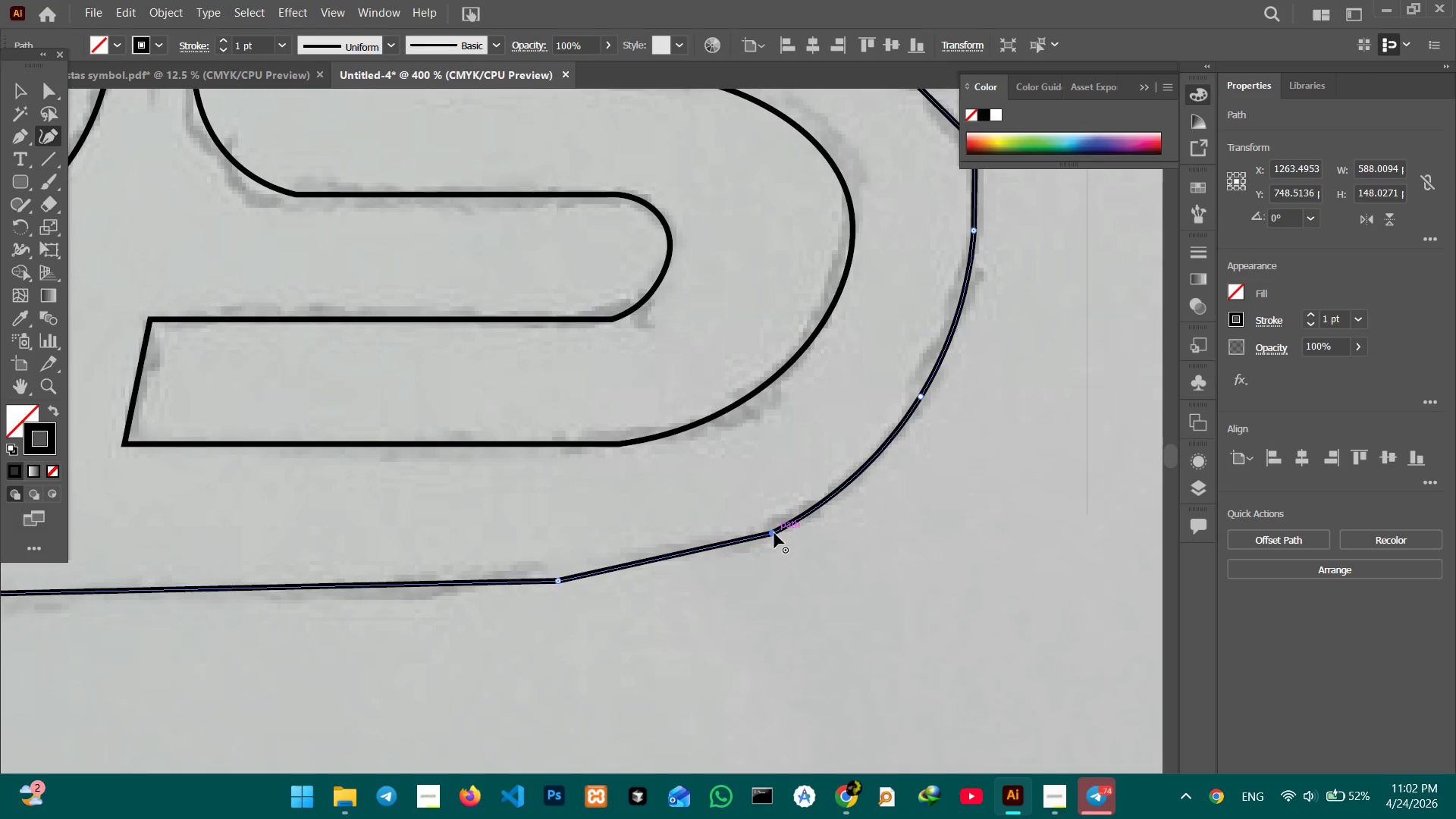 
key(Backspace)
 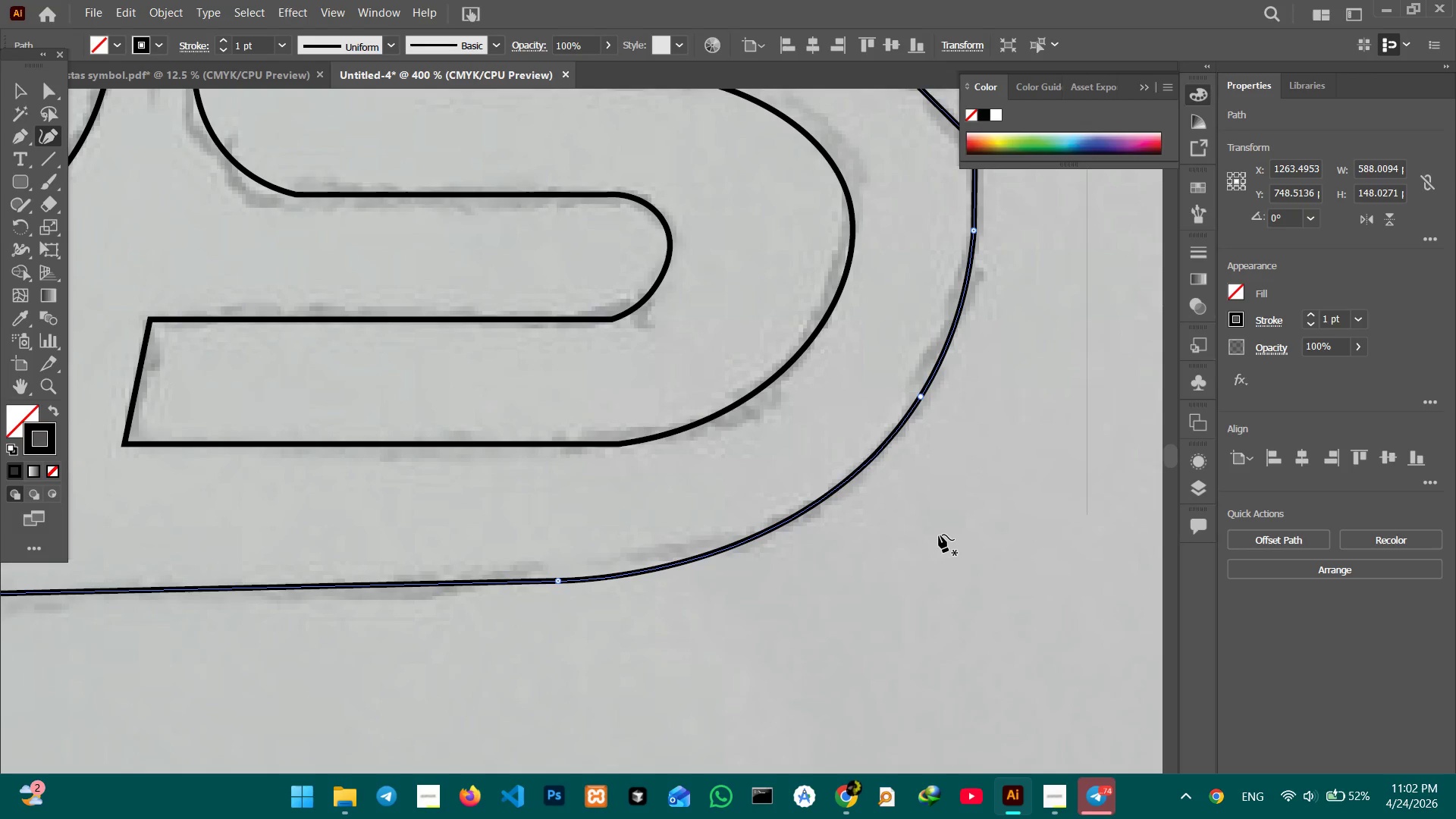 
hold_key(key=Space, duration=0.81)
 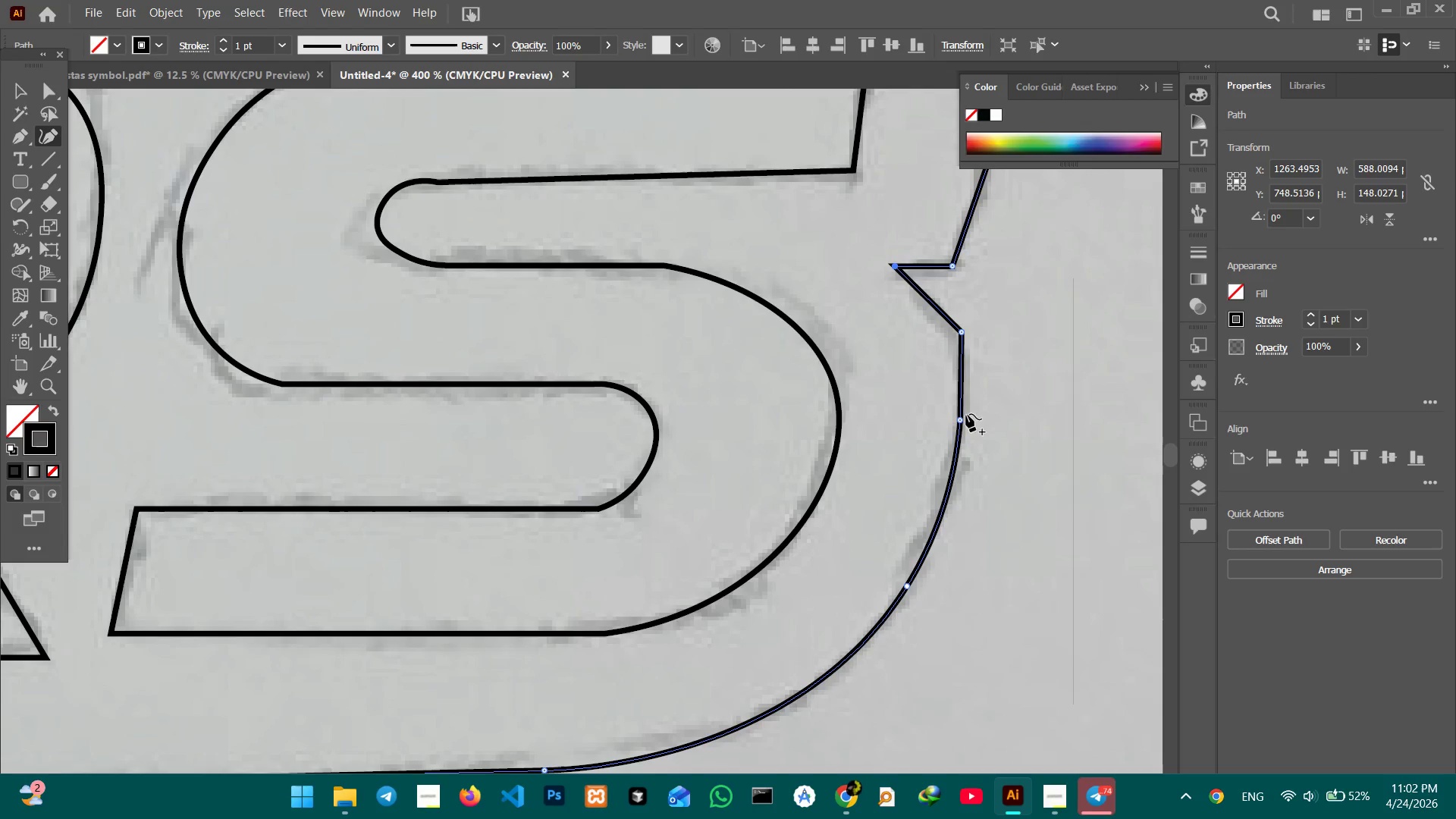 
left_click_drag(start_coordinate=[943, 481], to_coordinate=[940, 617])
 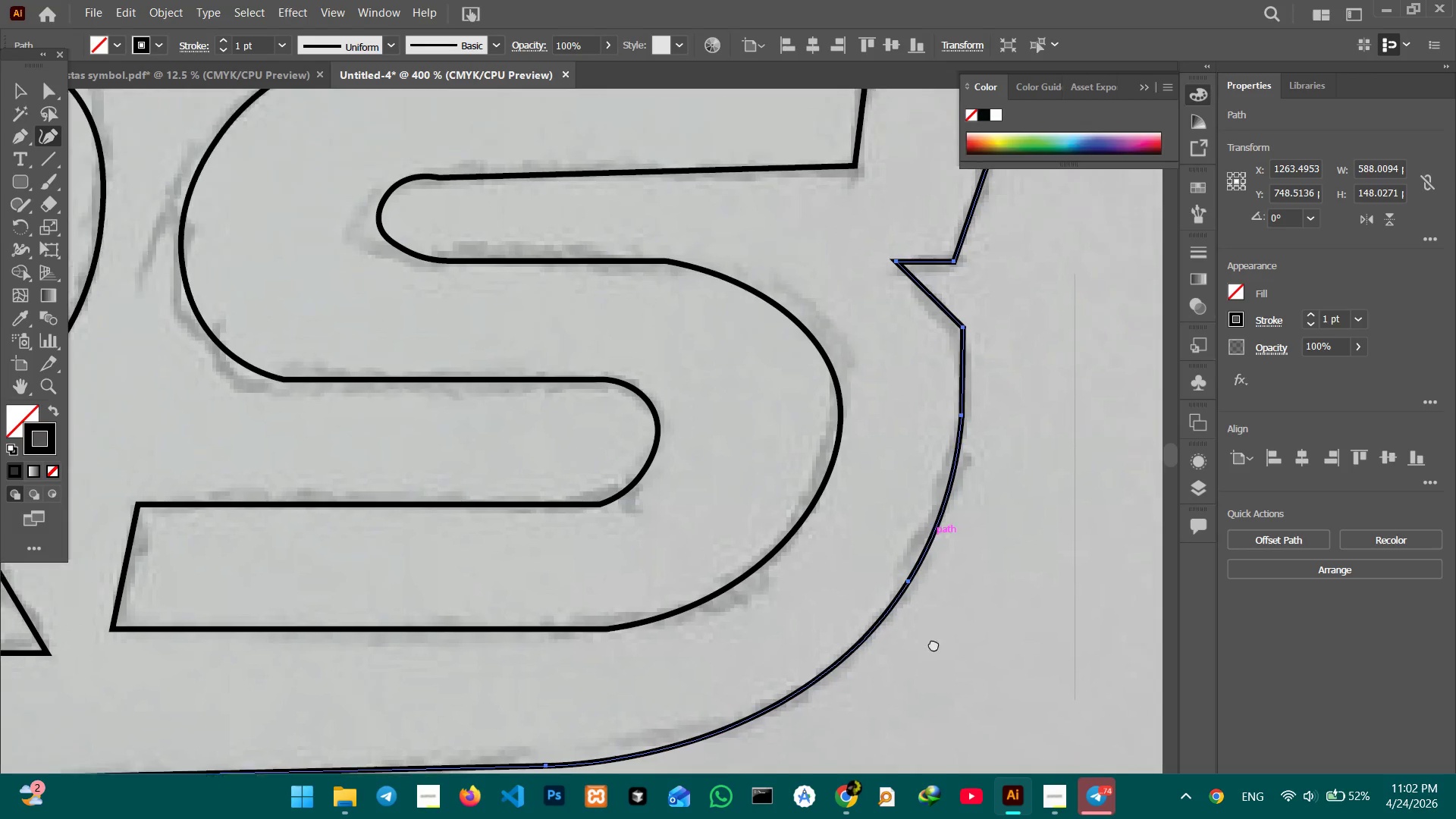 
left_click_drag(start_coordinate=[945, 589], to_coordinate=[934, 644])
 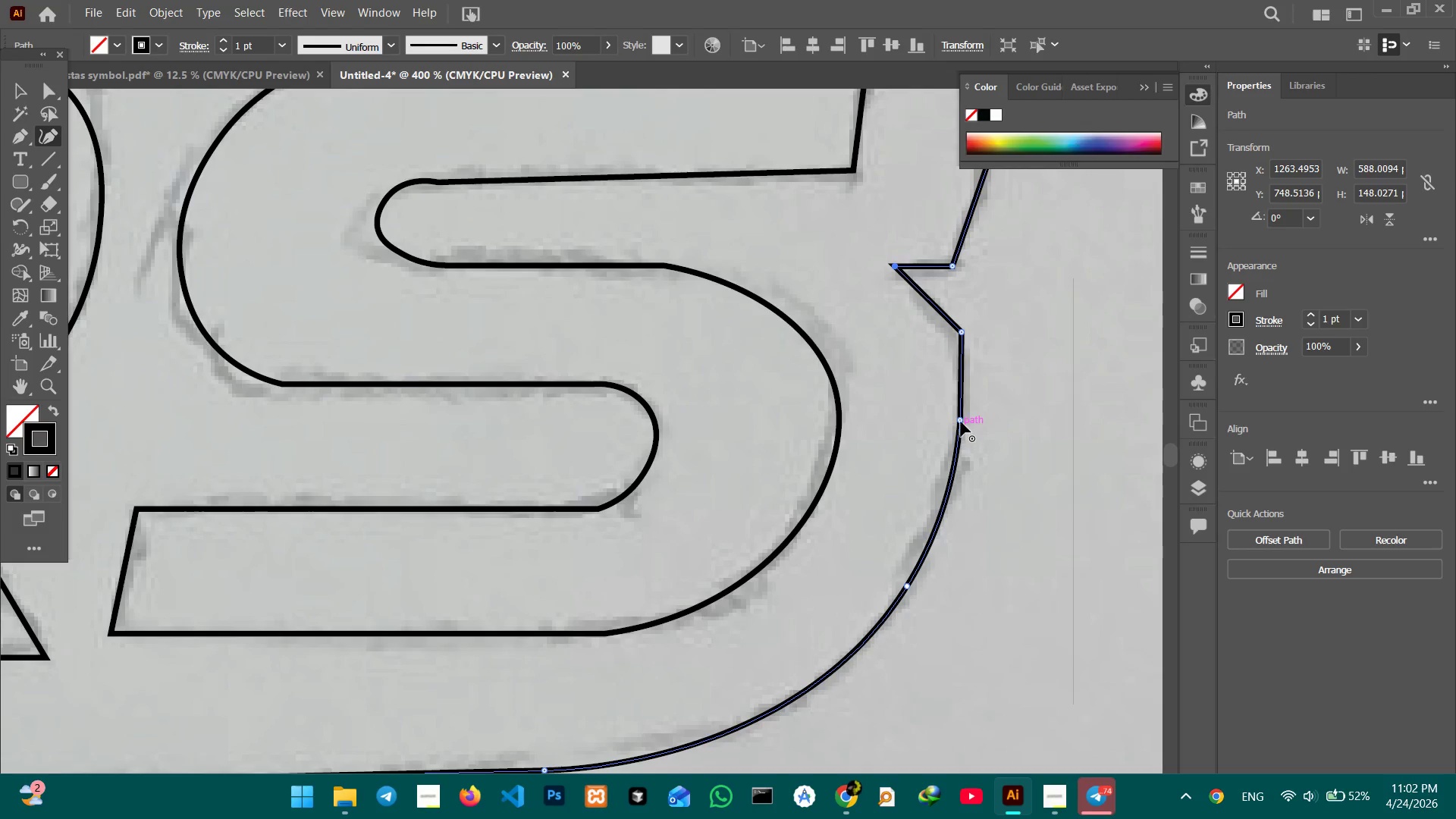 
left_click([960, 418])
 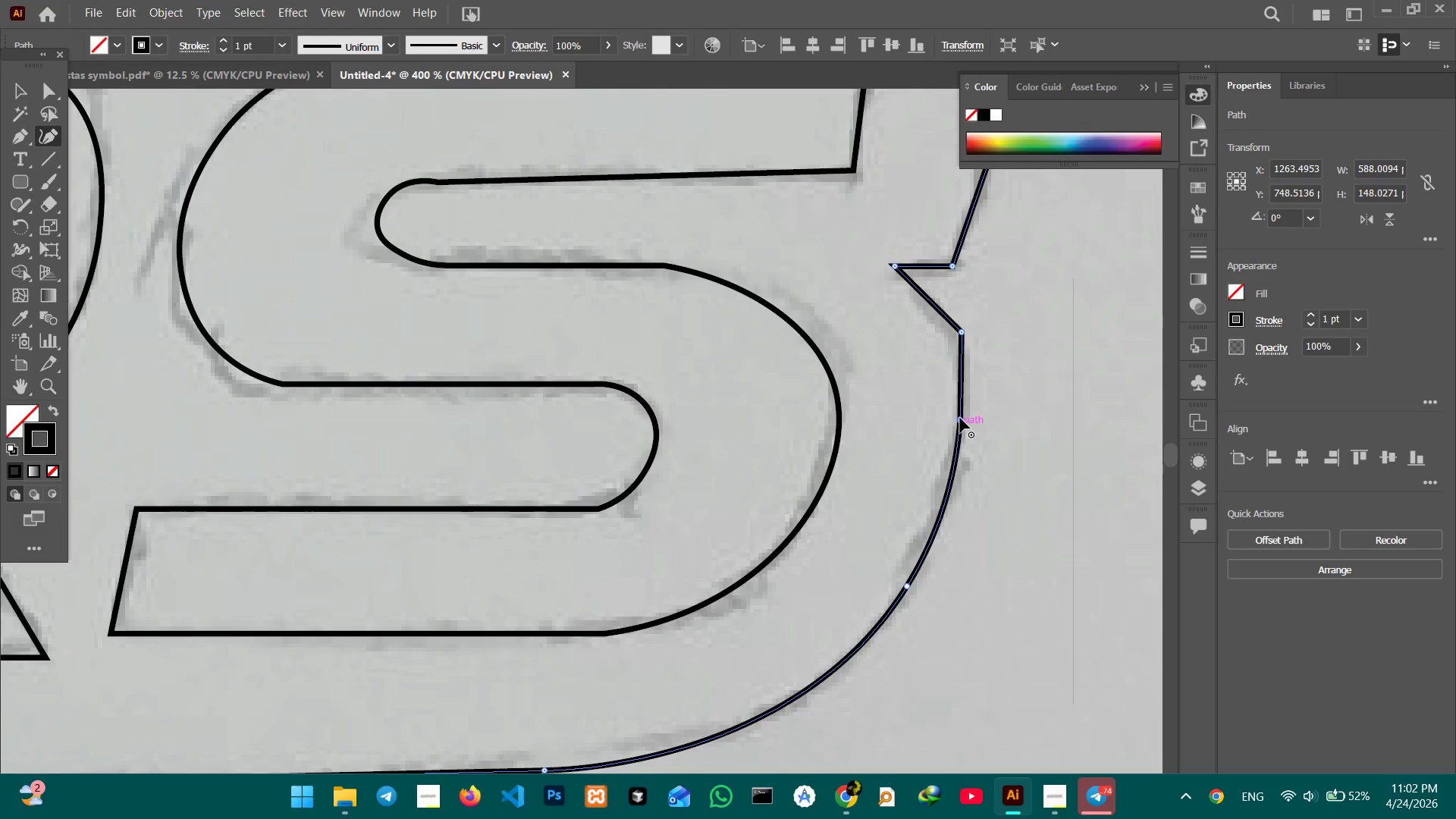 
key(Backspace)
 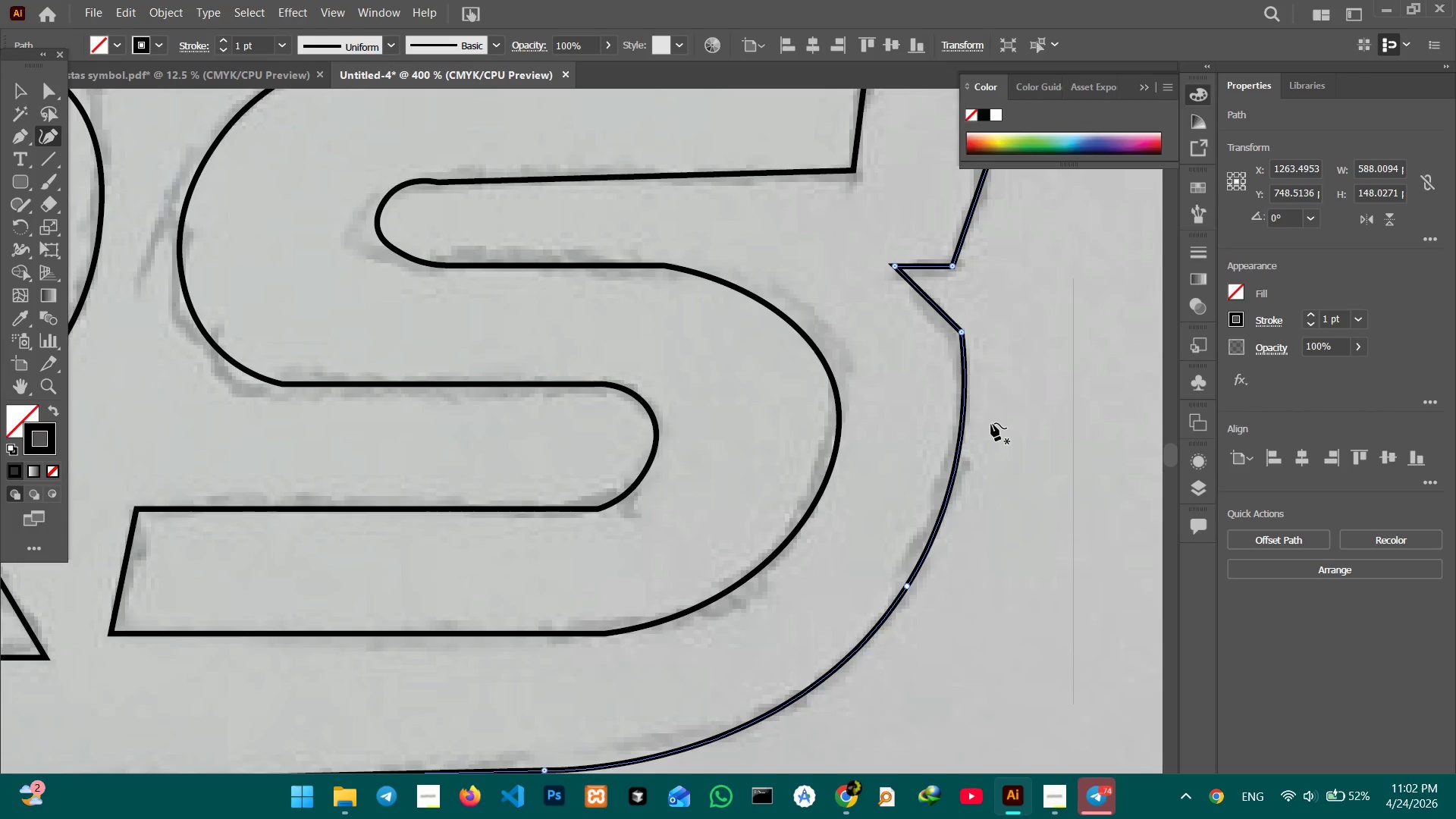 
hold_key(key=Space, duration=1.5)
 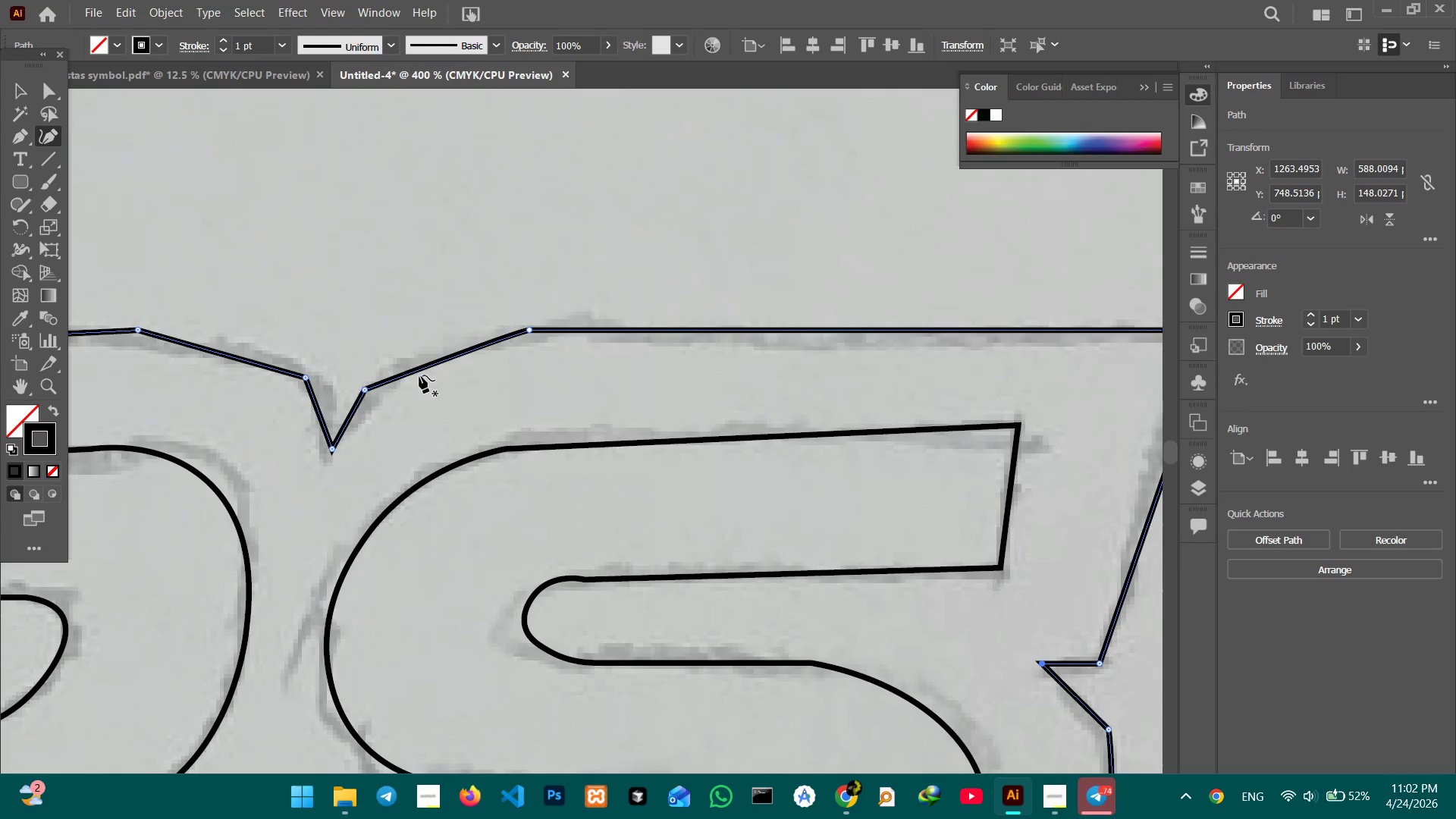 
scroll: coordinate [986, 423], scroll_direction: up, amount: 8.0
 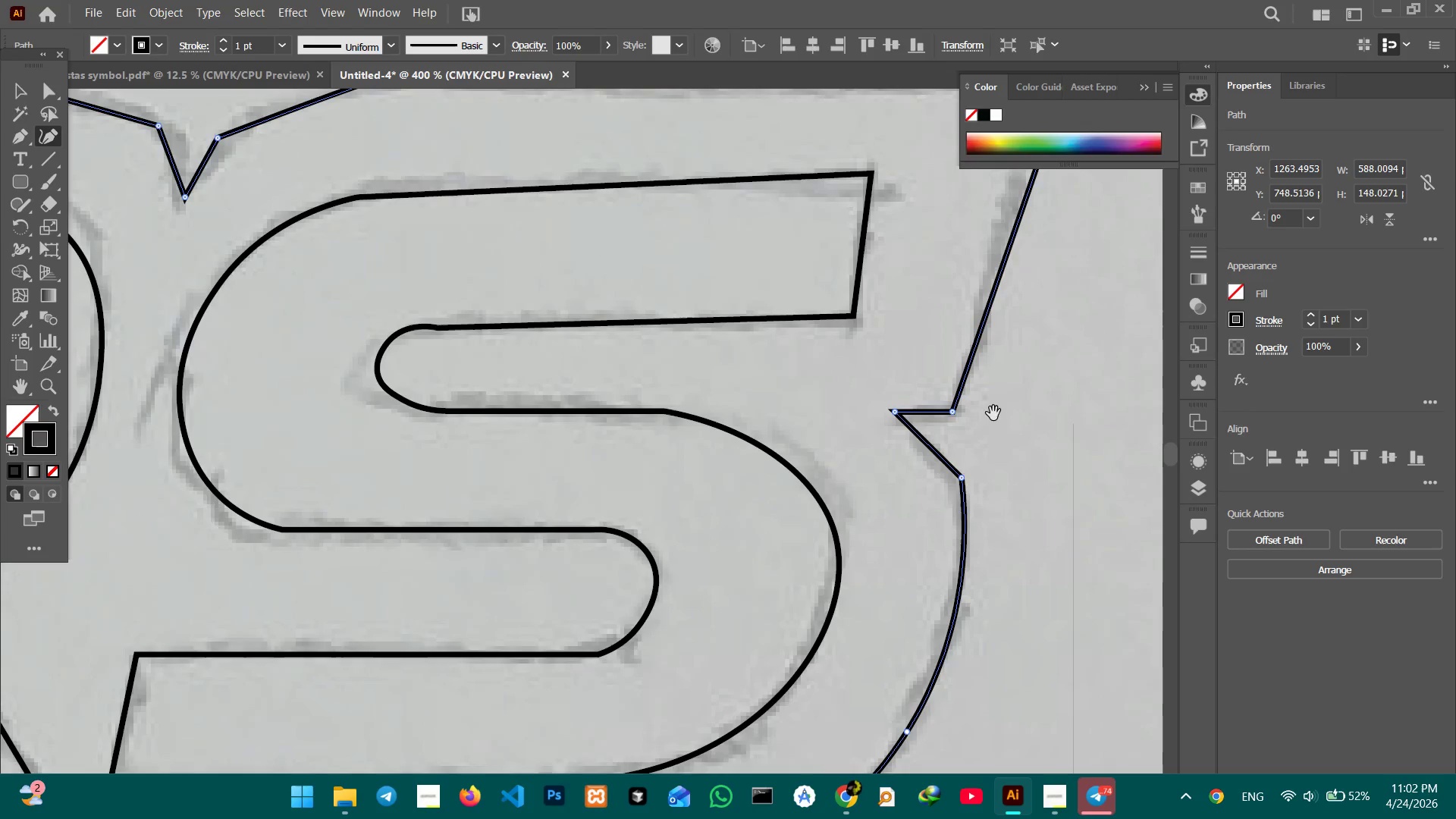 
left_click_drag(start_coordinate=[1002, 395], to_coordinate=[910, 645])
 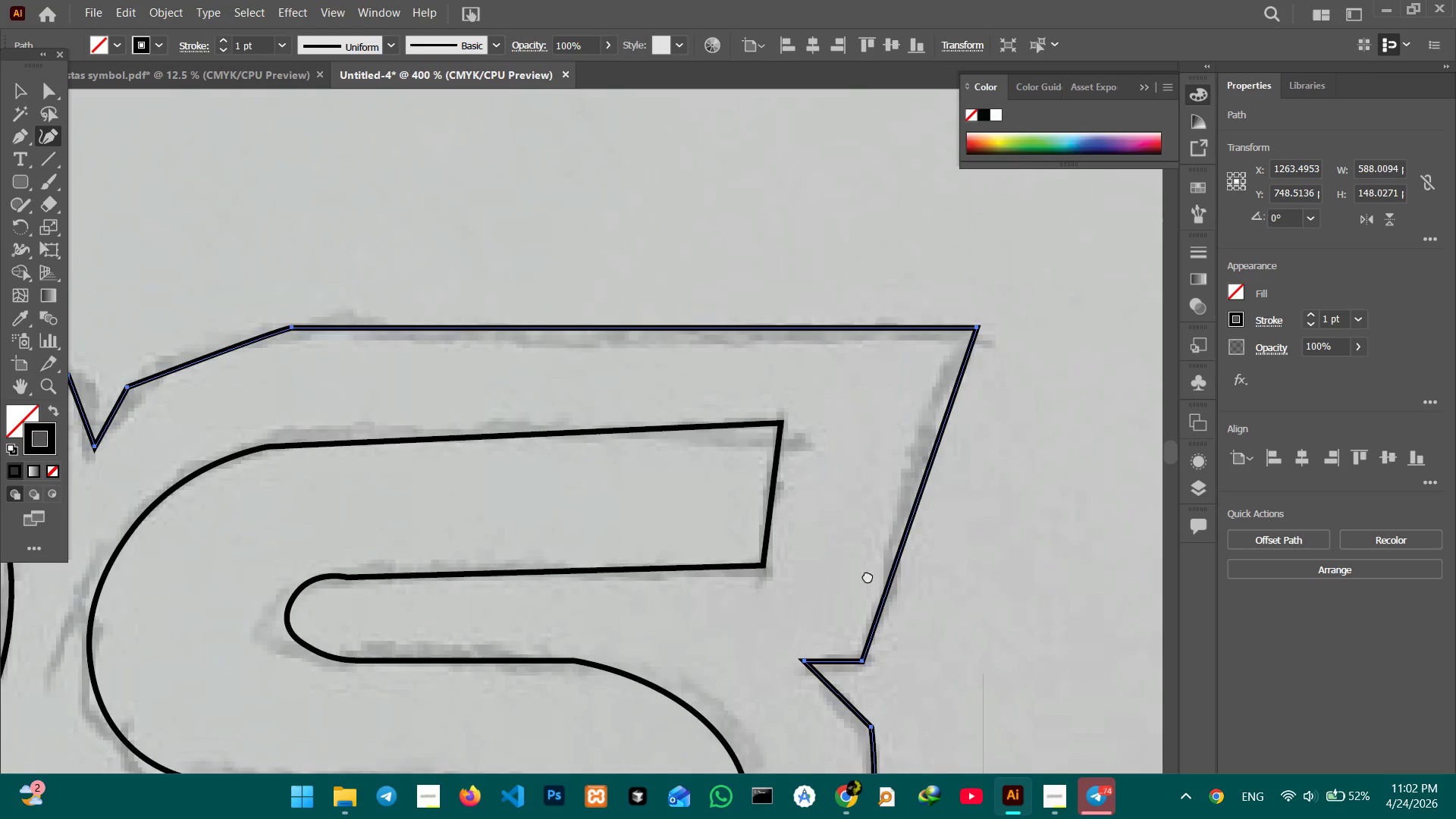 
left_click_drag(start_coordinate=[819, 590], to_coordinate=[1005, 524])
 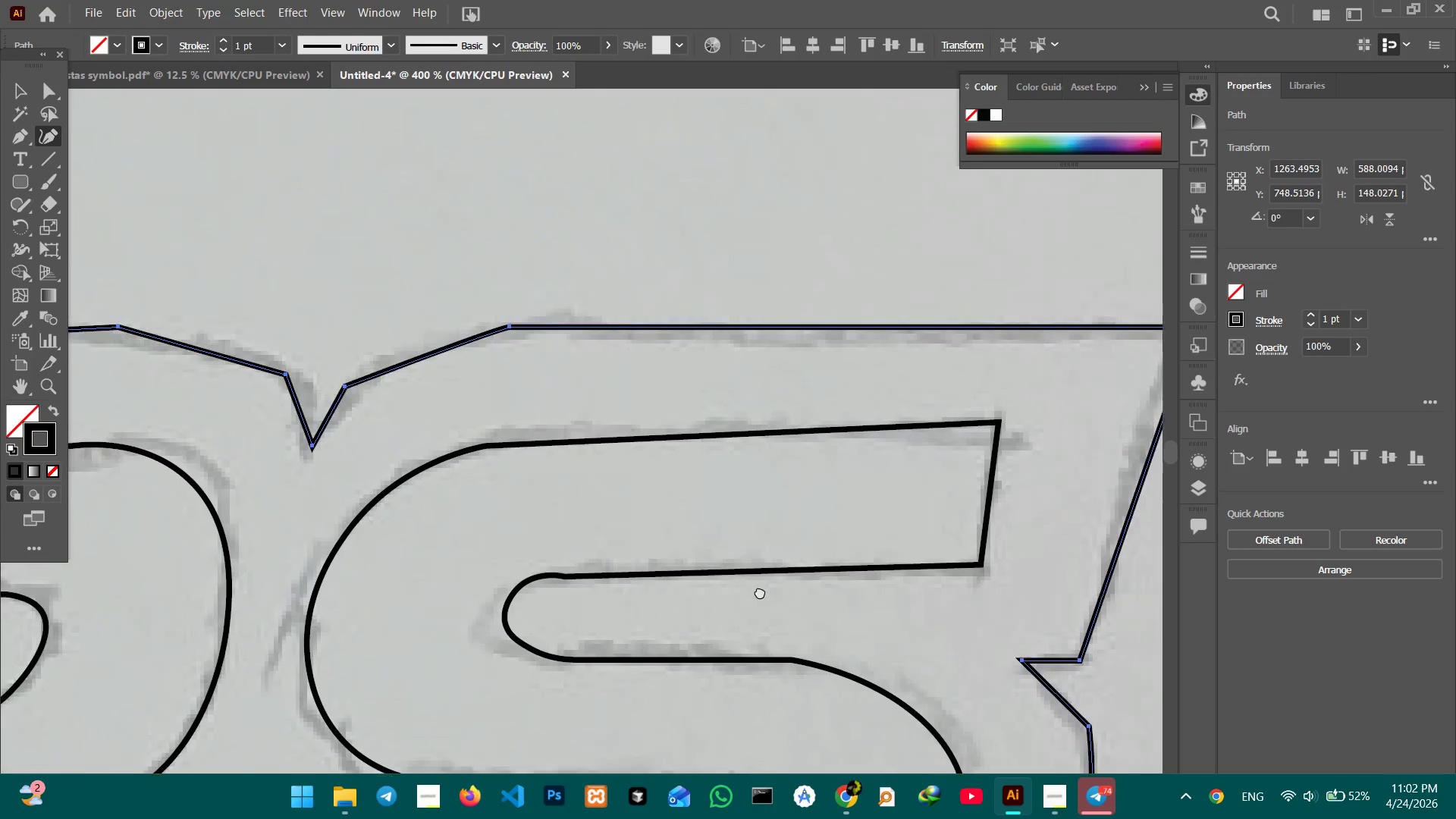 
left_click_drag(start_coordinate=[679, 533], to_coordinate=[763, 592])
 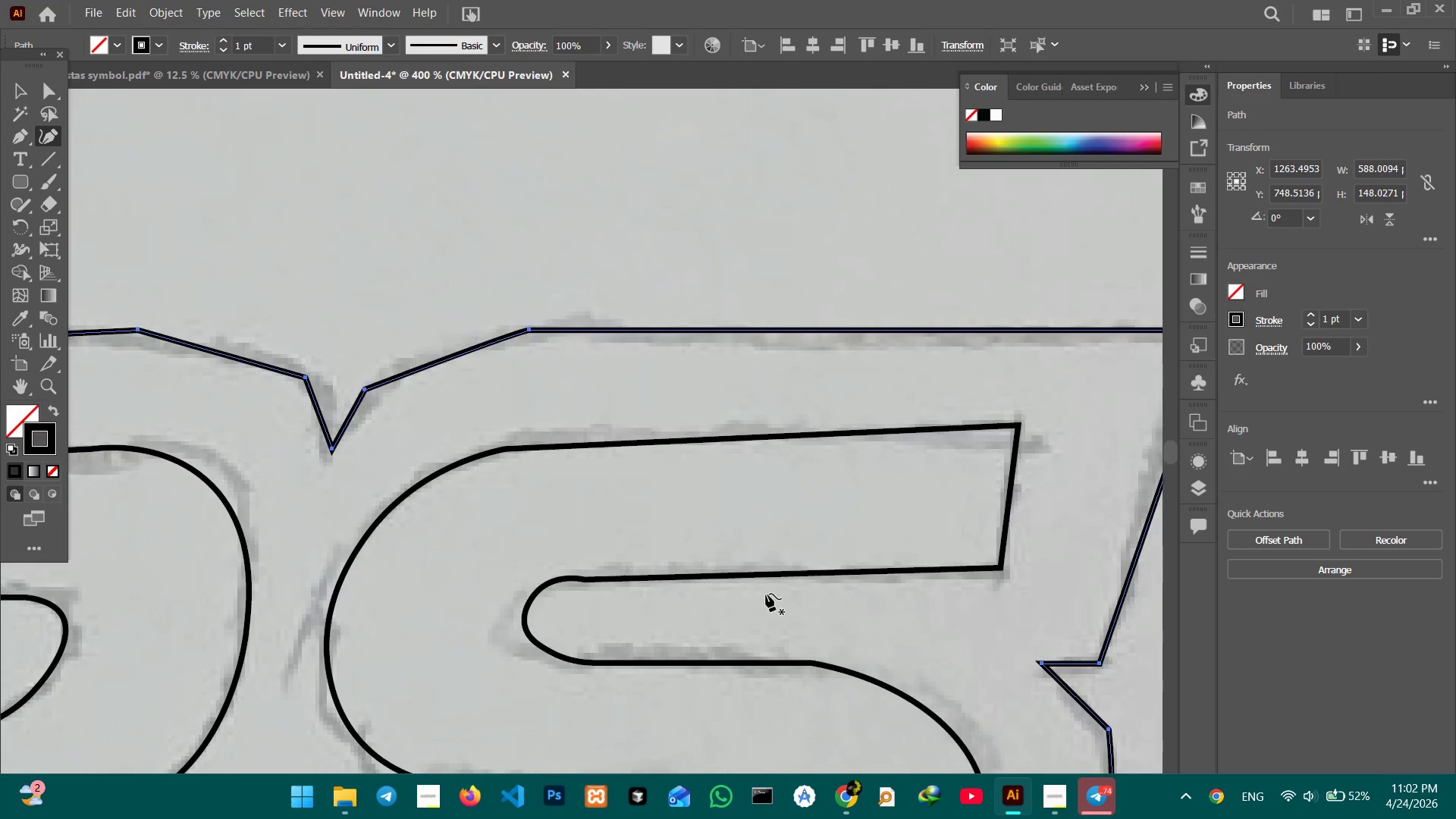 
key(Space)
 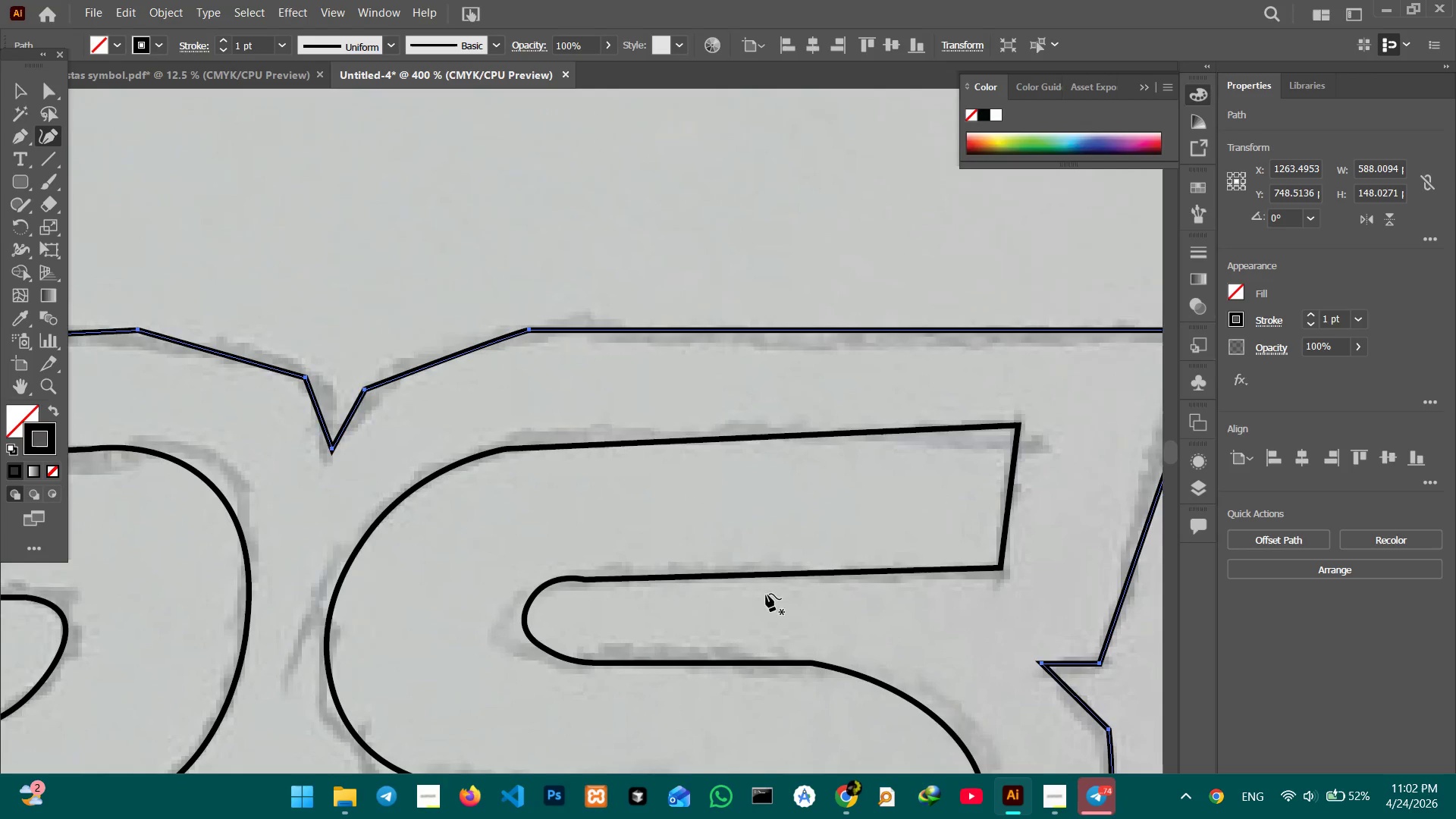 
key(Space)
 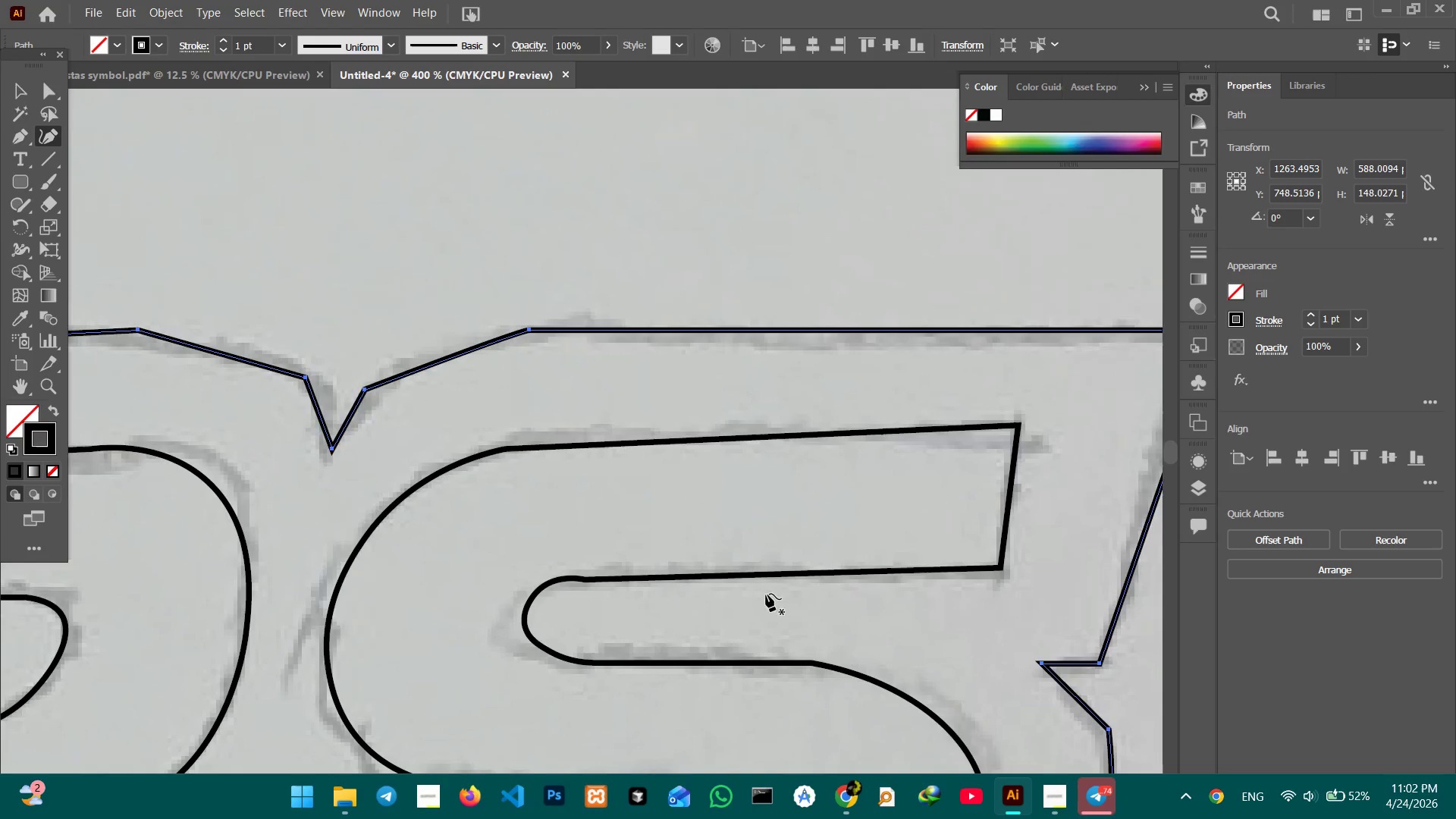 
key(Space)
 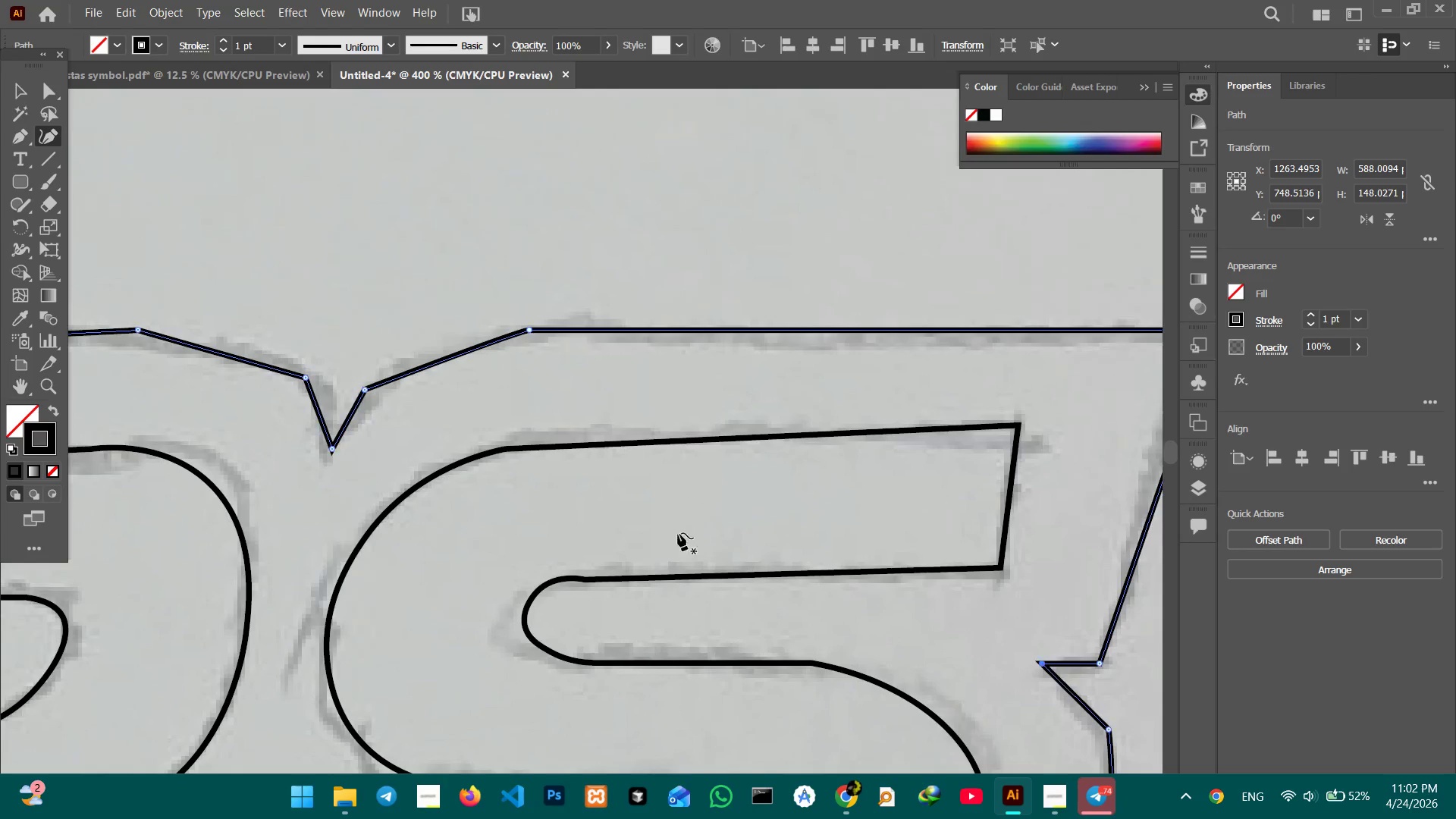 
key(Space)
 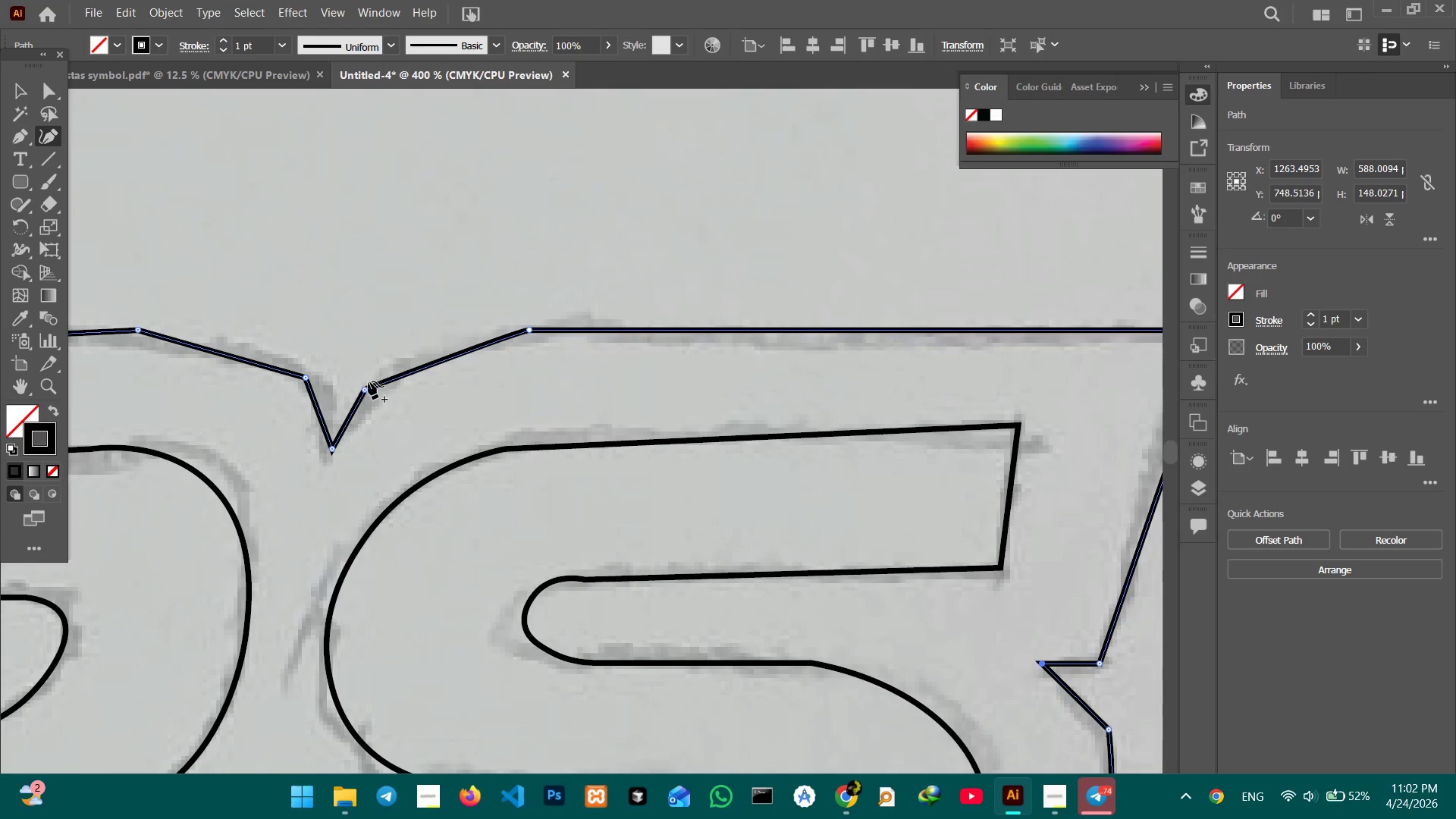 
left_click([366, 384])
 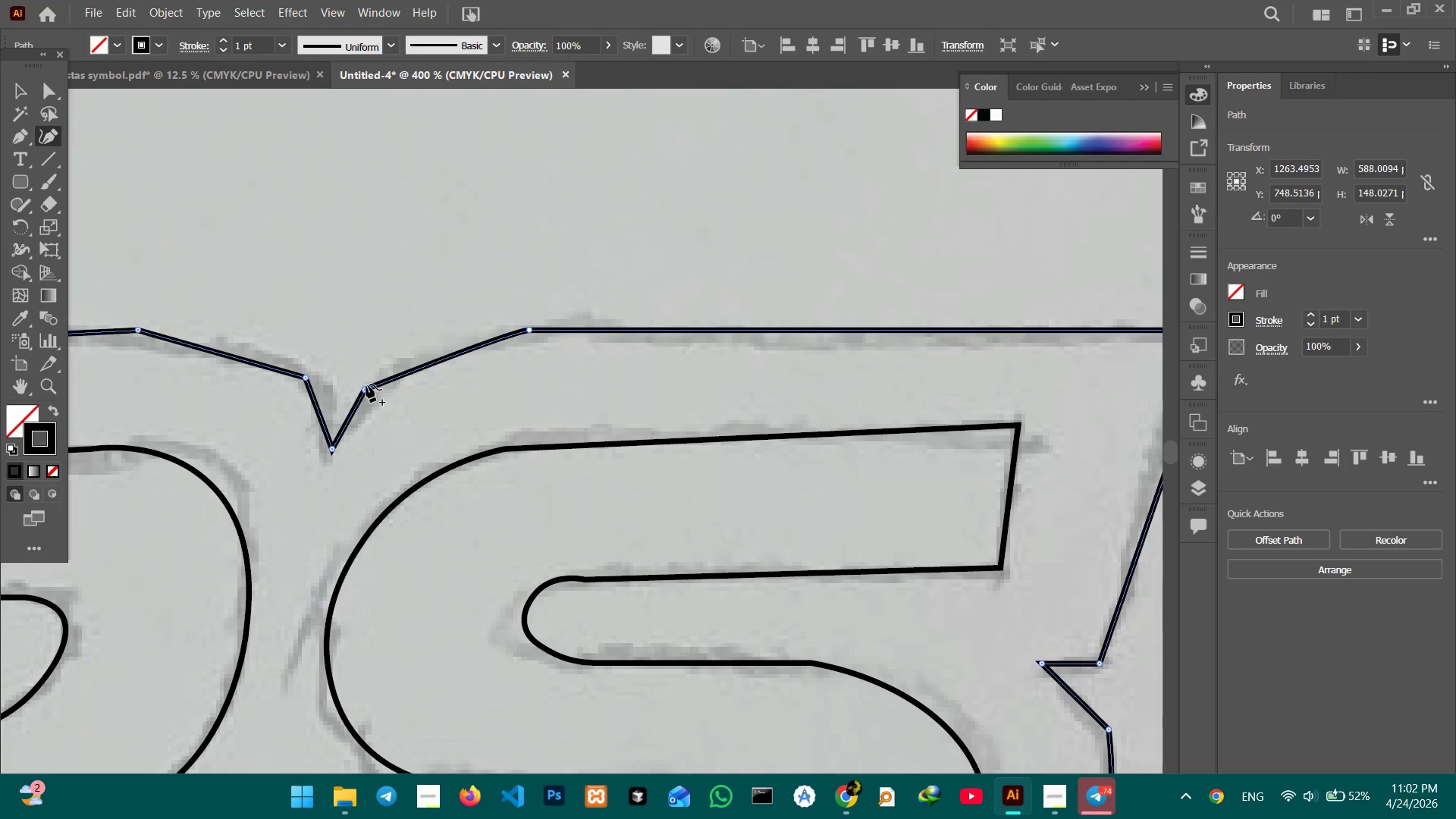 
key(Backspace)
 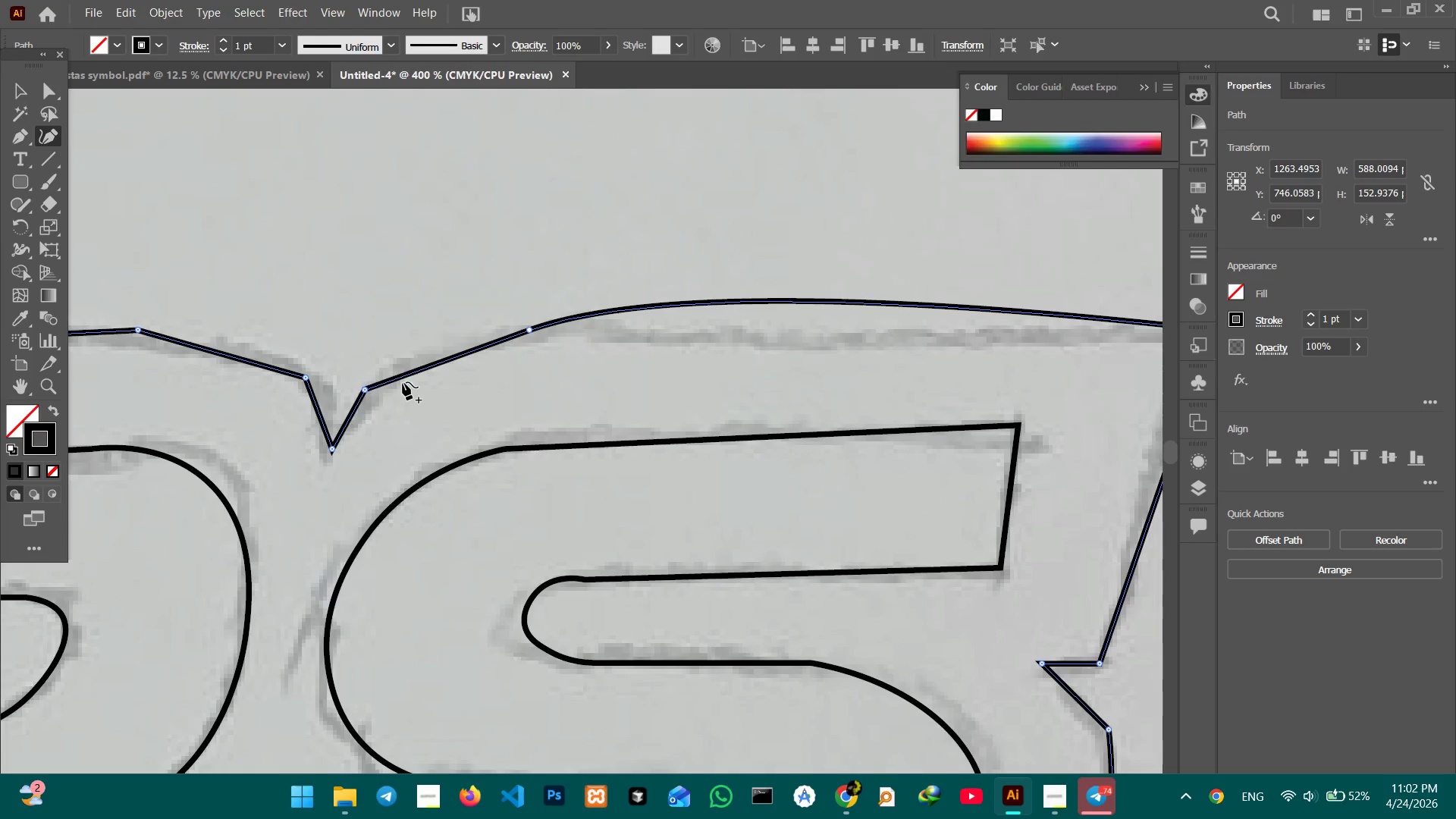 
key(Control+Z)
 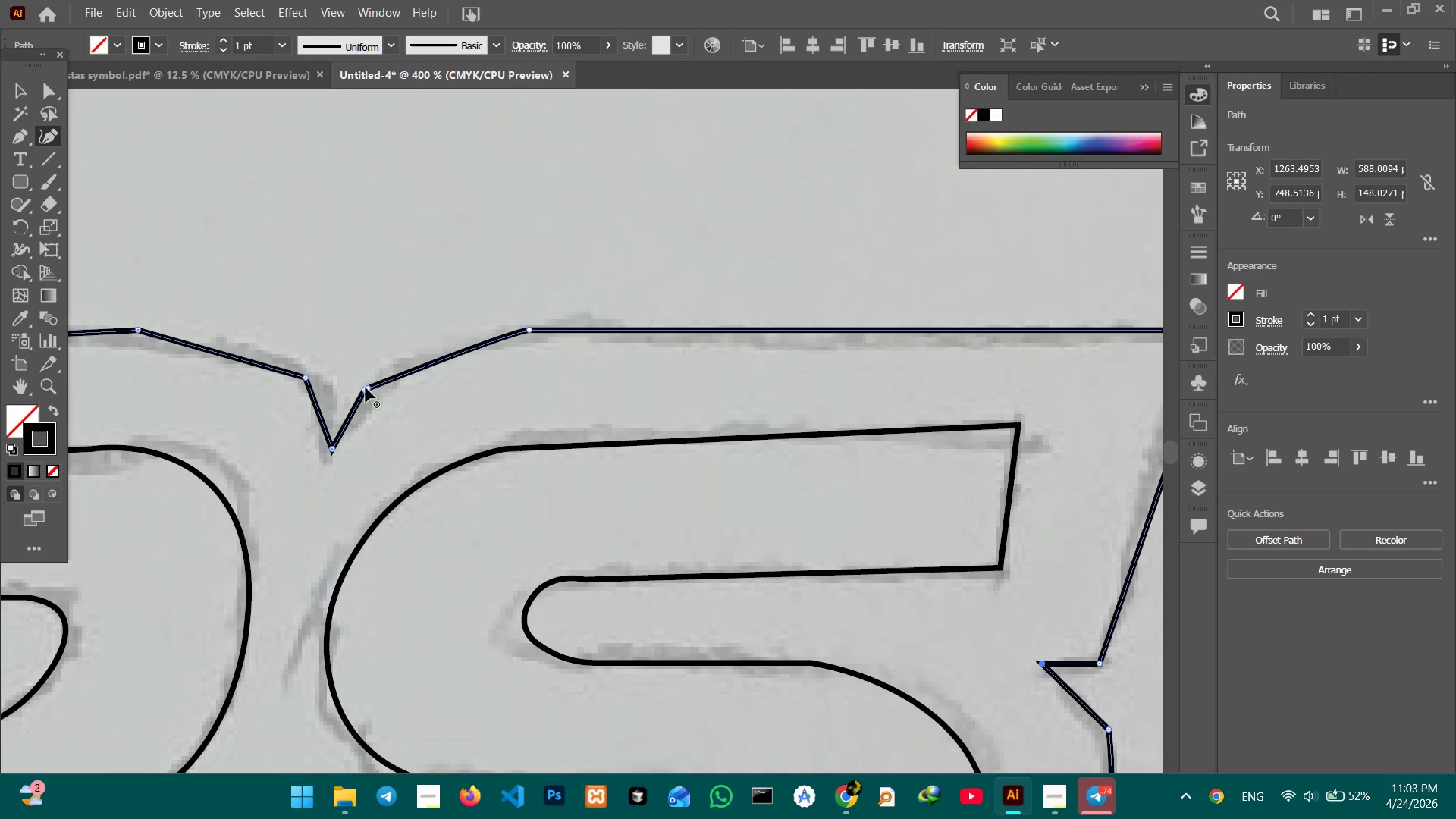 
left_click([363, 389])
 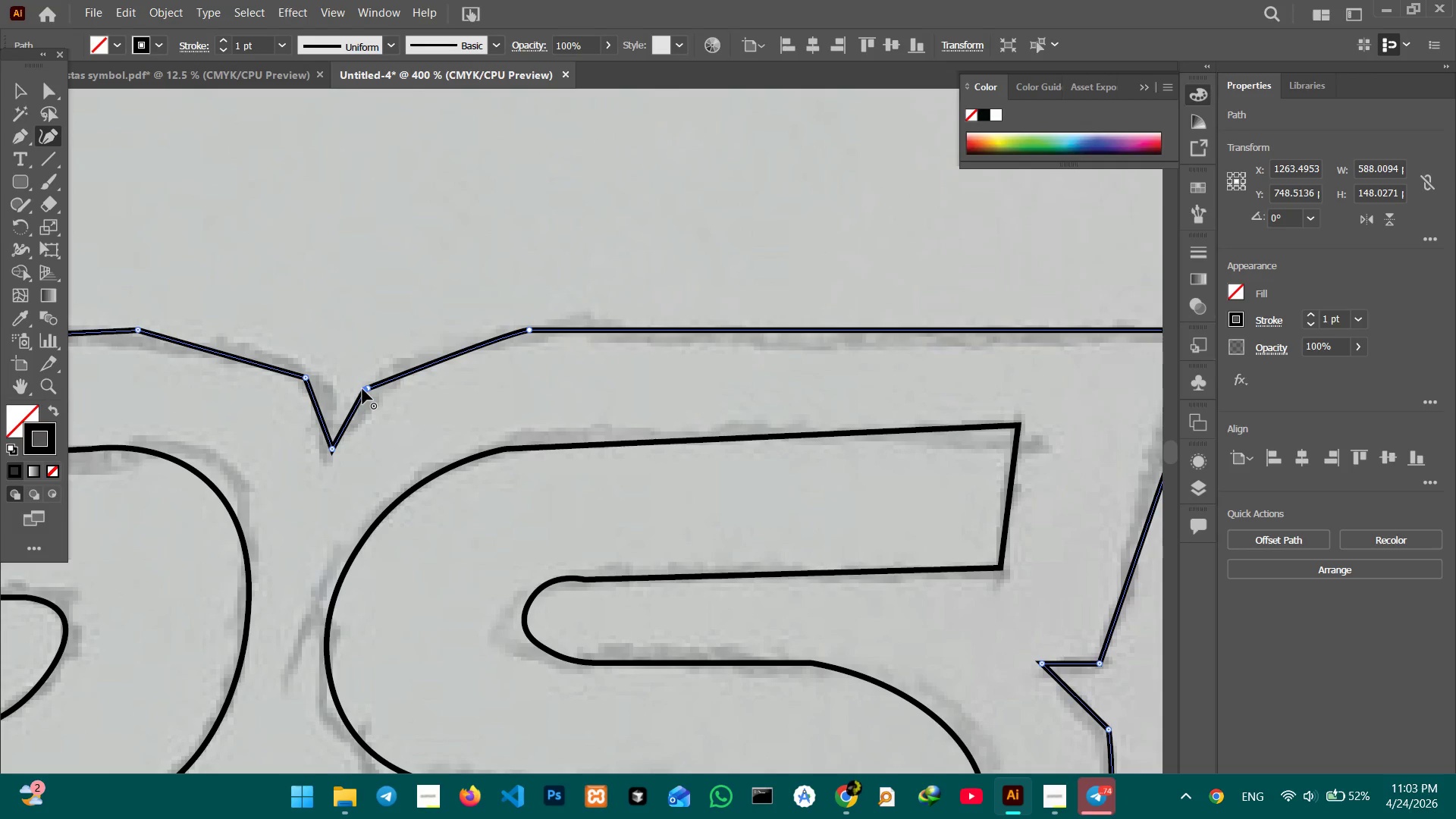 
key(Backspace)
 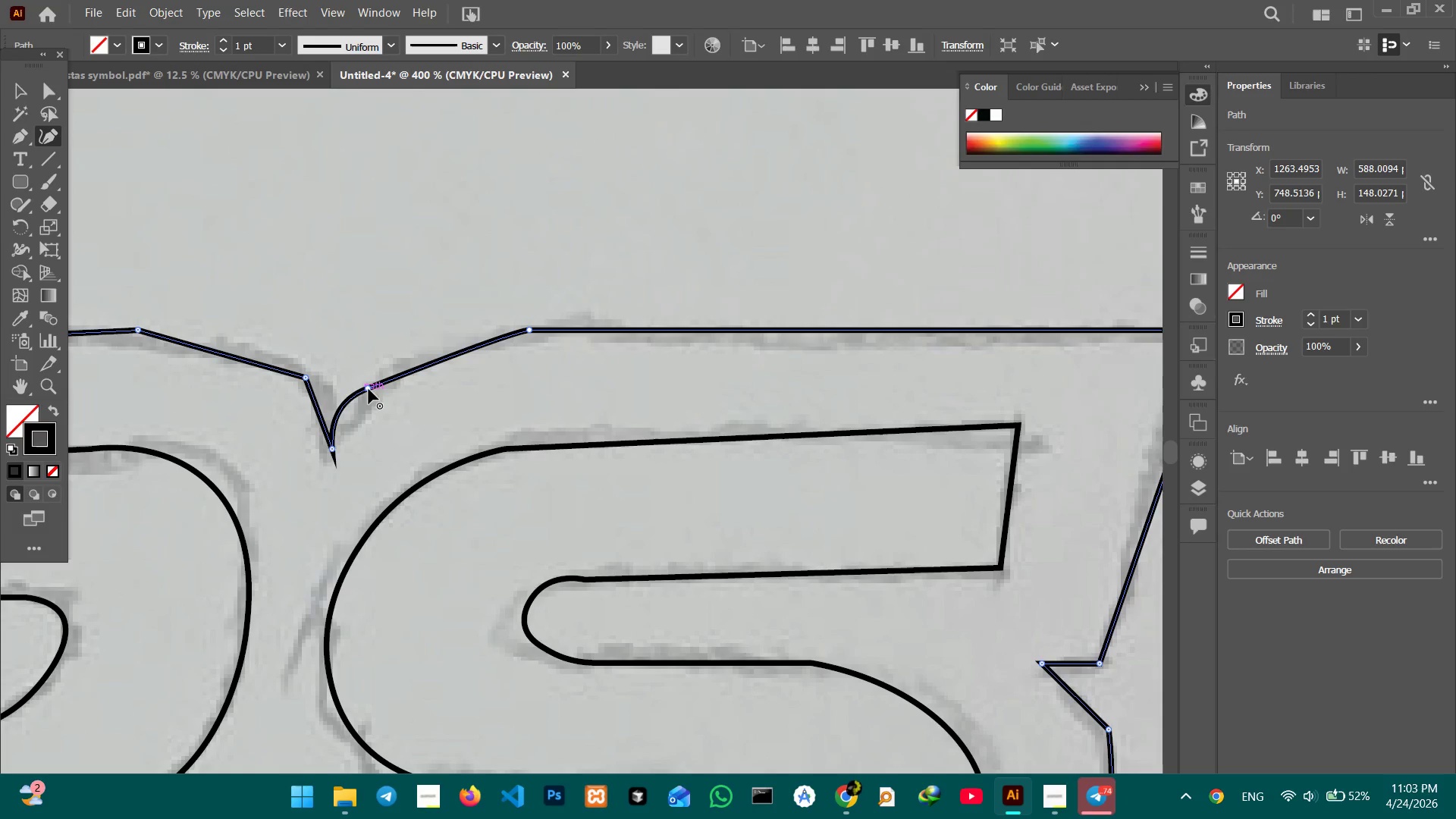 
left_click([369, 389])
 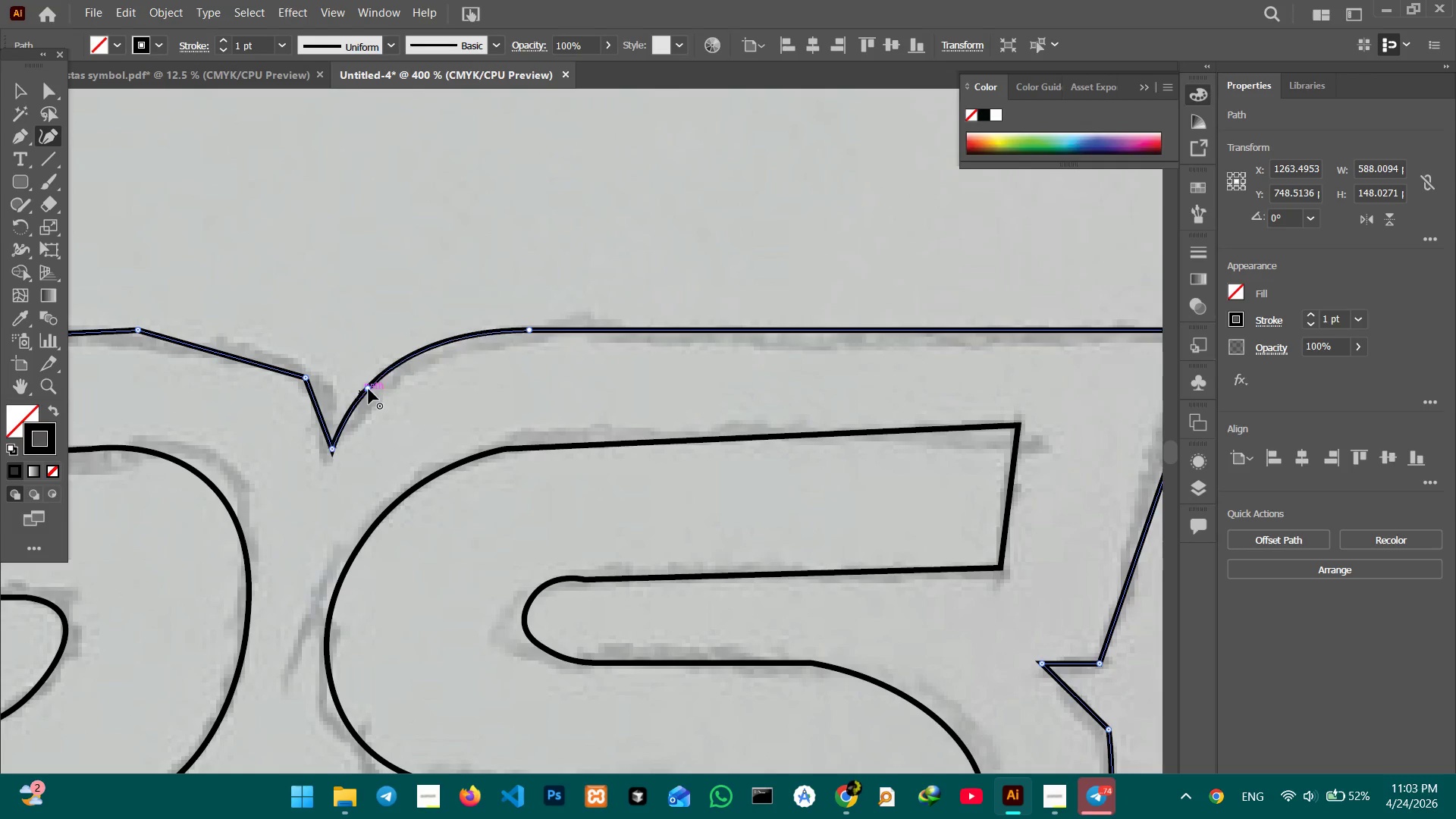 
key(Backspace)
 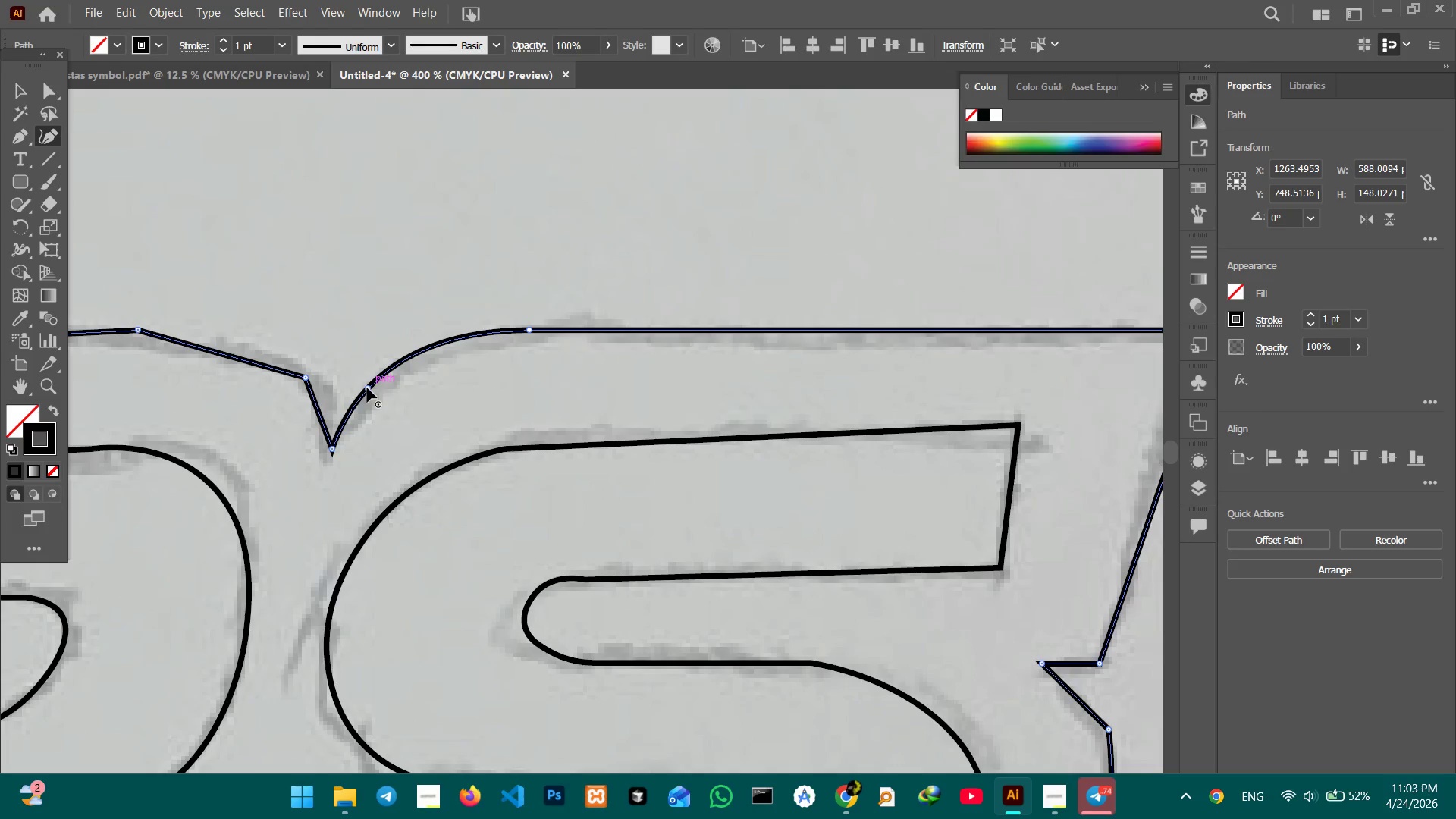 
left_click_drag(start_coordinate=[367, 388], to_coordinate=[381, 387])
 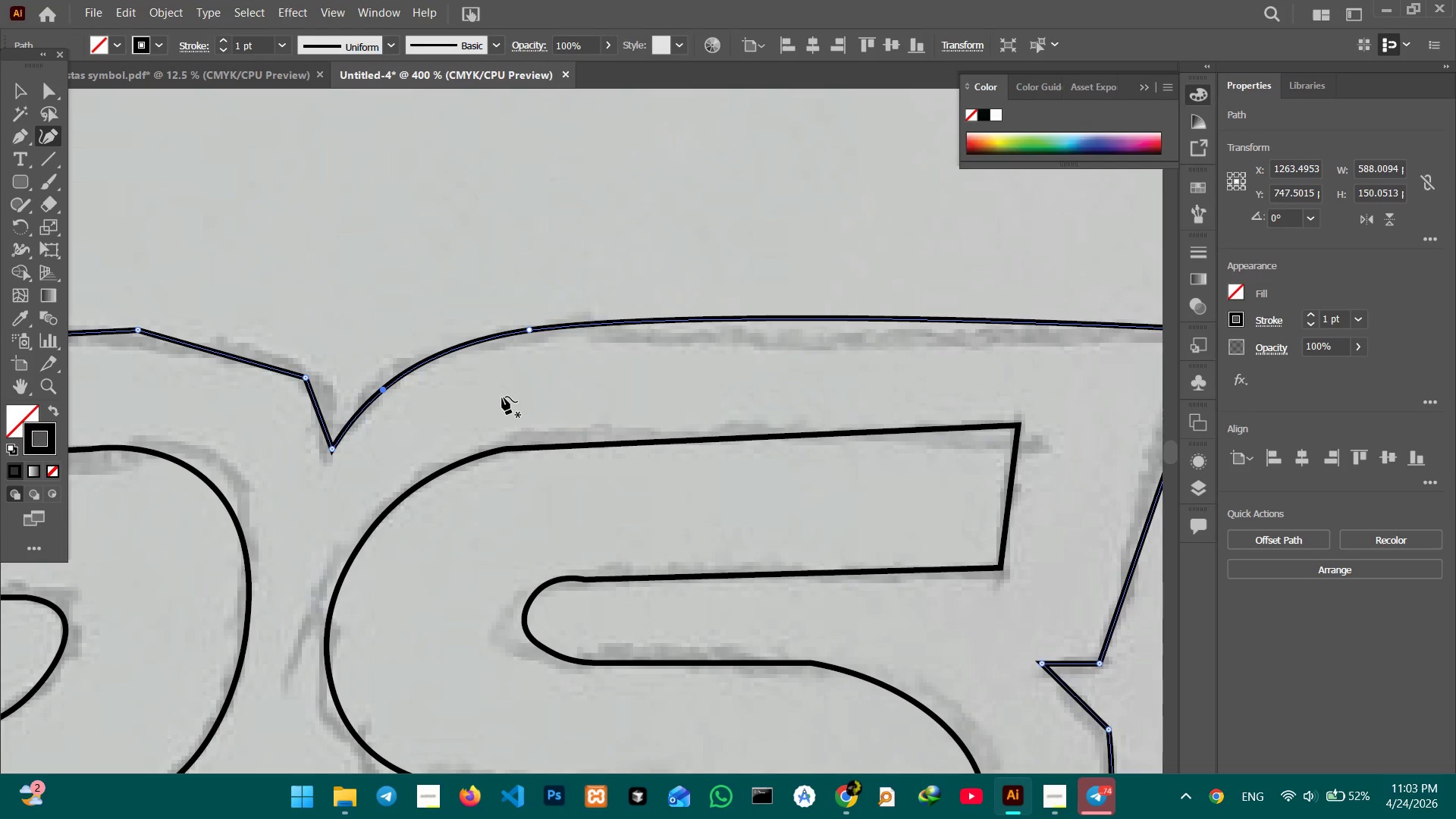 
hold_key(key=Space, duration=1.12)
 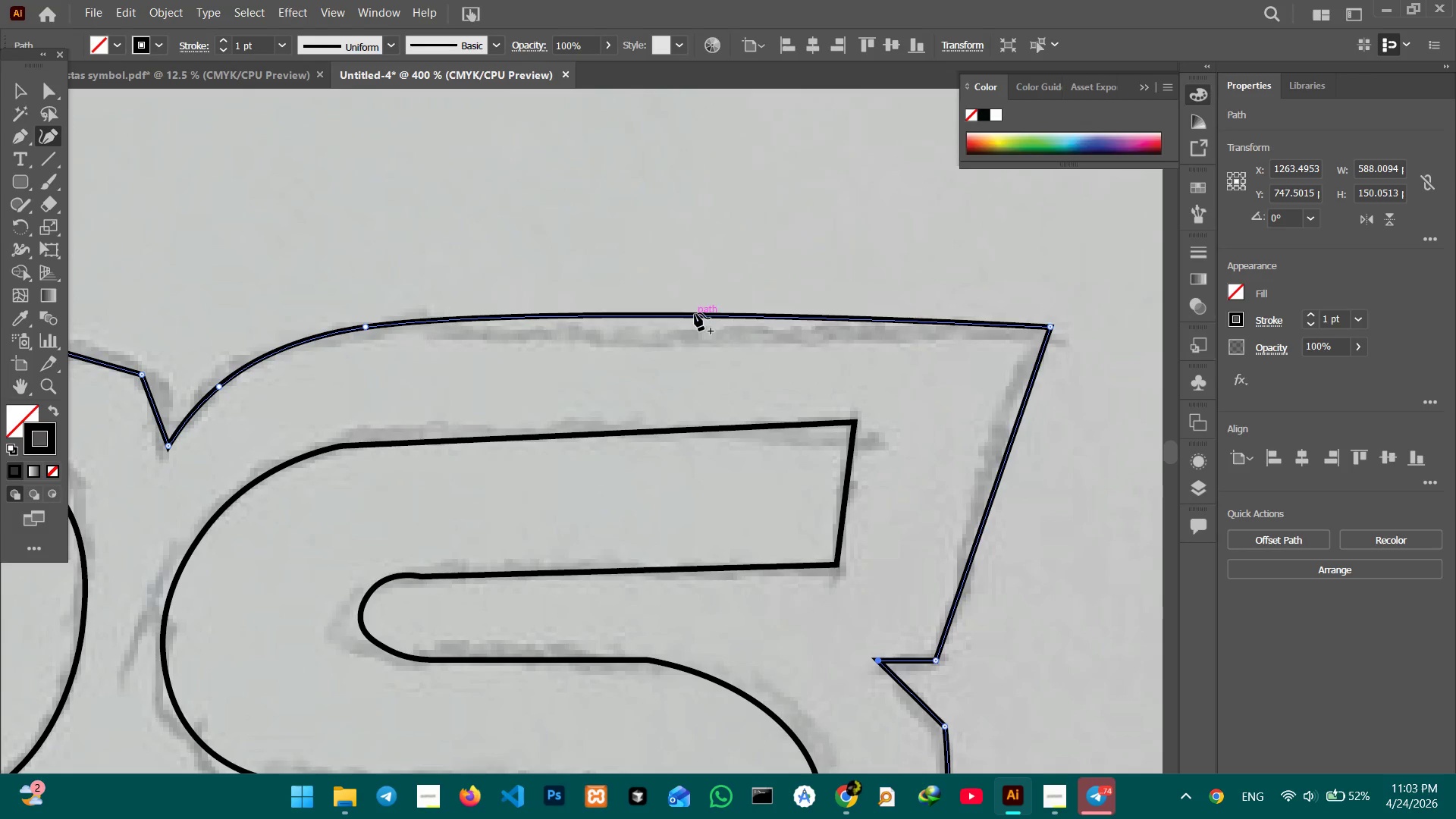 
left_click_drag(start_coordinate=[782, 411], to_coordinate=[618, 409])
 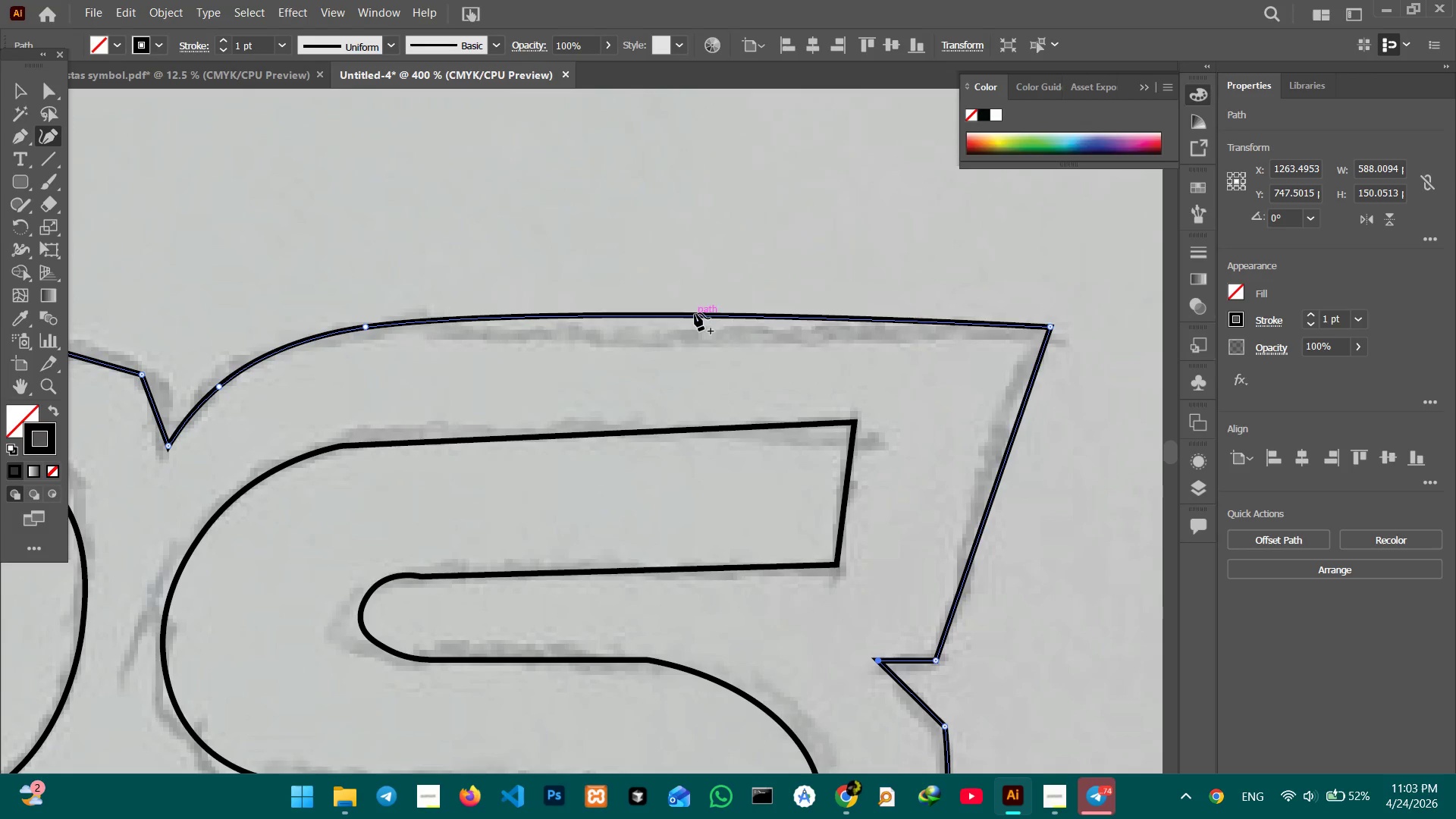 
left_click_drag(start_coordinate=[695, 313], to_coordinate=[689, 328])
 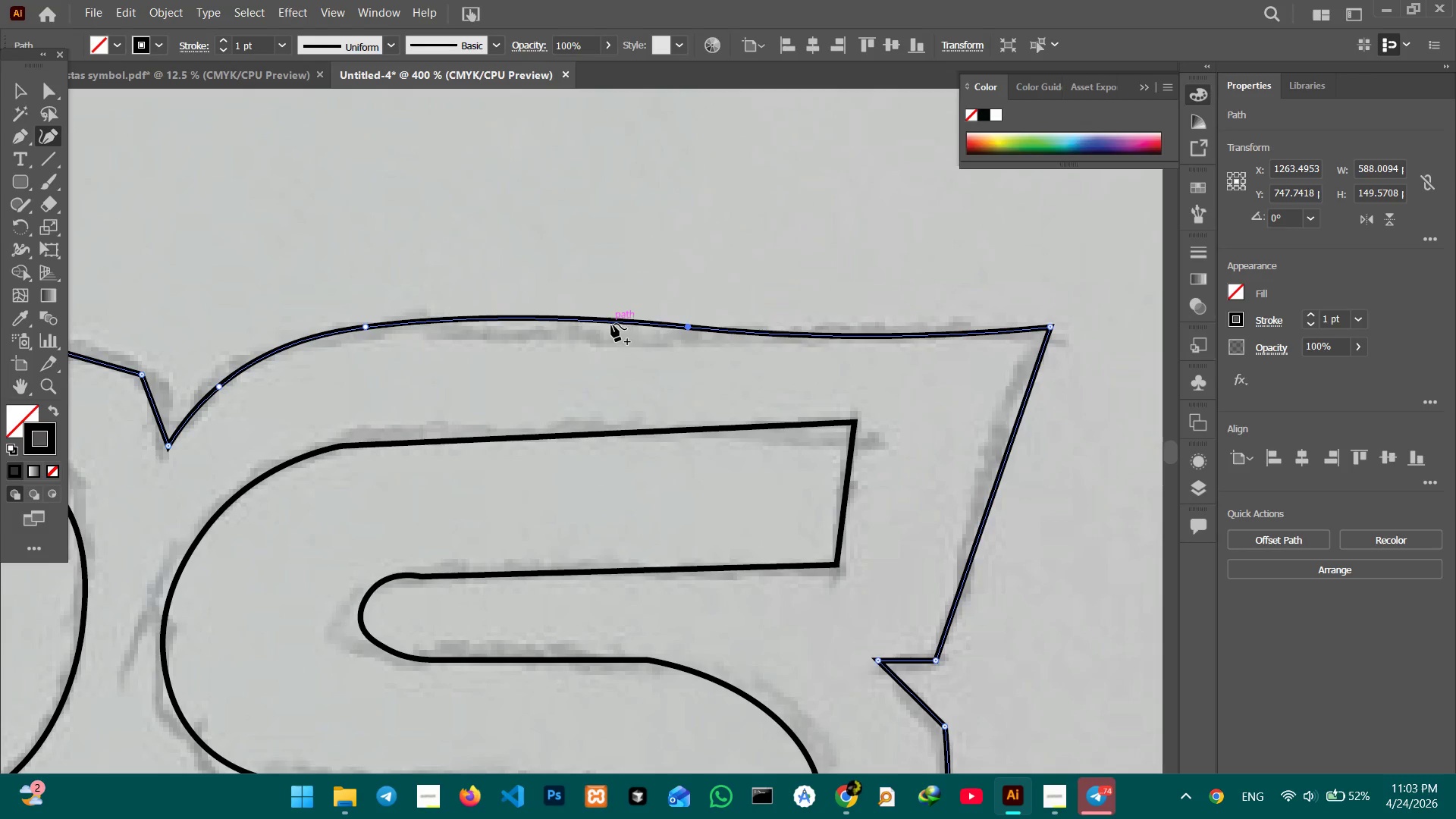 
left_click_drag(start_coordinate=[611, 324], to_coordinate=[610, 332])
 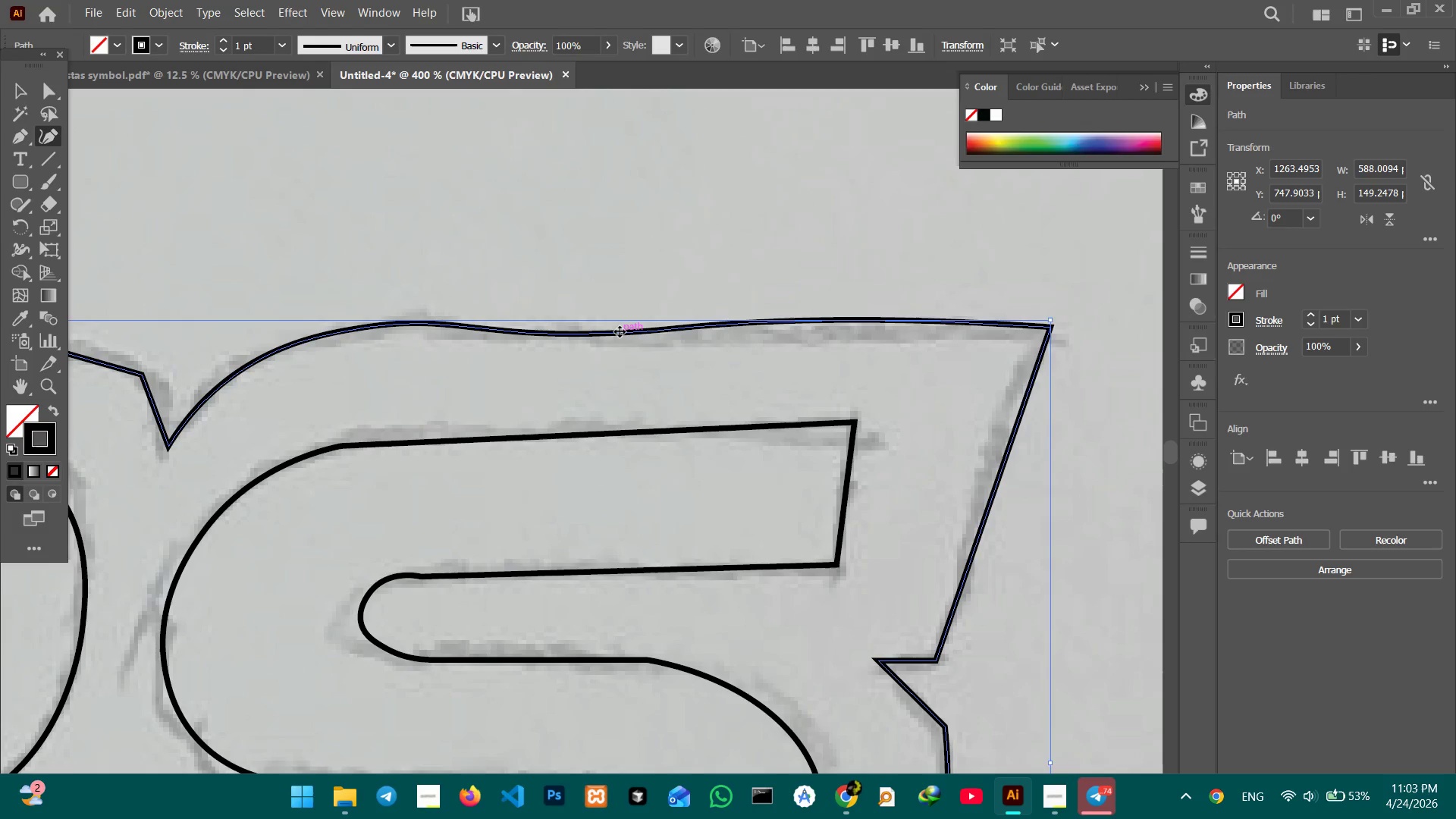 
key(Control+Z)
 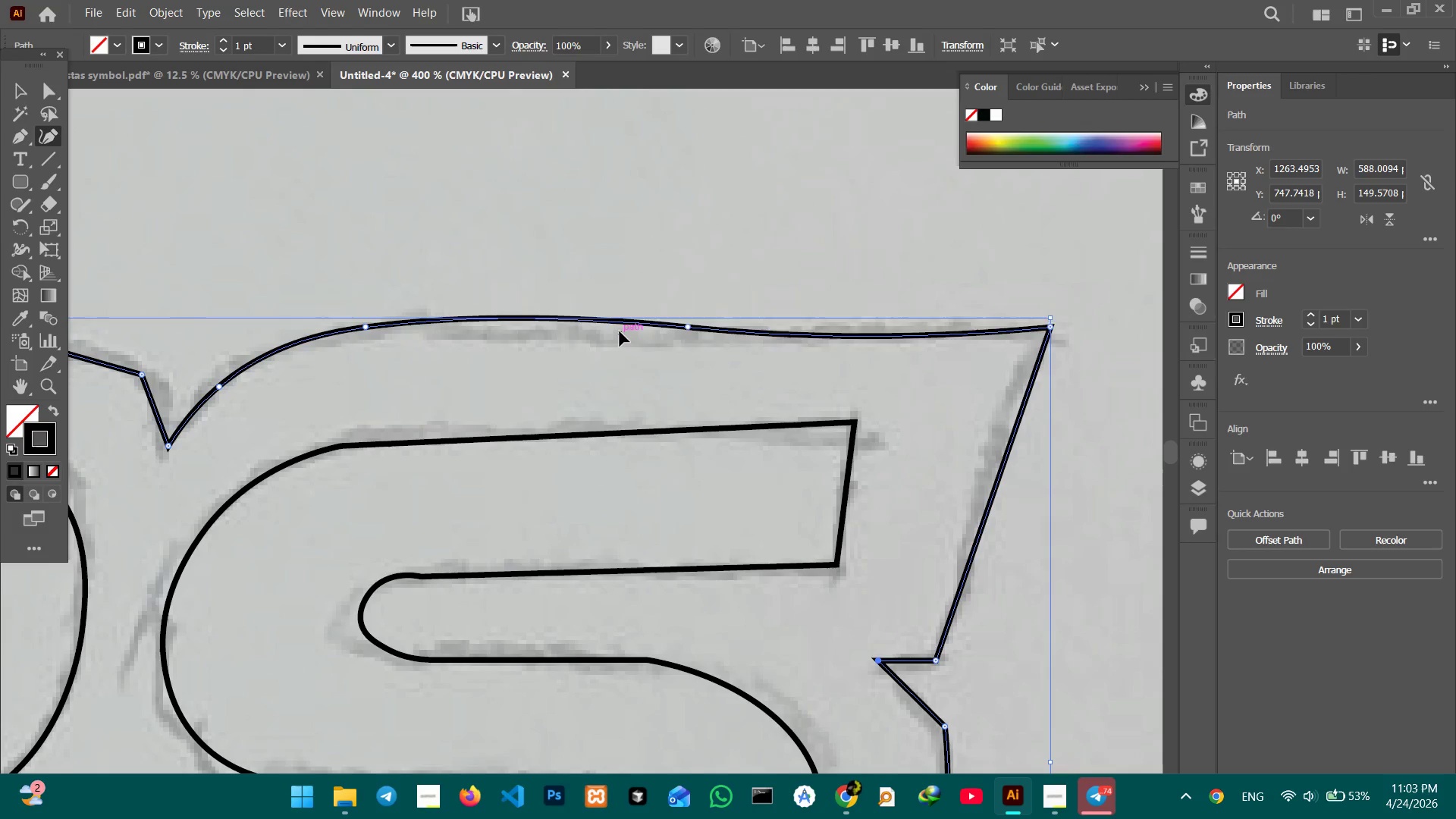 
key(Control+Z)
 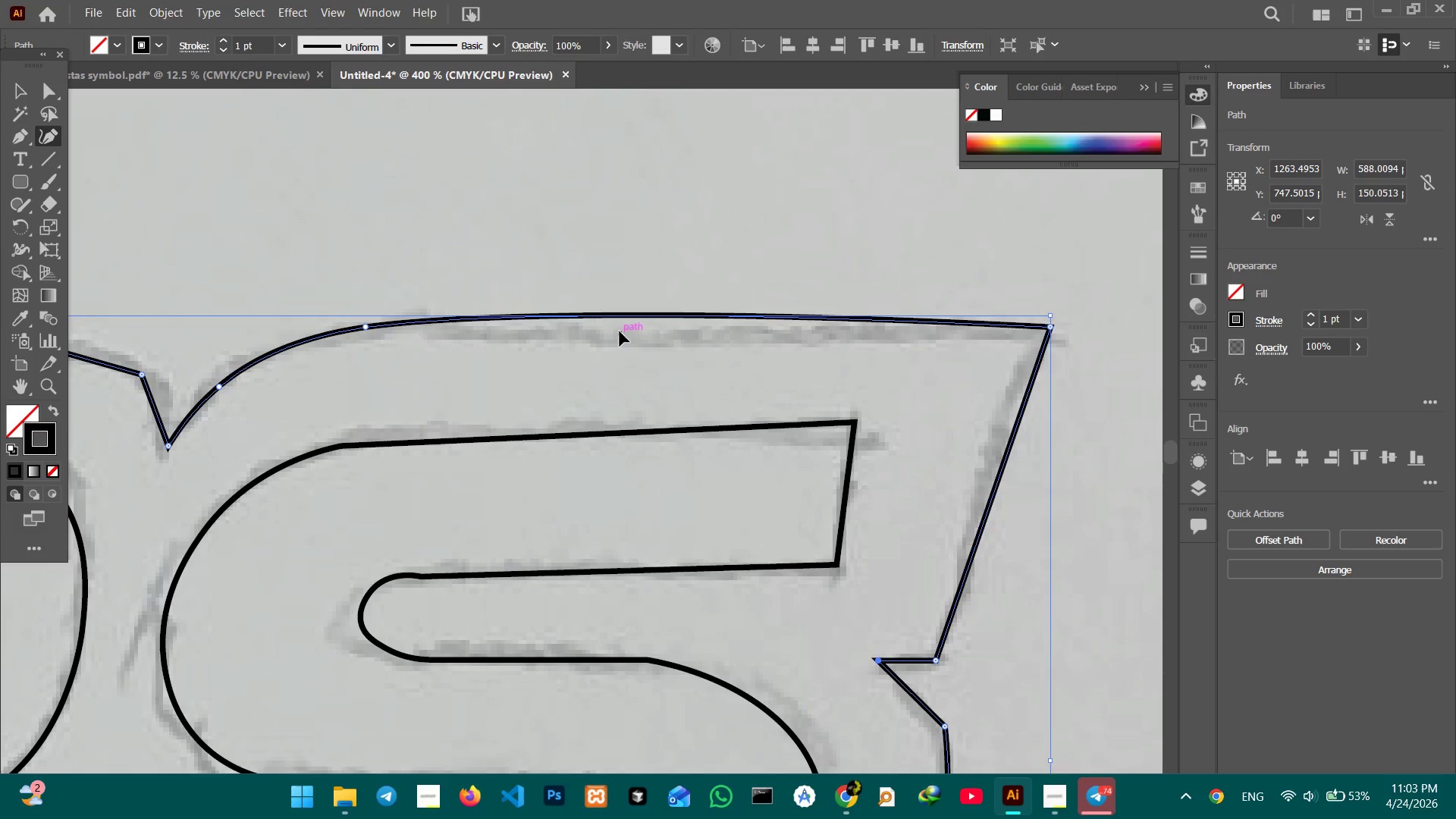 
key(Control+Z)
 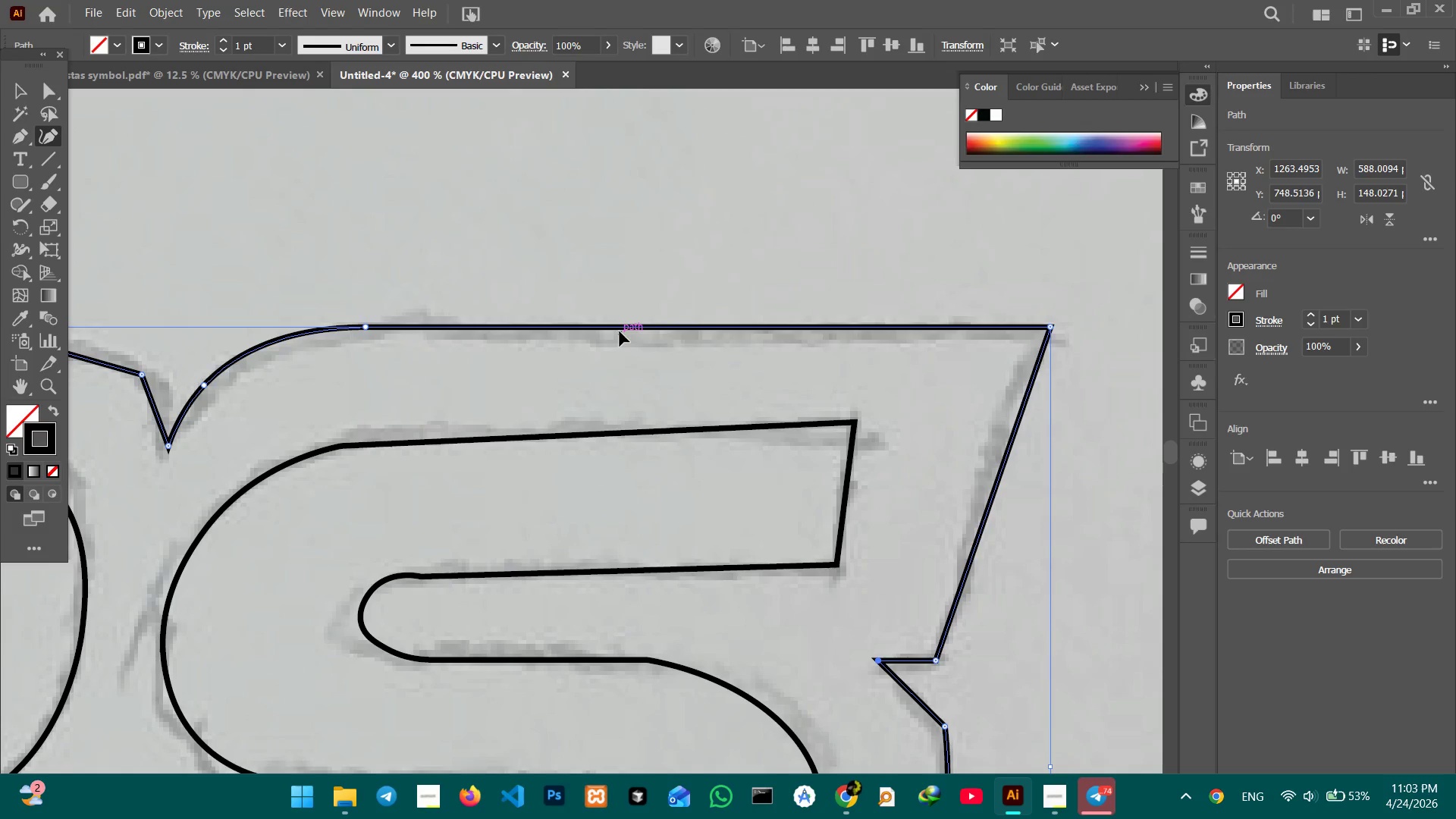 
key(Control+Z)
 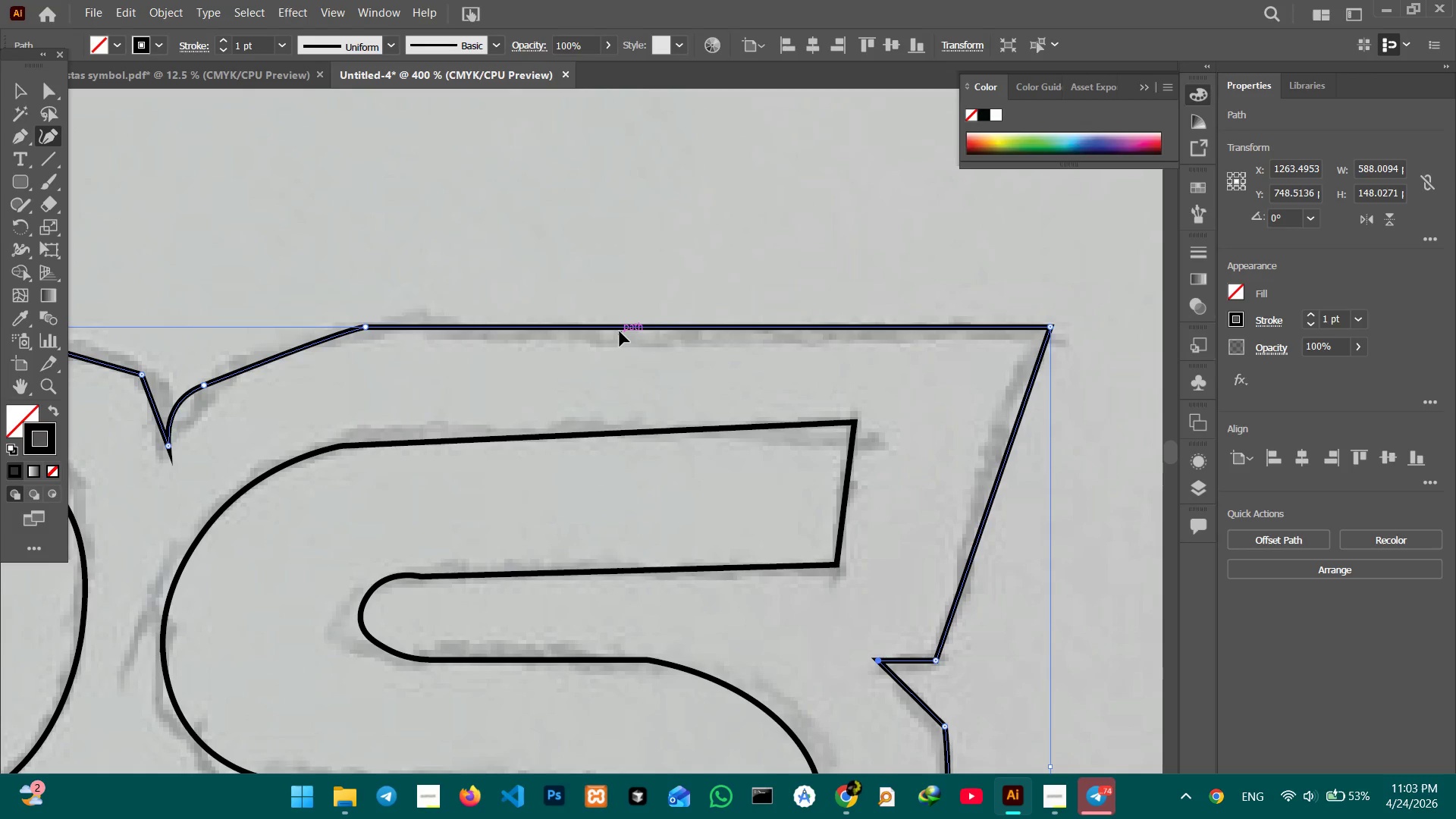 
key(Control+Z)
 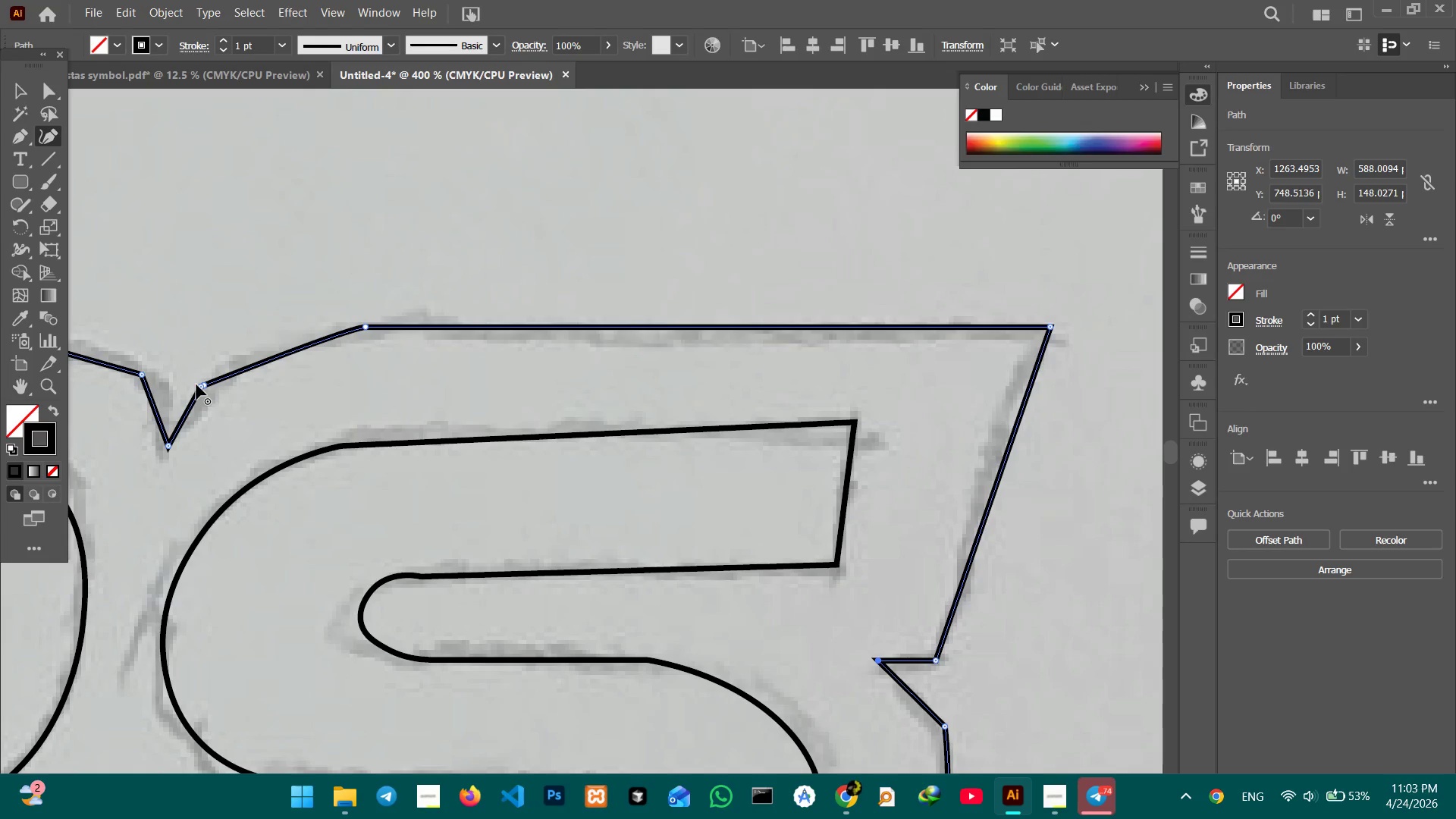 
left_click_drag(start_coordinate=[201, 386], to_coordinate=[300, 357])
 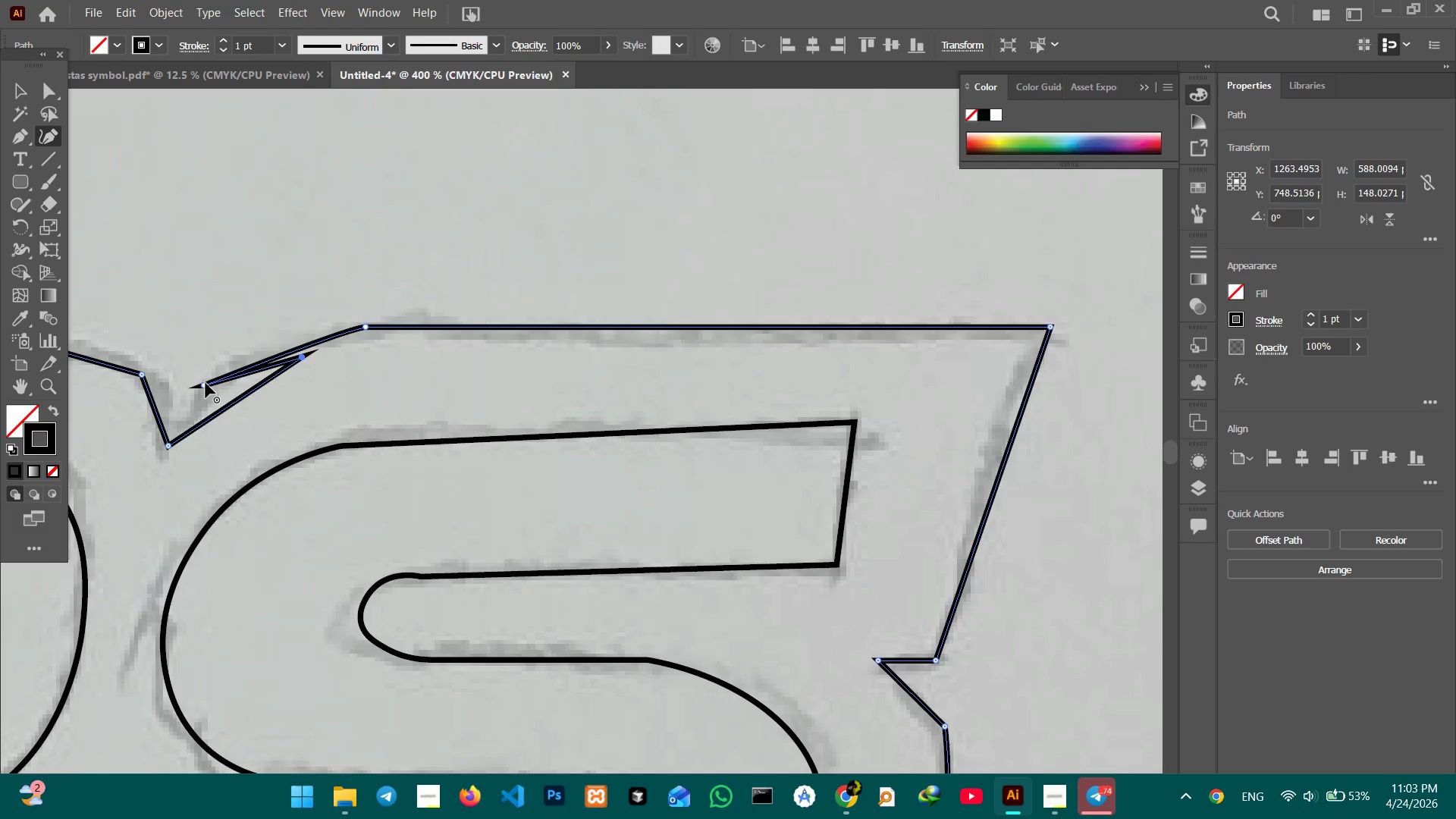 
left_click([206, 383])
 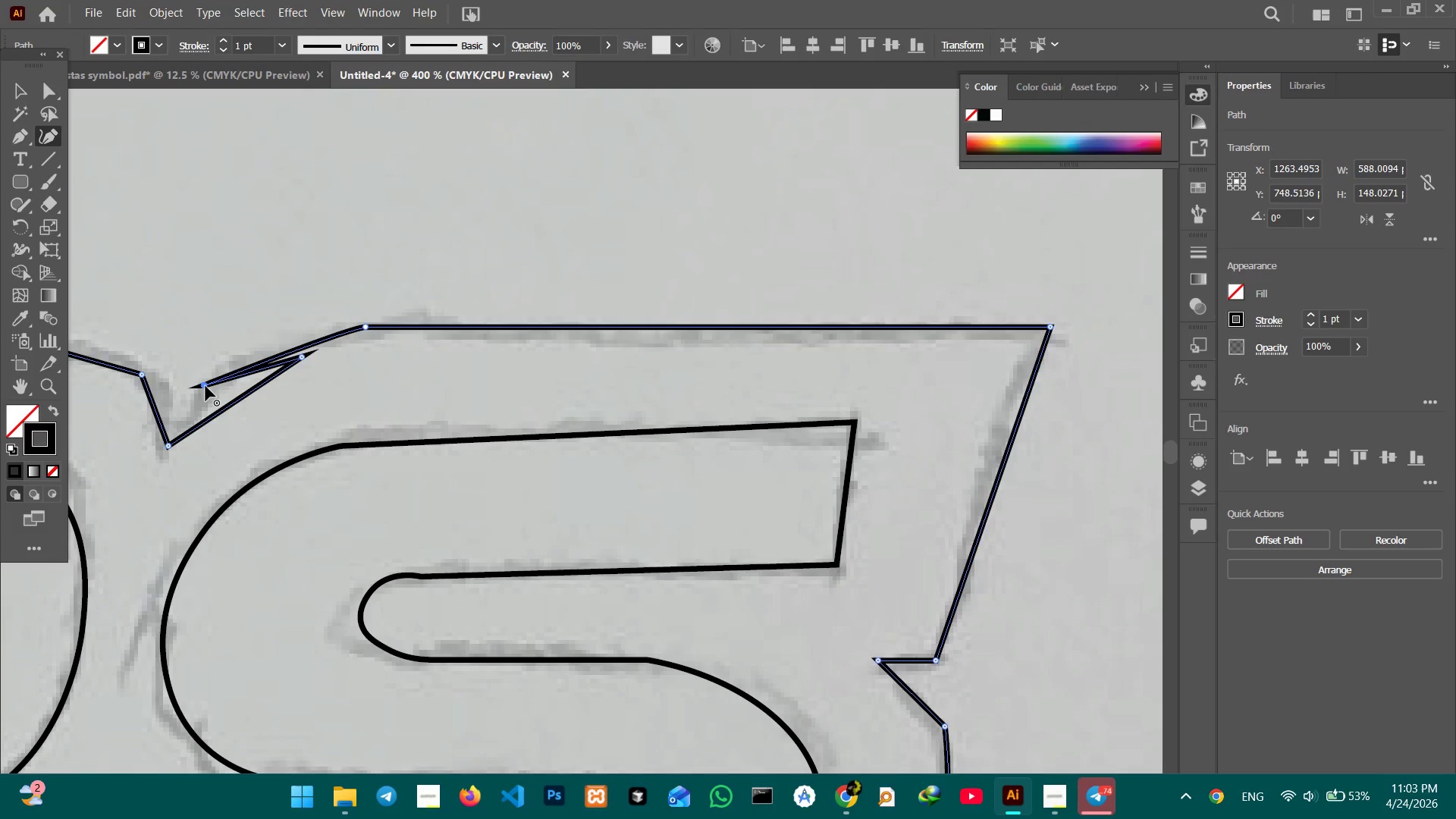 
key(Backspace)
 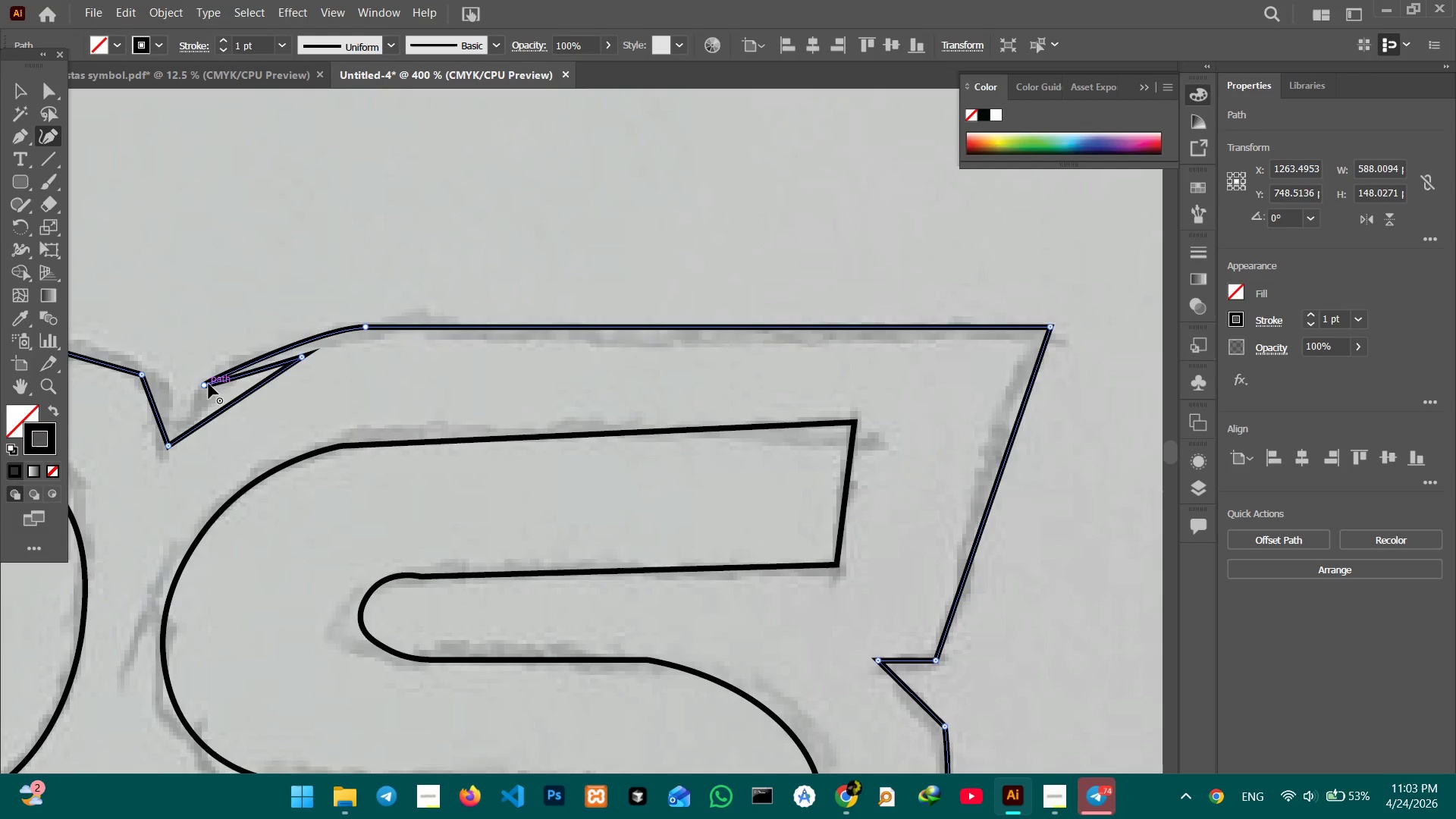 
left_click([208, 384])
 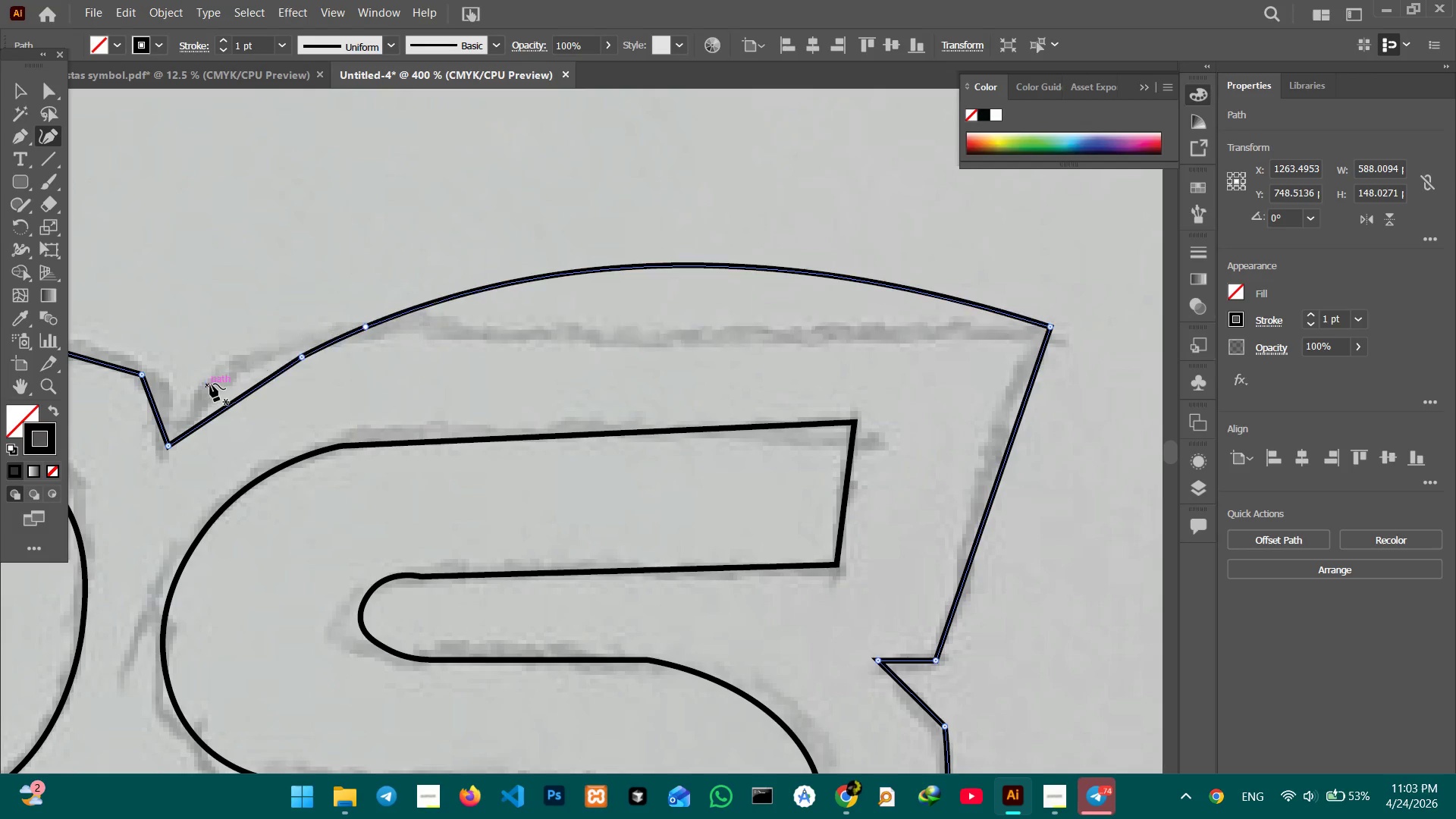 
key(Backspace)
 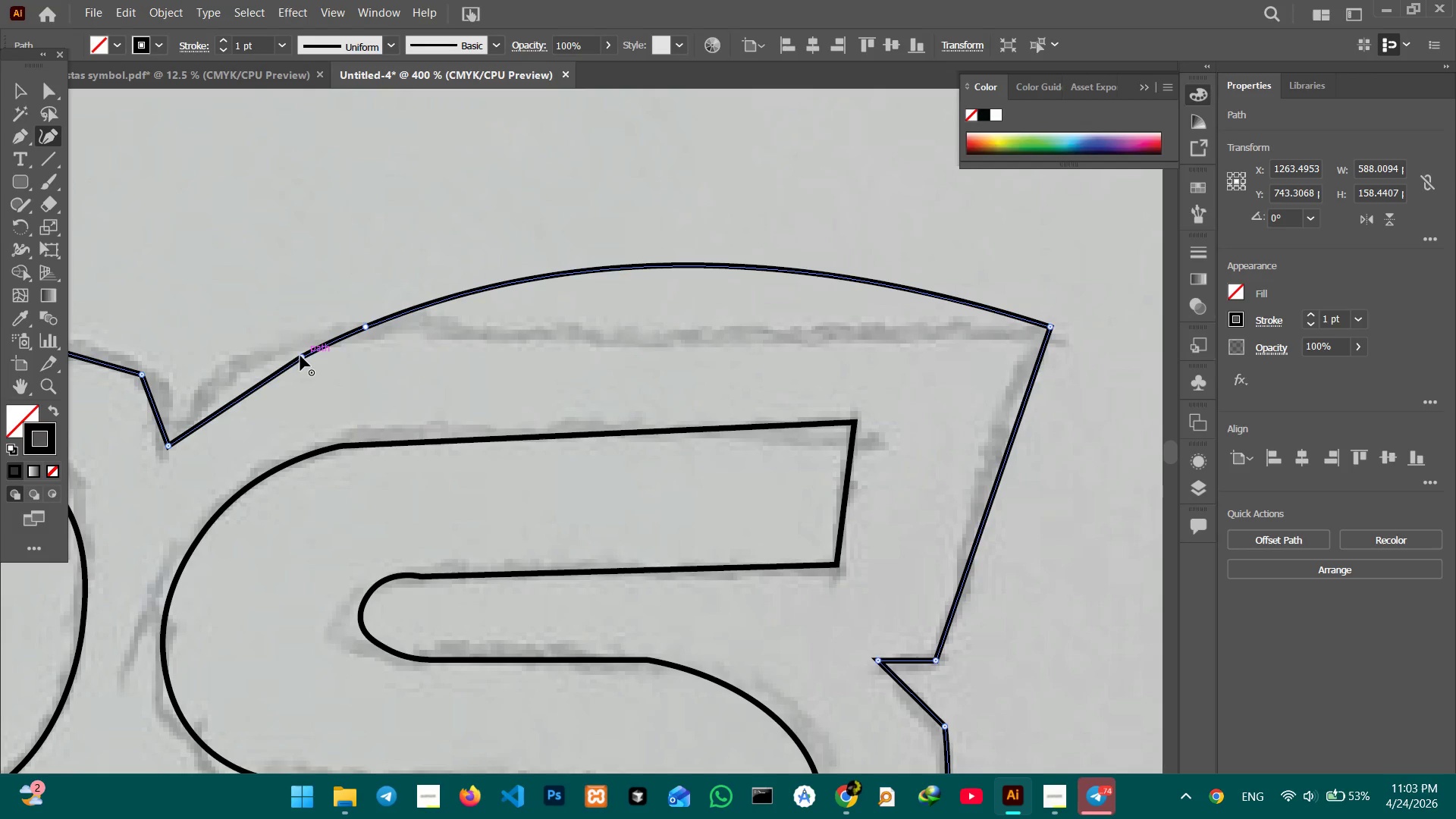 
left_click_drag(start_coordinate=[301, 356], to_coordinate=[360, 345])
 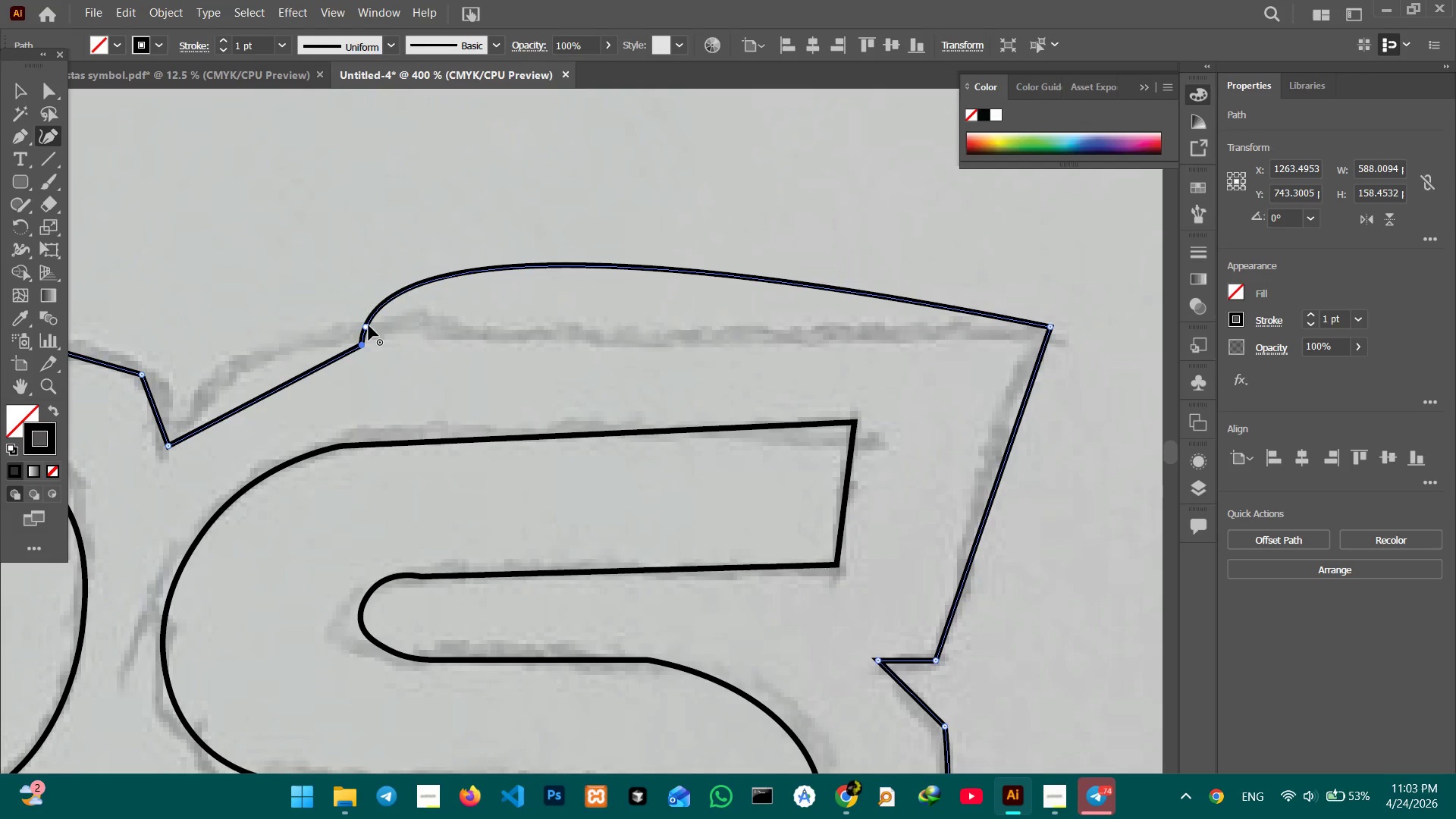 
left_click([369, 325])
 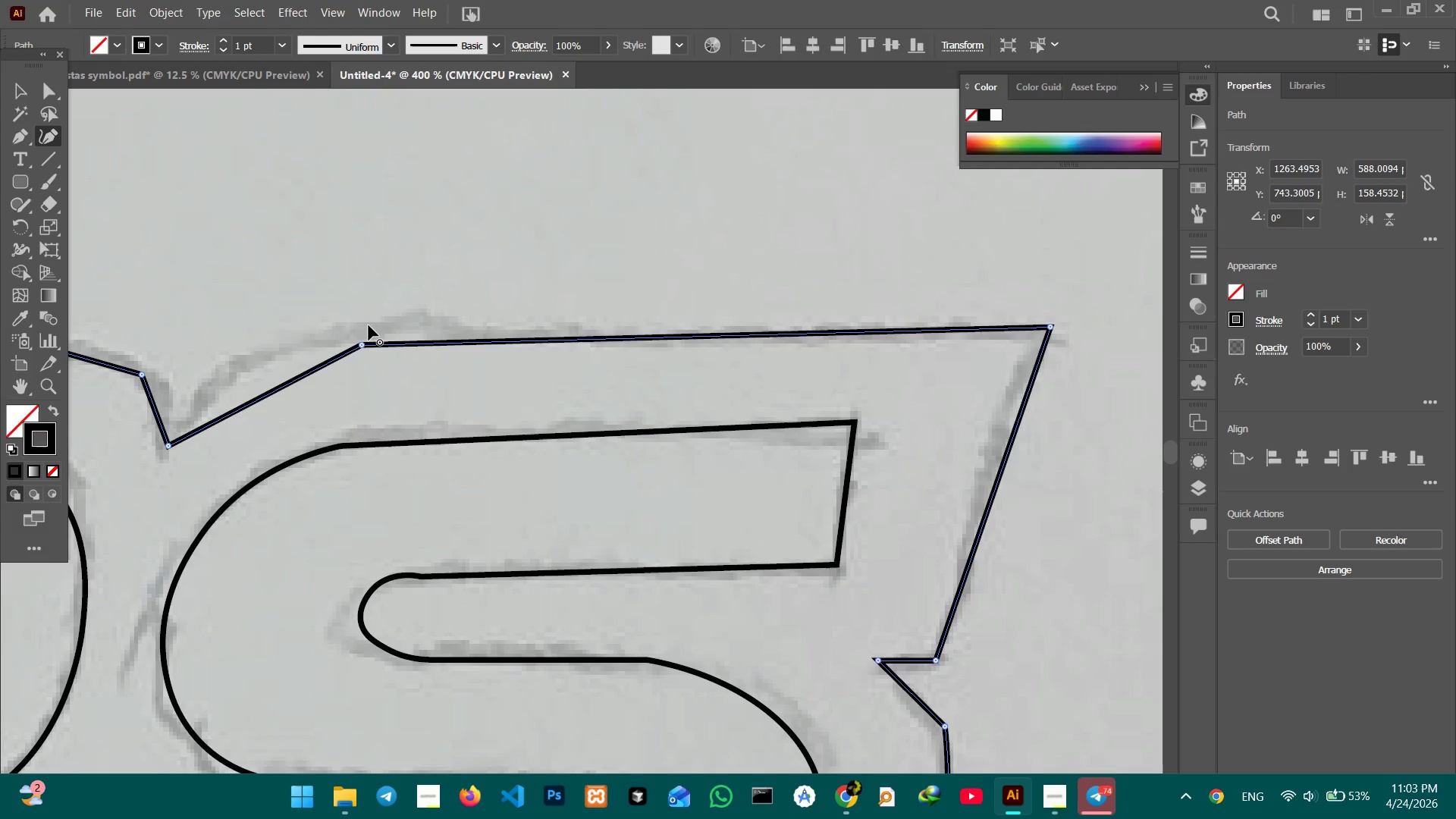 
key(Backspace)
 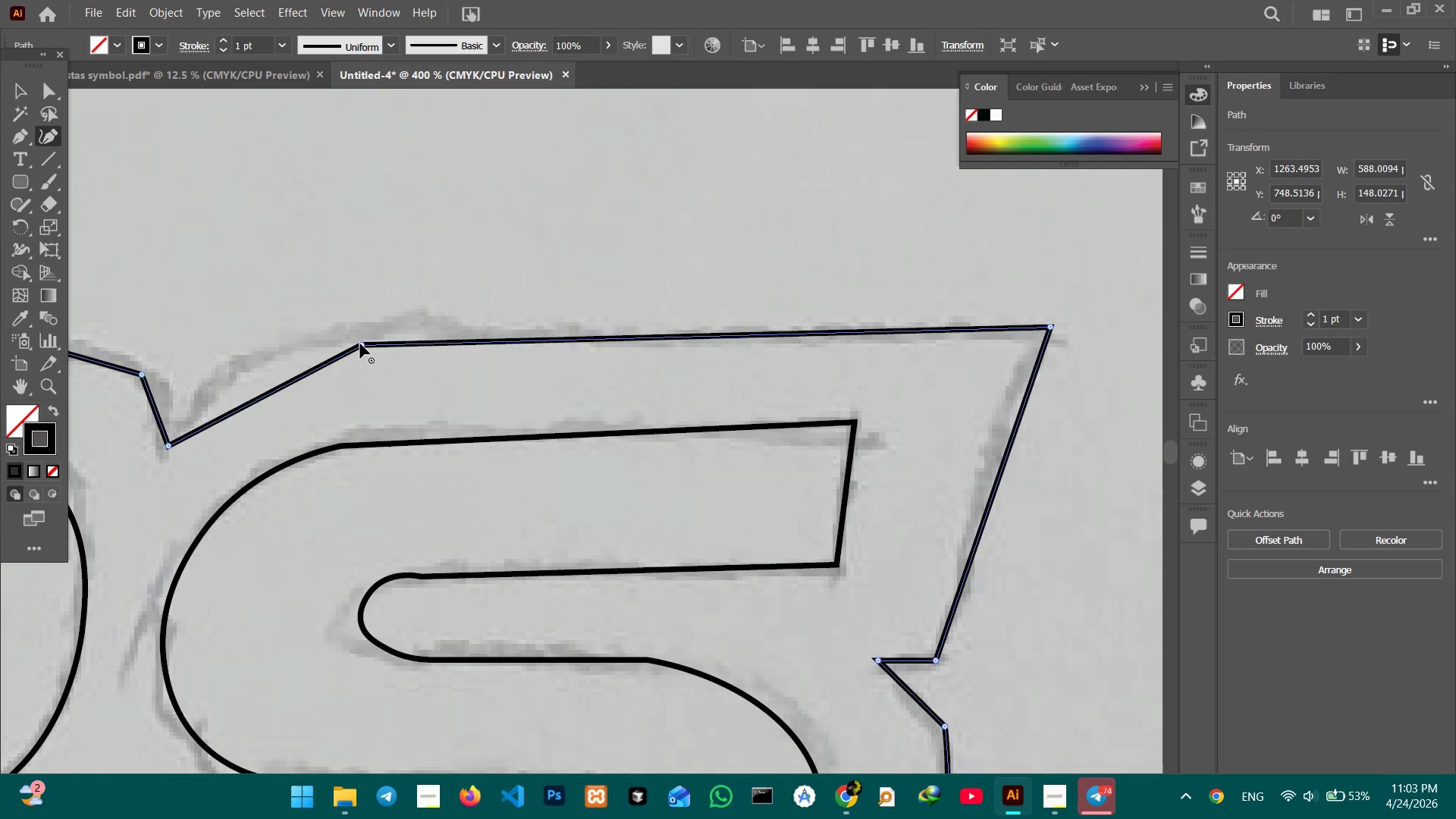 
left_click_drag(start_coordinate=[362, 344], to_coordinate=[350, 333])
 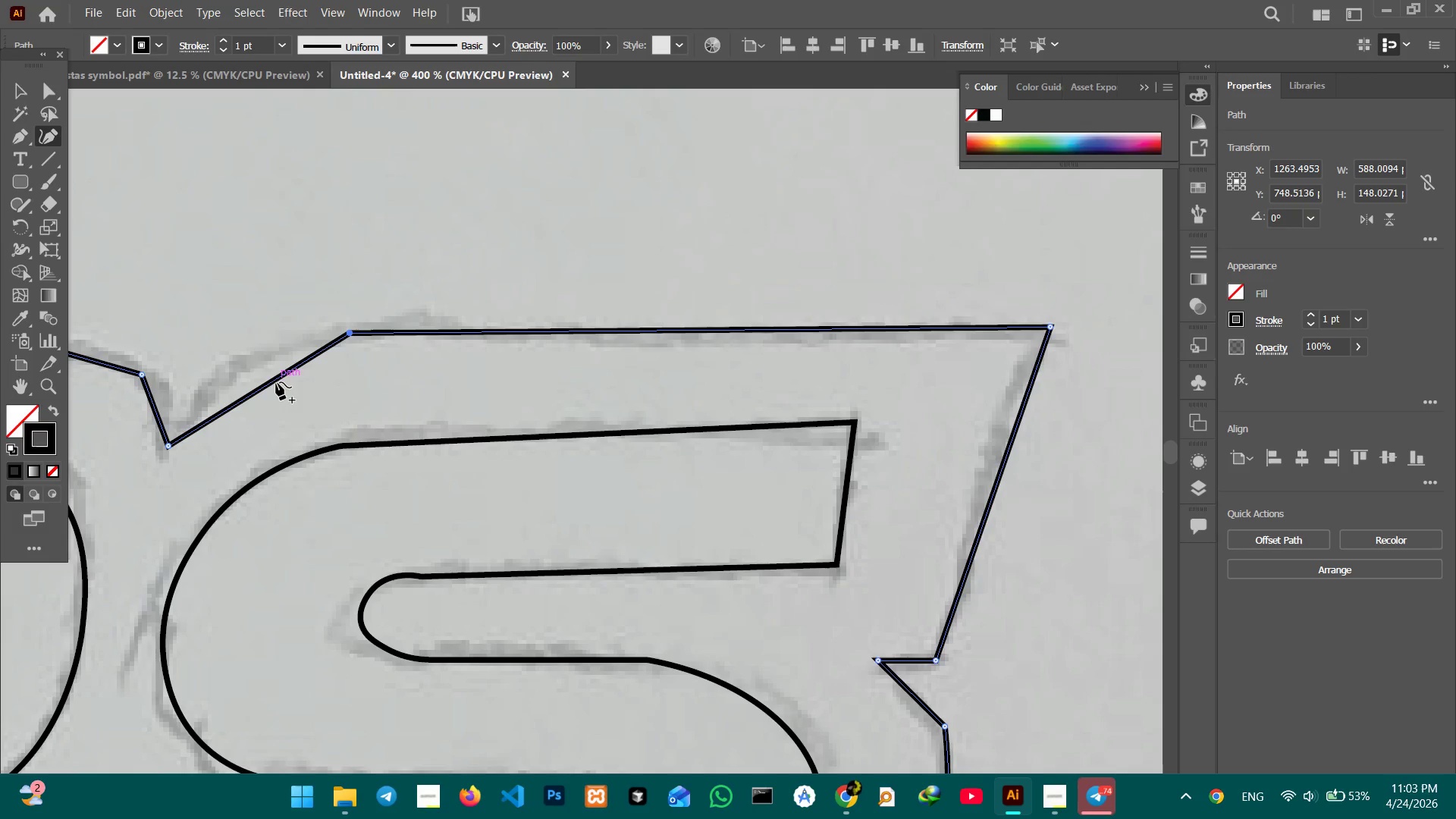 
left_click_drag(start_coordinate=[268, 384], to_coordinate=[235, 372])
 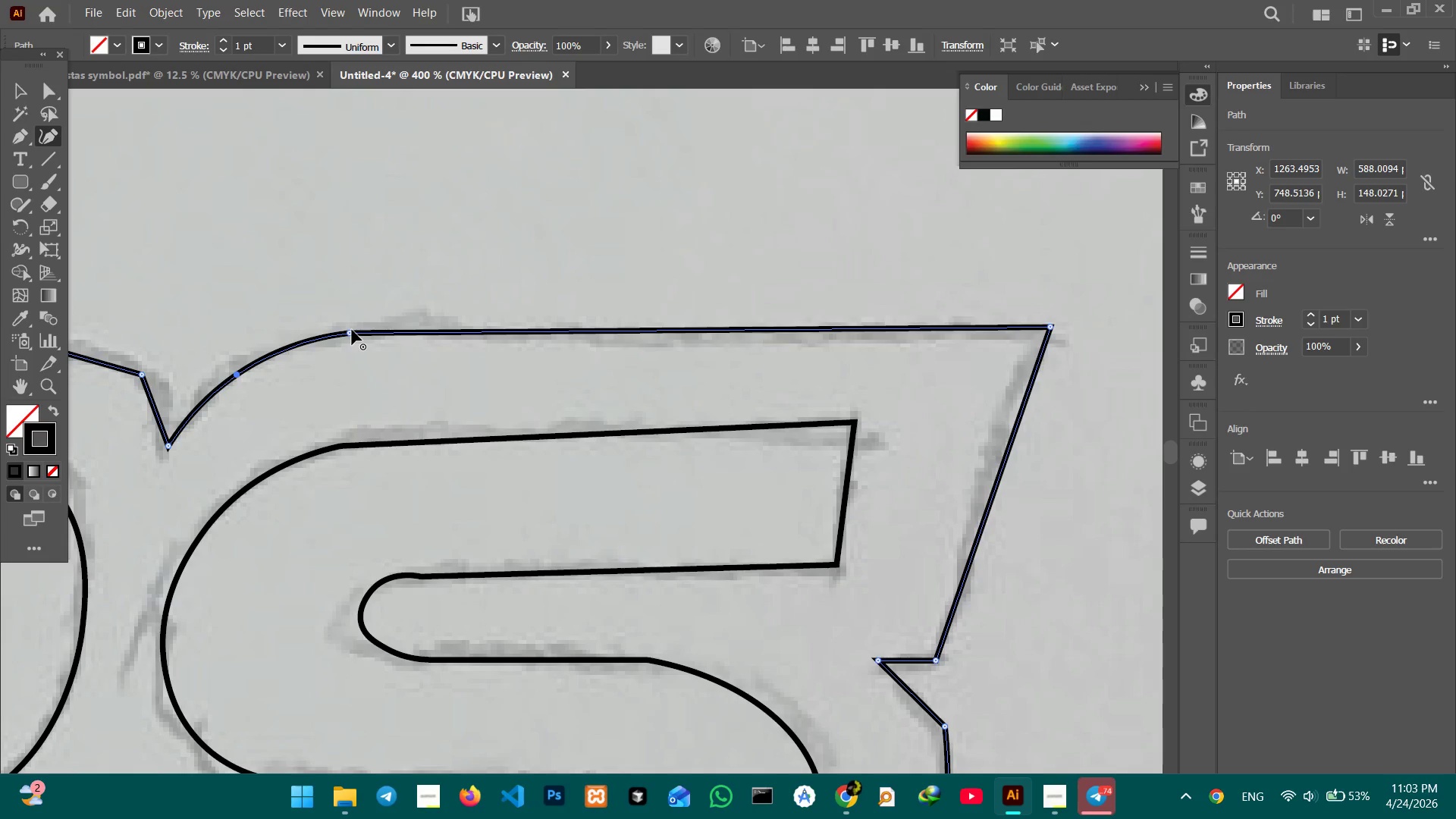 
left_click_drag(start_coordinate=[352, 330], to_coordinate=[366, 331])
 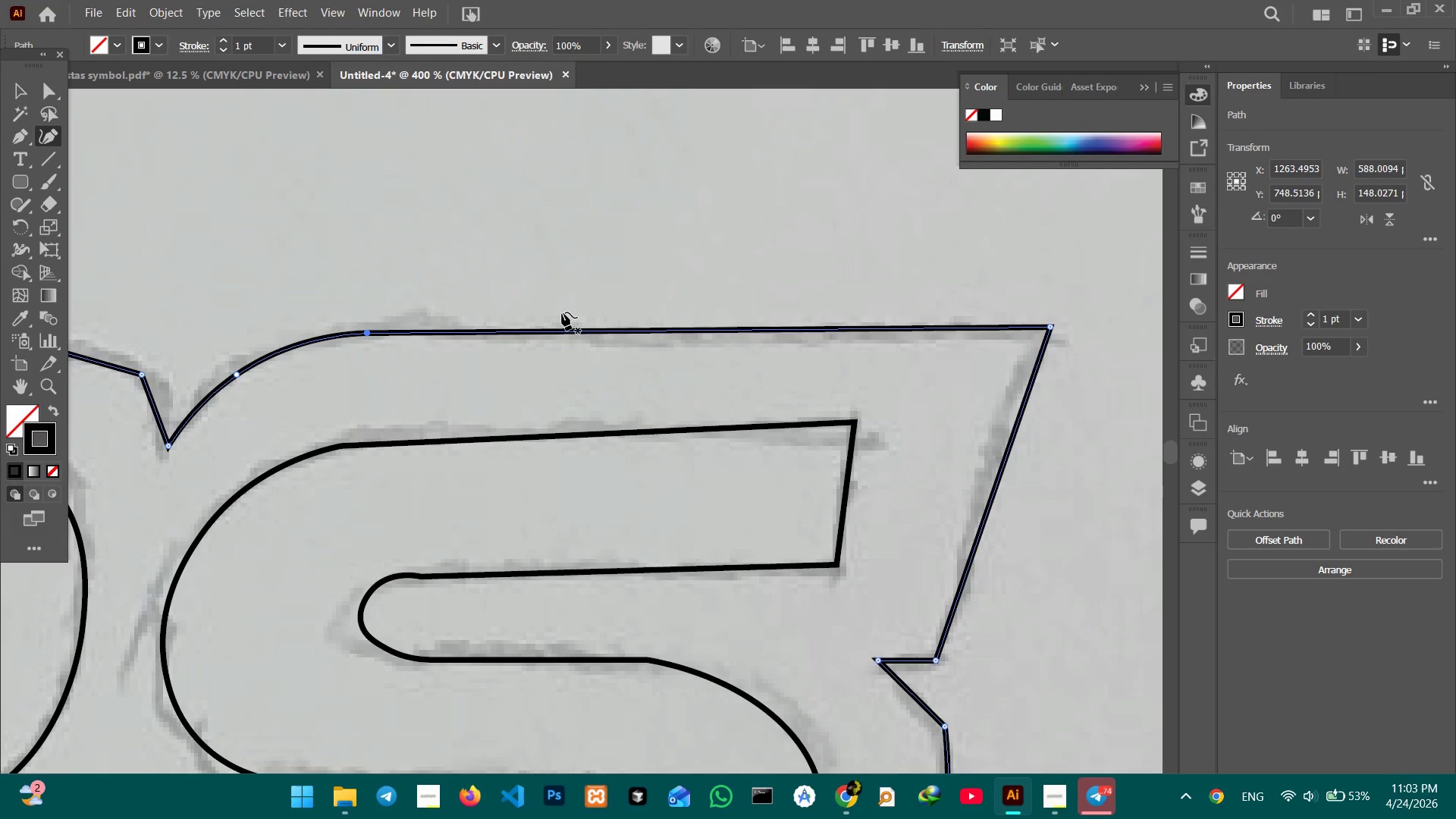 
hold_key(key=Space, duration=1.2)
 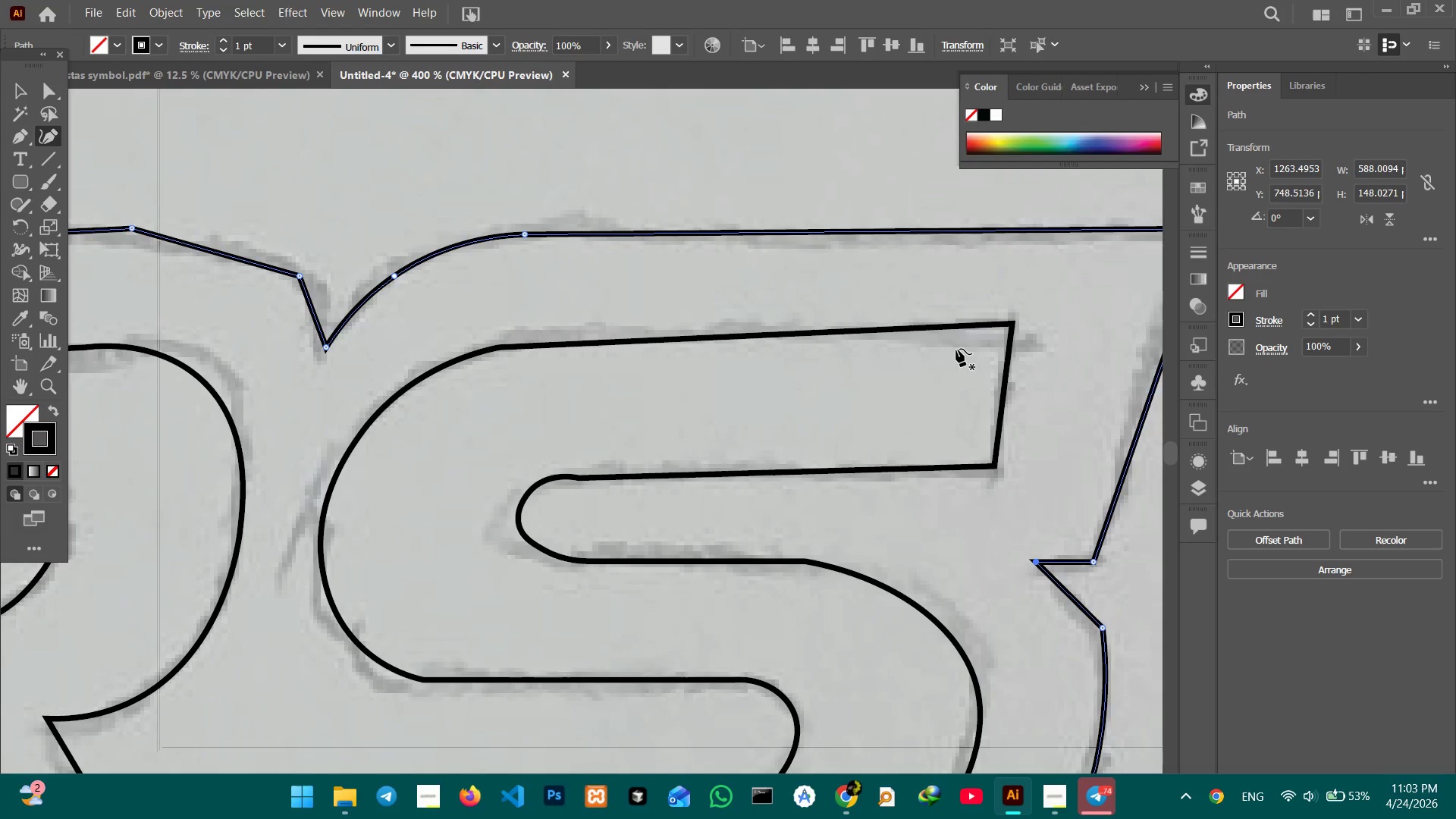 
left_click_drag(start_coordinate=[631, 353], to_coordinate=[789, 253])
 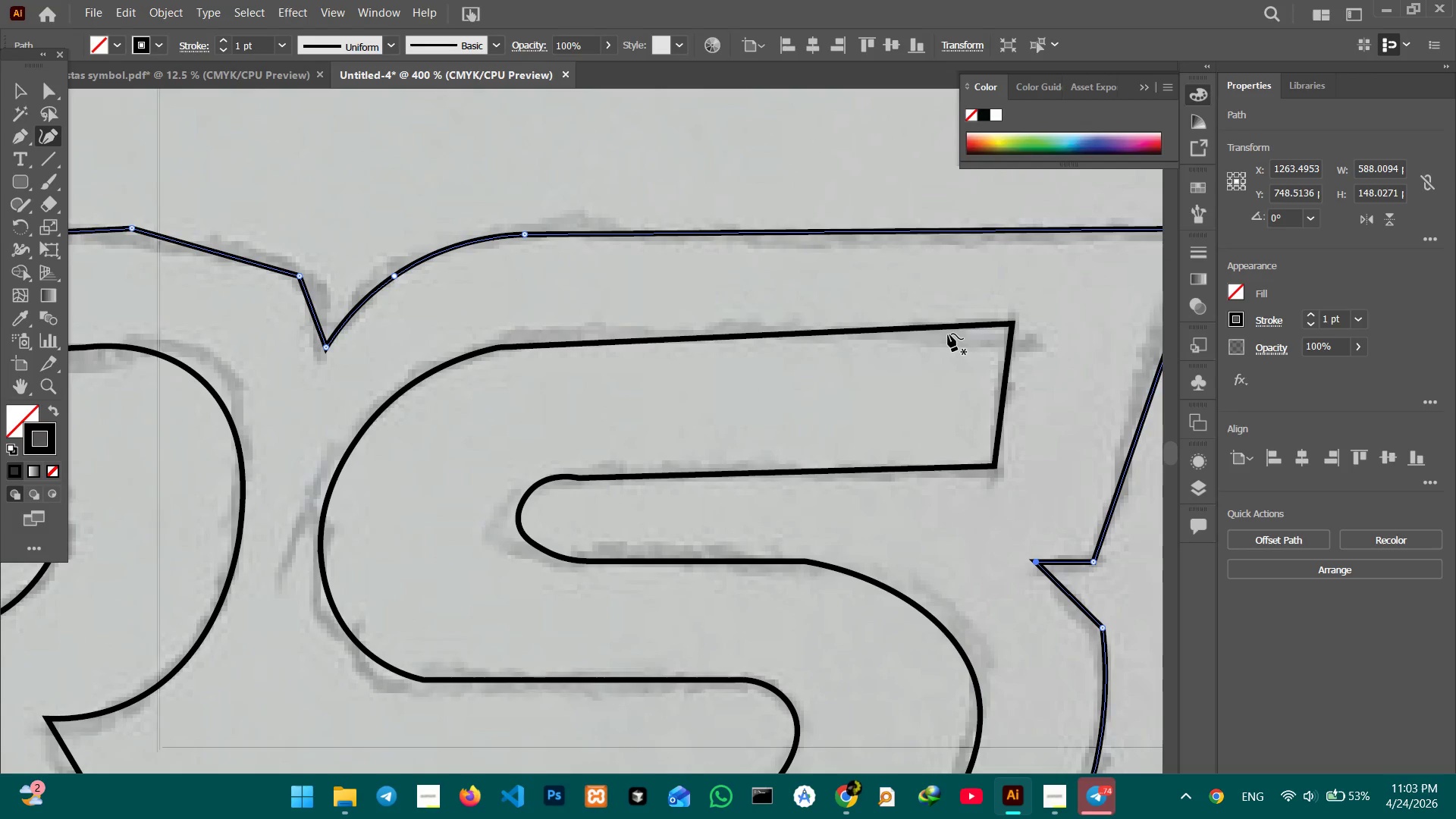 
left_click([948, 326])
 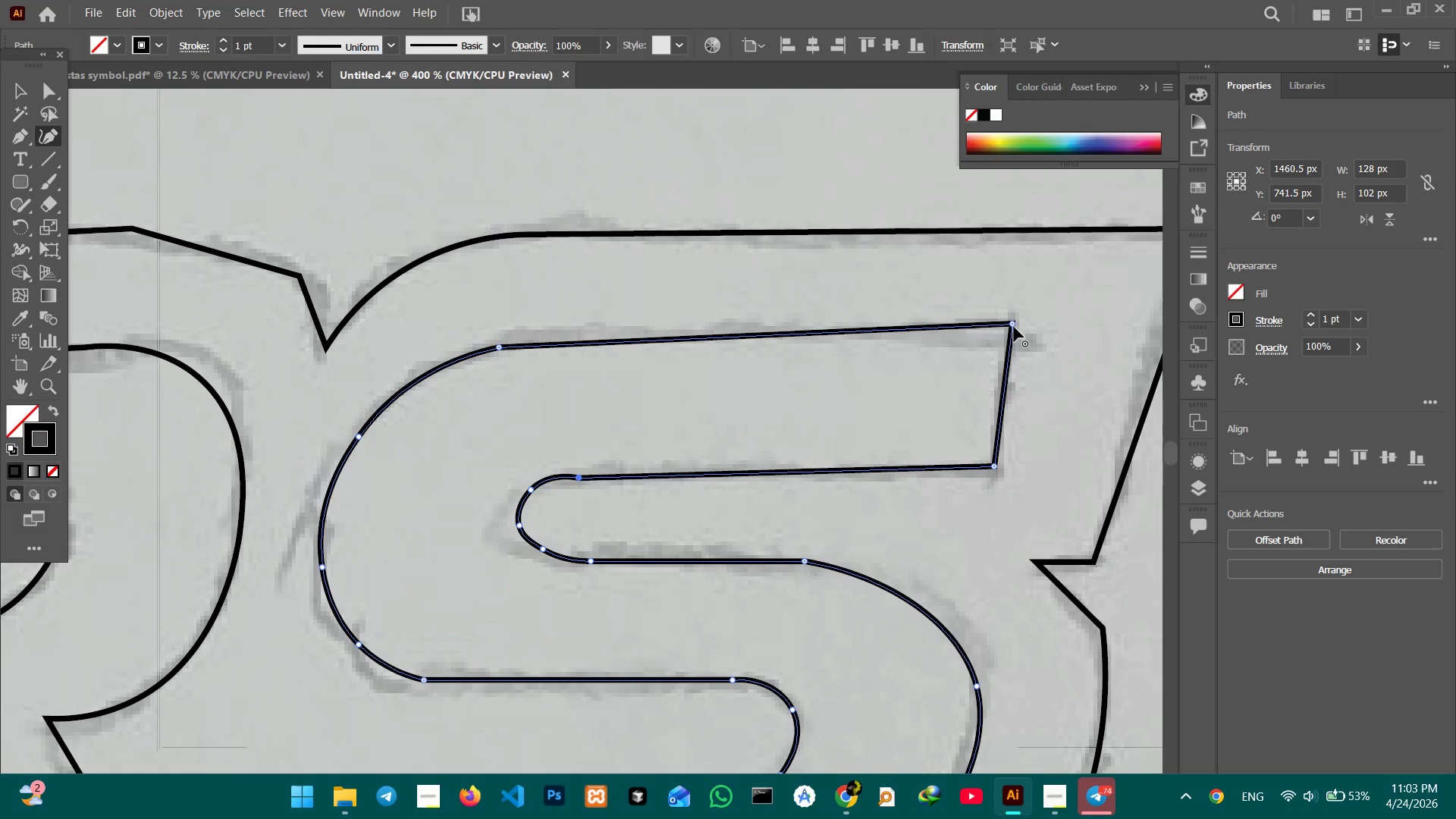 
left_click_drag(start_coordinate=[1014, 327], to_coordinate=[1031, 337])
 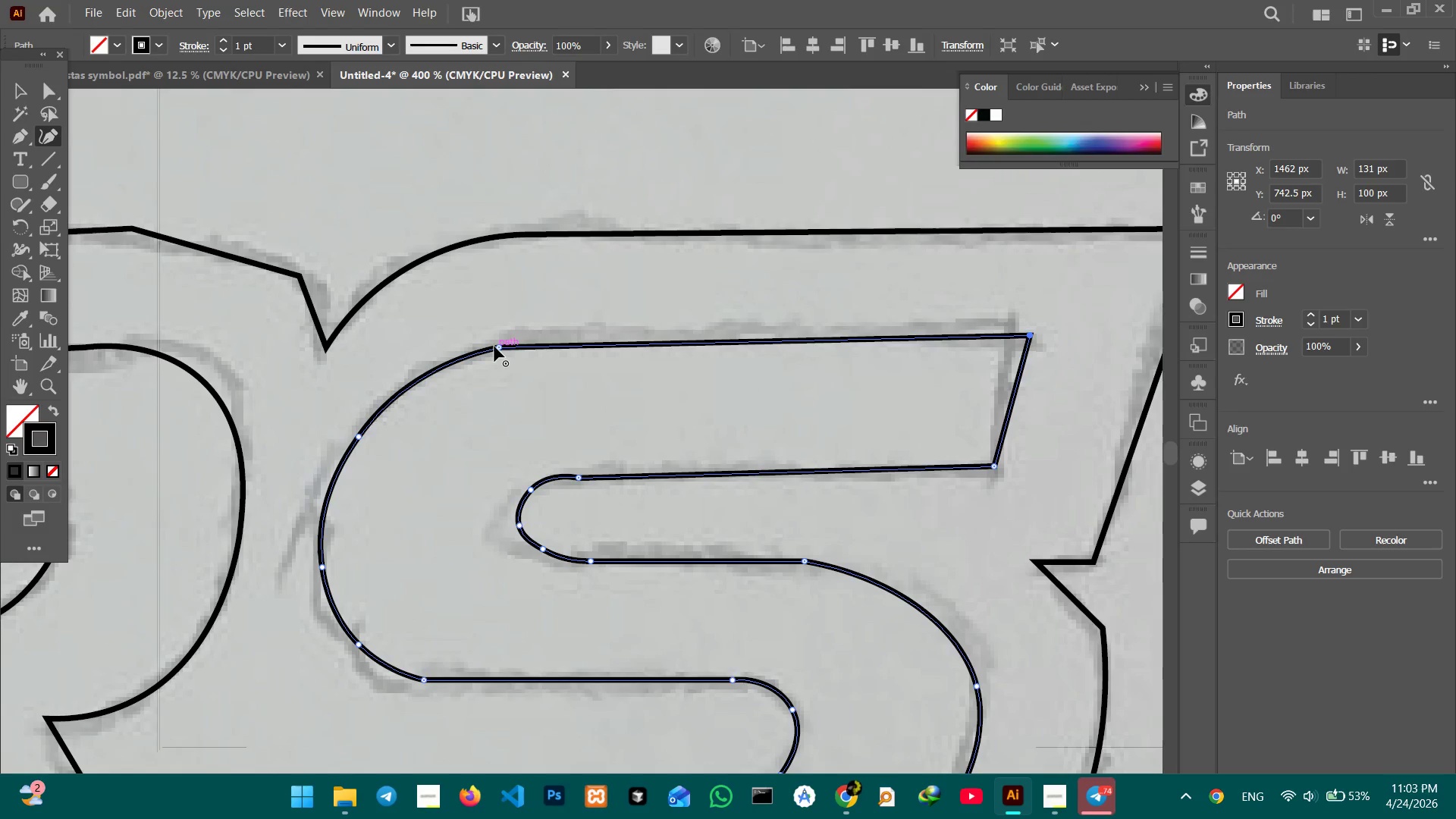 
left_click_drag(start_coordinate=[496, 347], to_coordinate=[516, 337])
 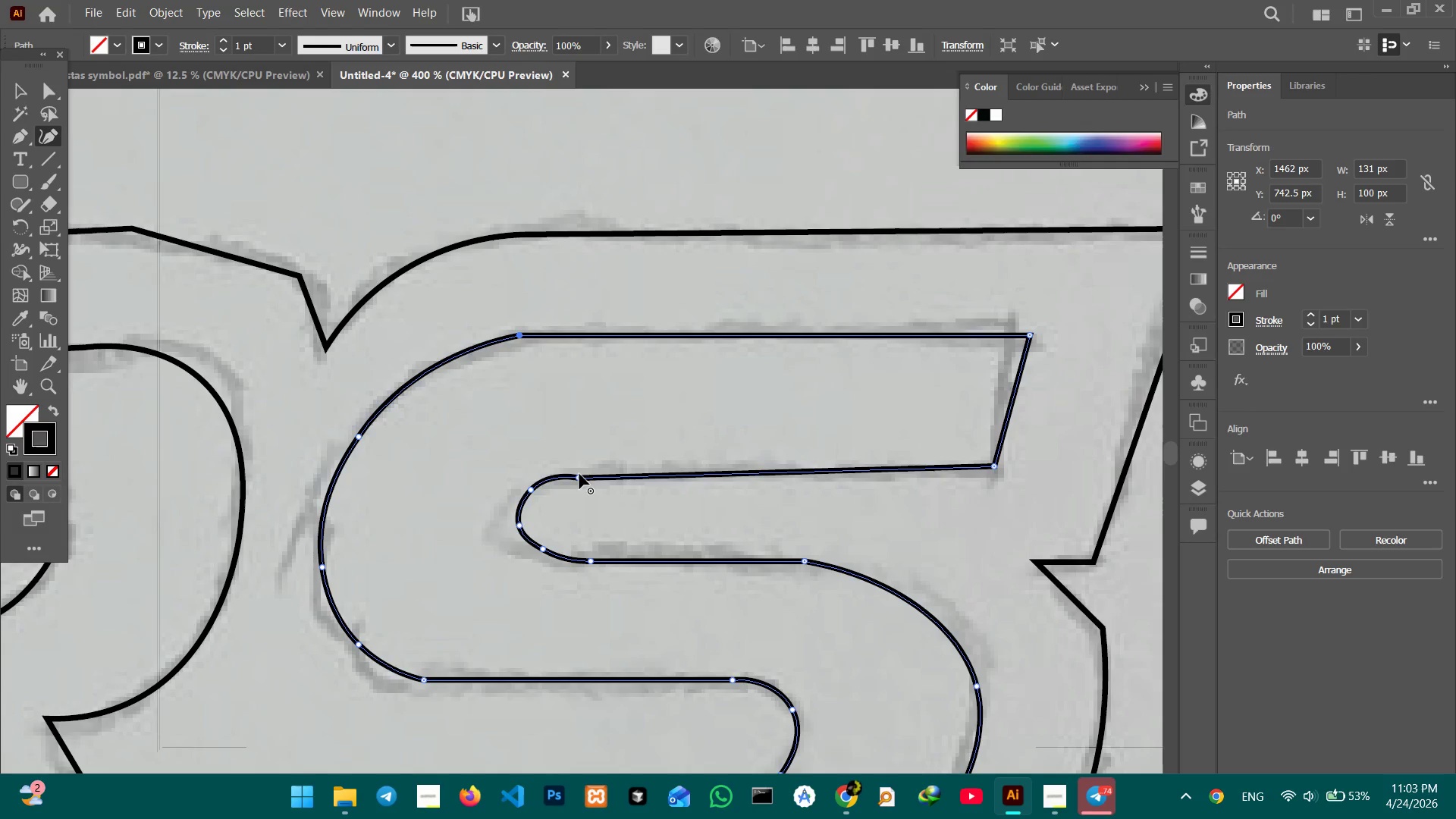 
left_click_drag(start_coordinate=[579, 474], to_coordinate=[579, 469])
 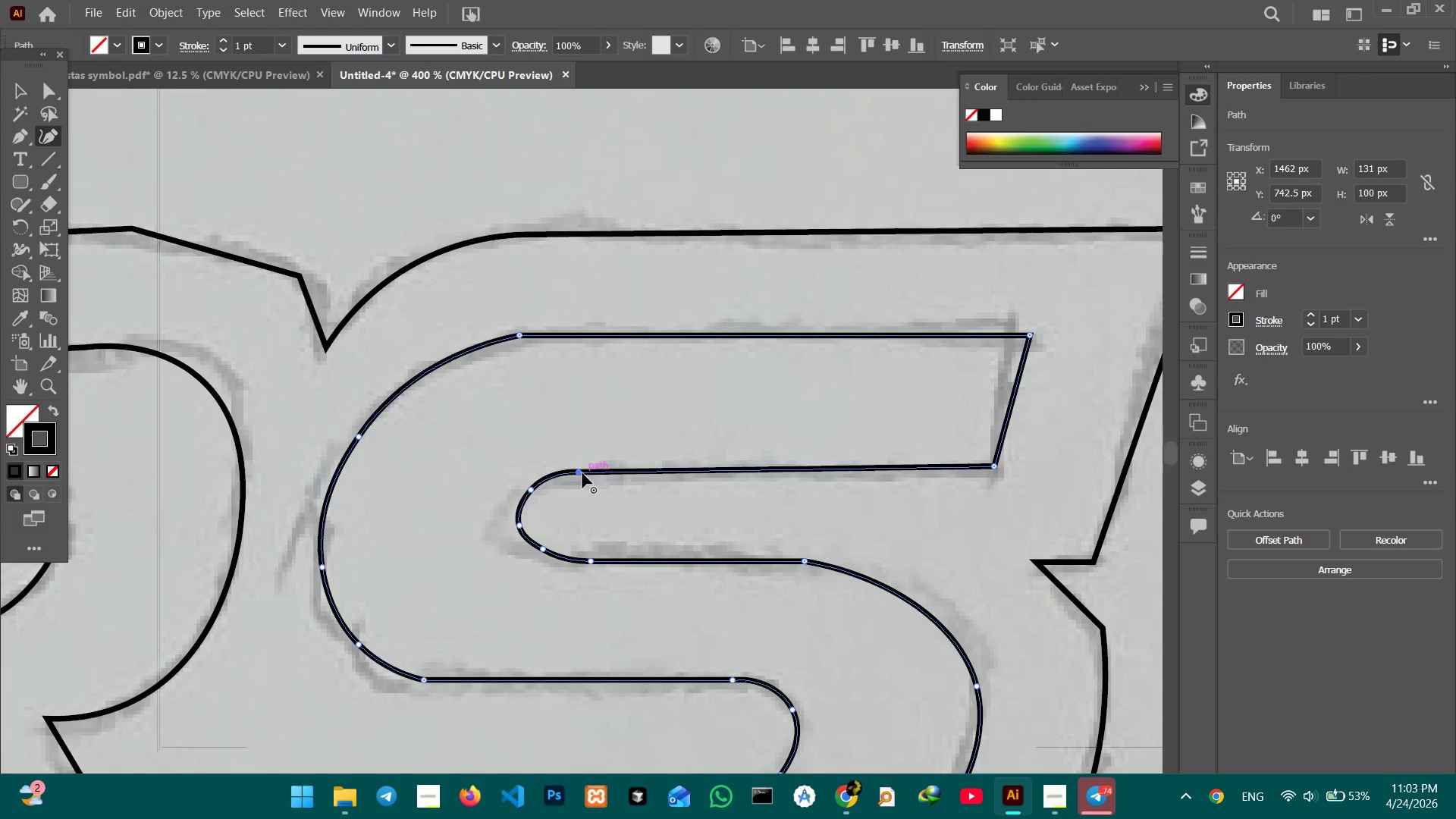 
left_click_drag(start_coordinate=[582, 473], to_coordinate=[581, 466])
 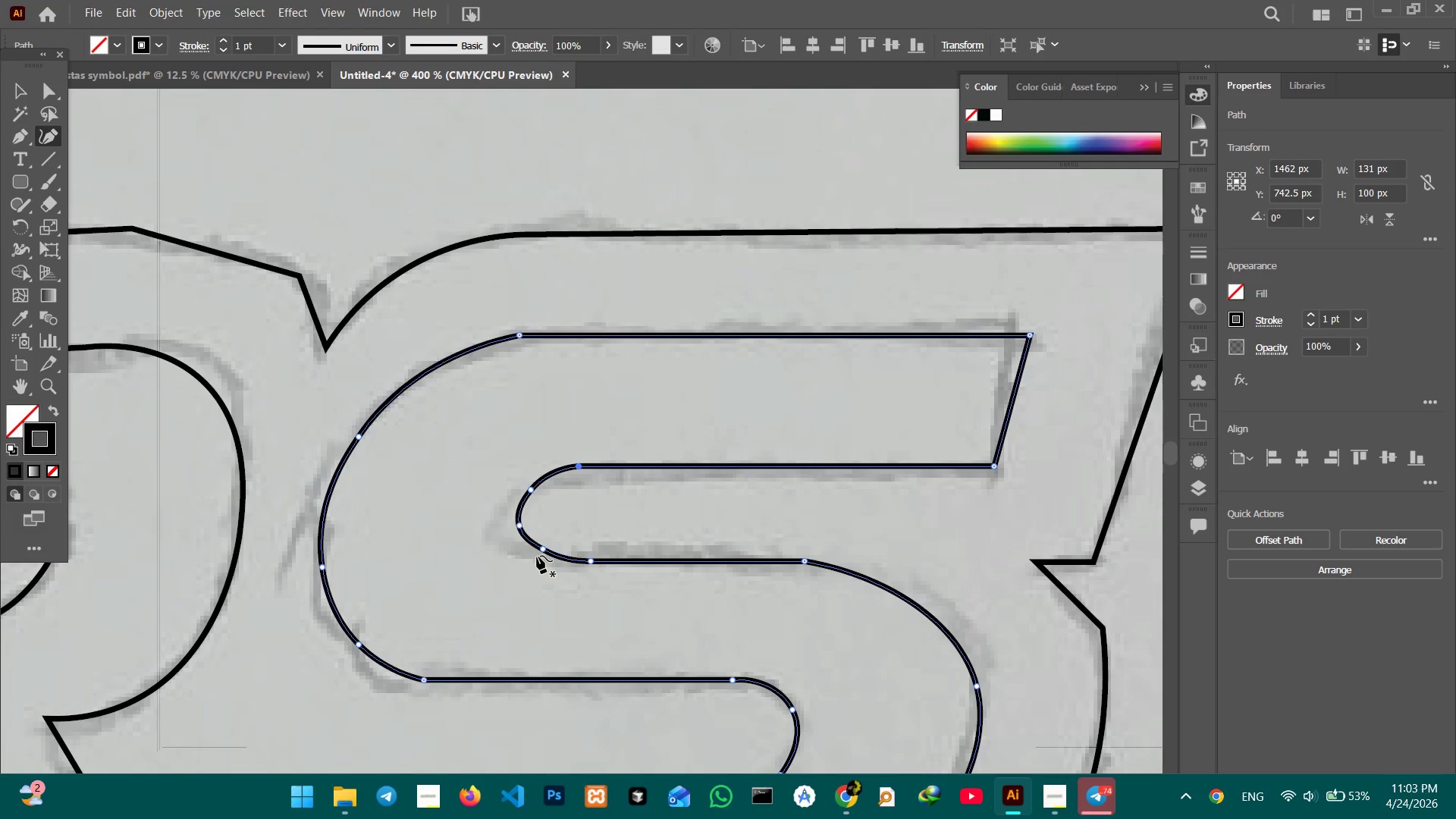 
left_click([538, 551])
 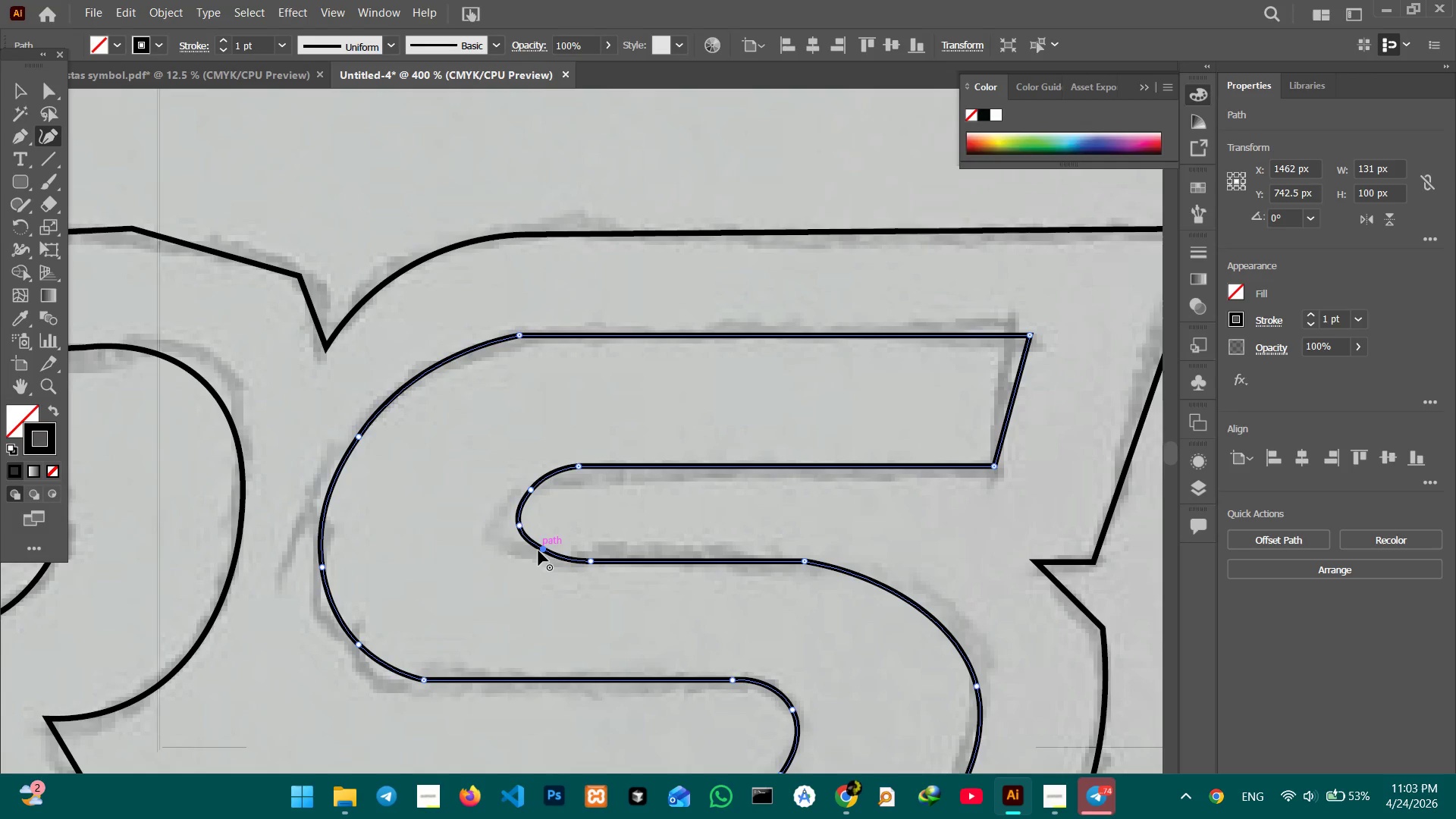 
key(Backspace)
 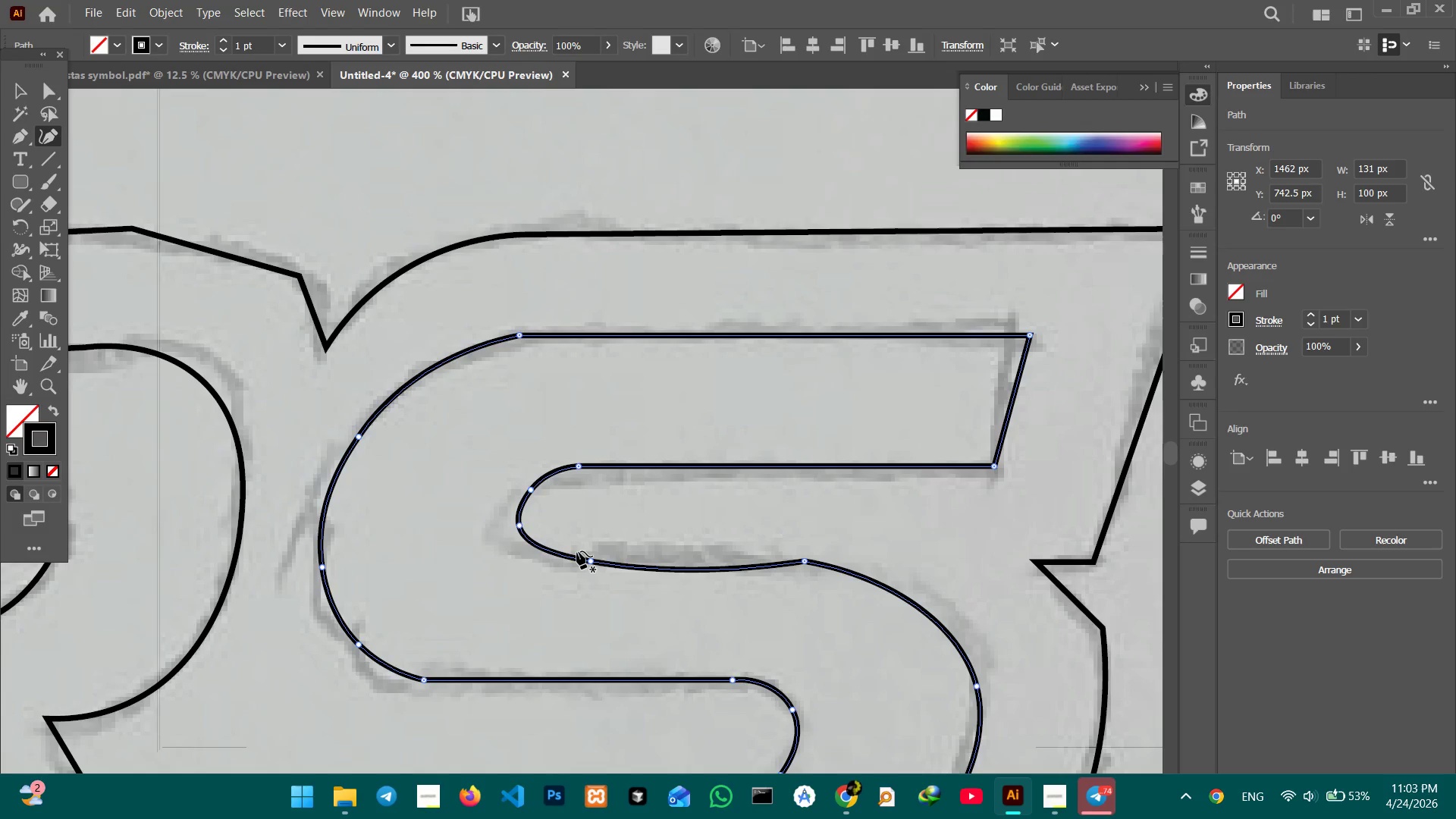 
key(Control+Z)
 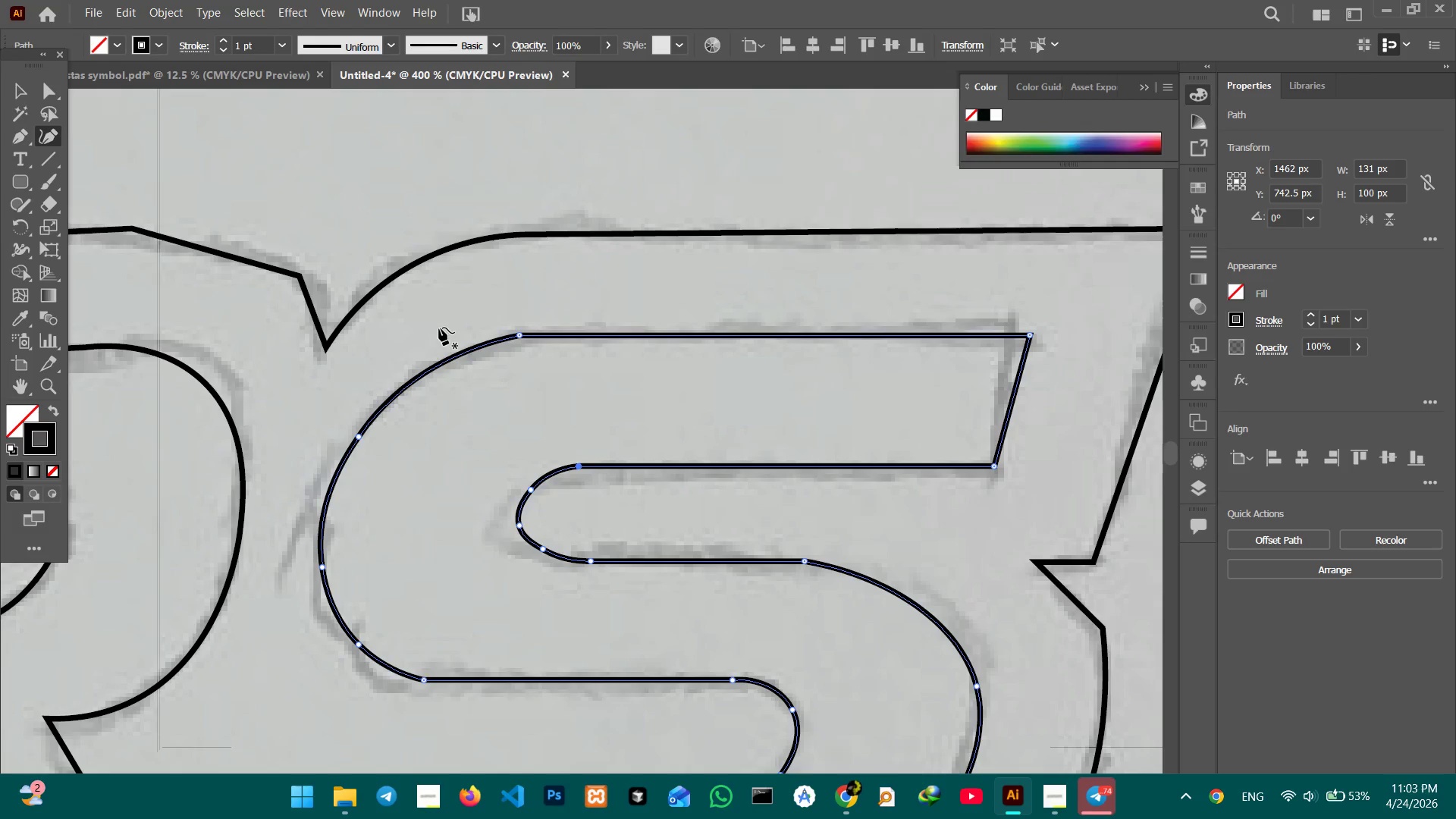 
hold_key(key=Space, duration=1.52)
 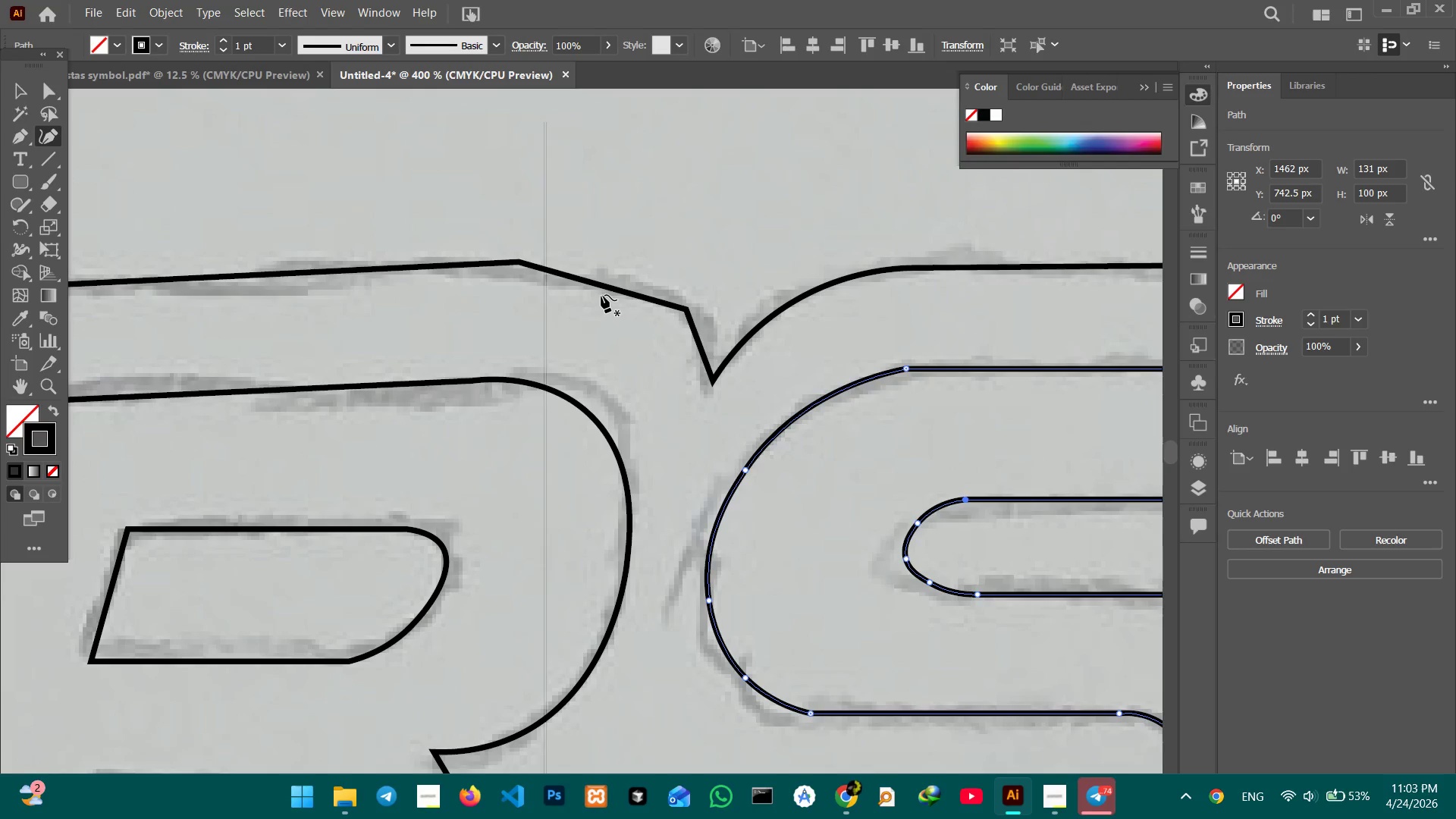 
left_click_drag(start_coordinate=[668, 353], to_coordinate=[799, 359])
 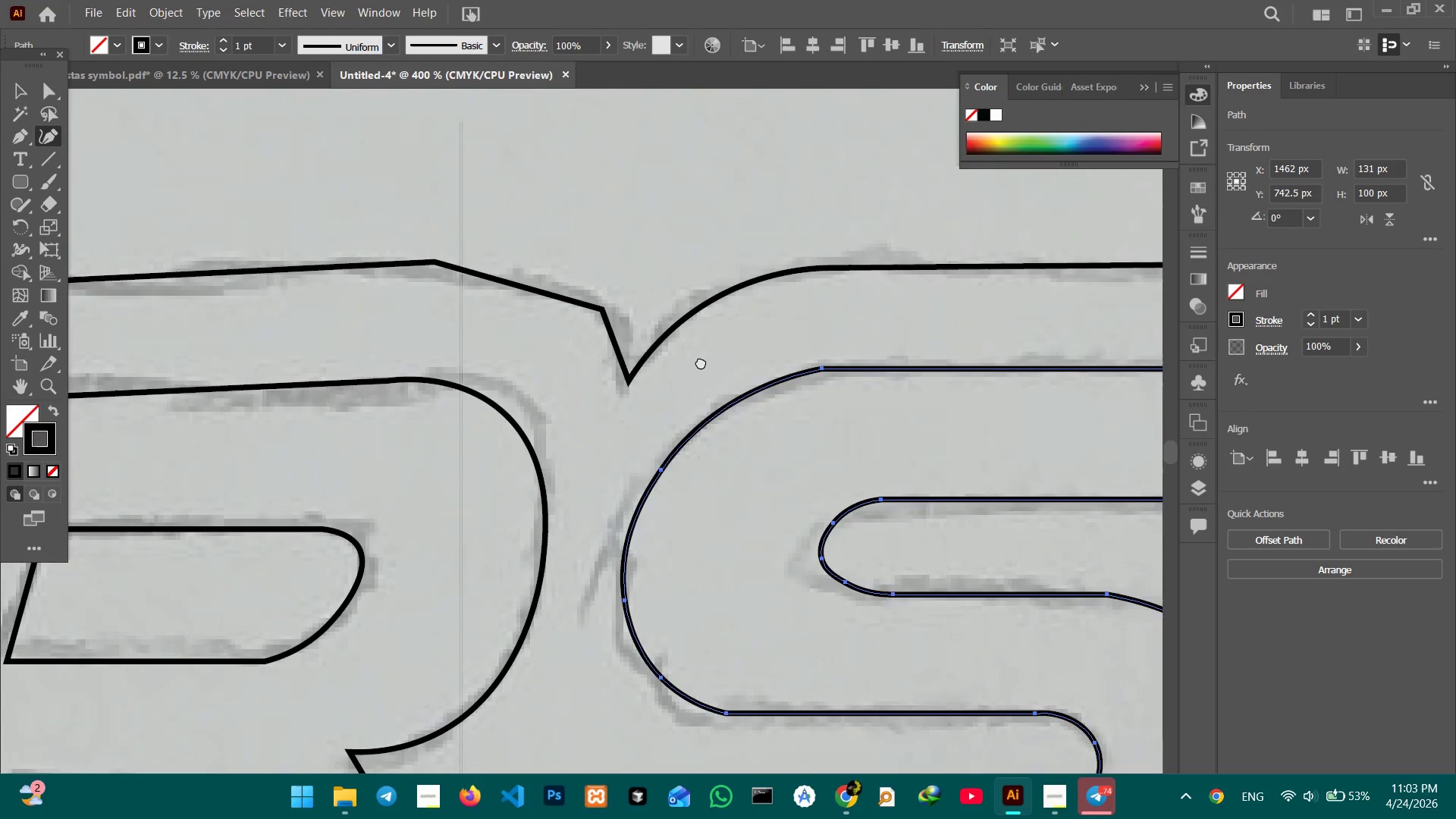 
left_click_drag(start_coordinate=[465, 334], to_coordinate=[721, 362])
 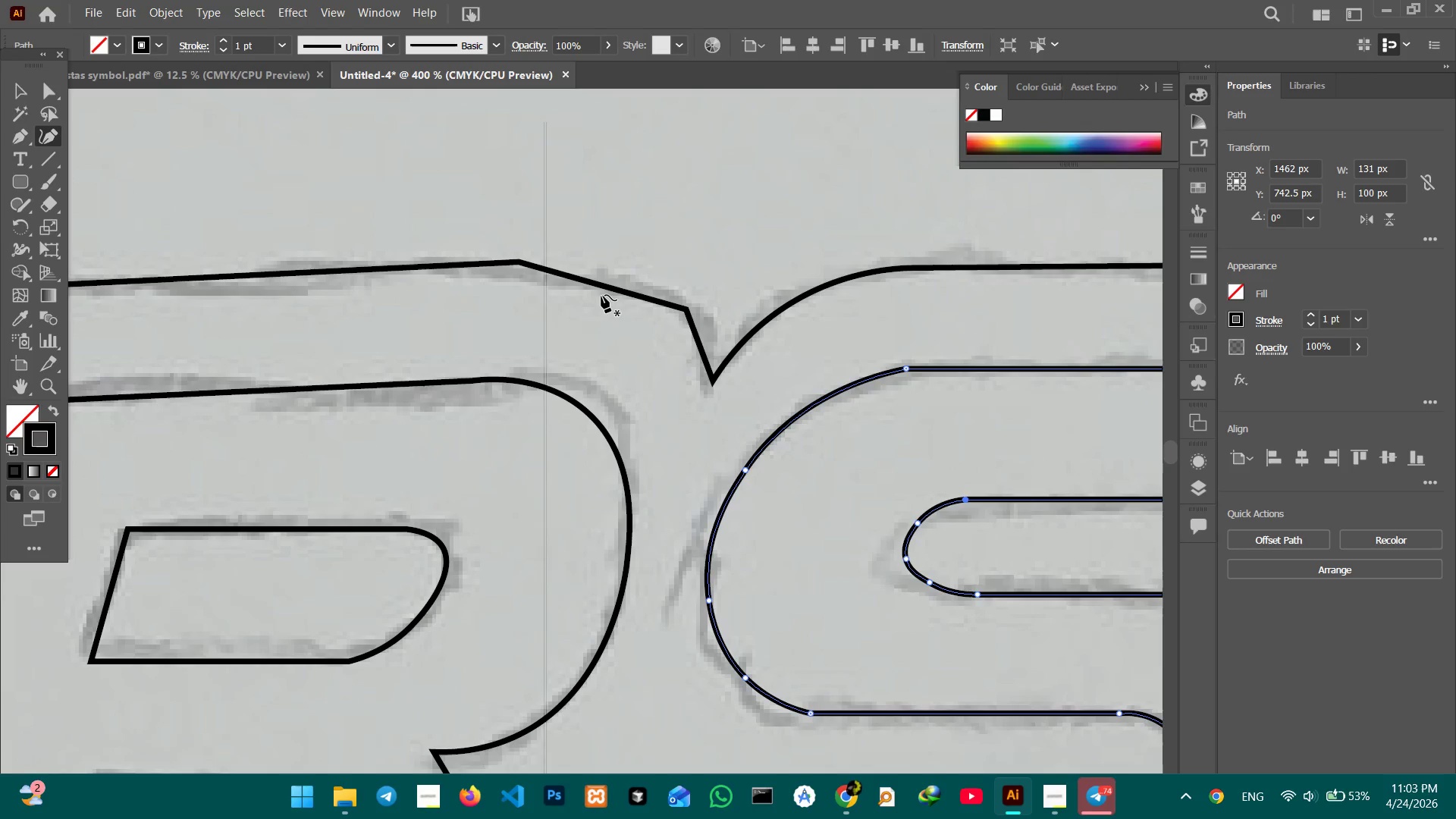 
key(Space)
 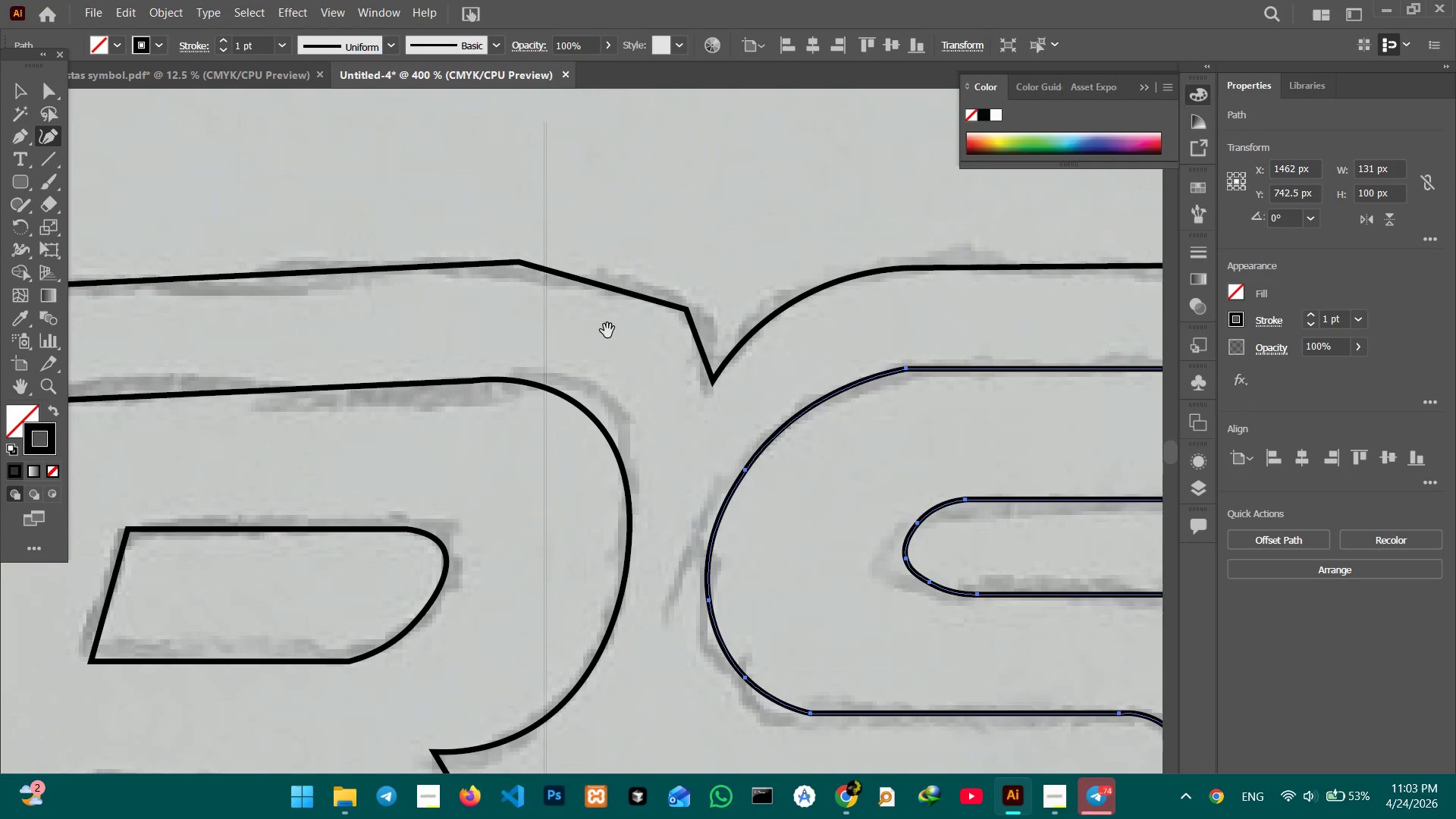 
key(Space)
 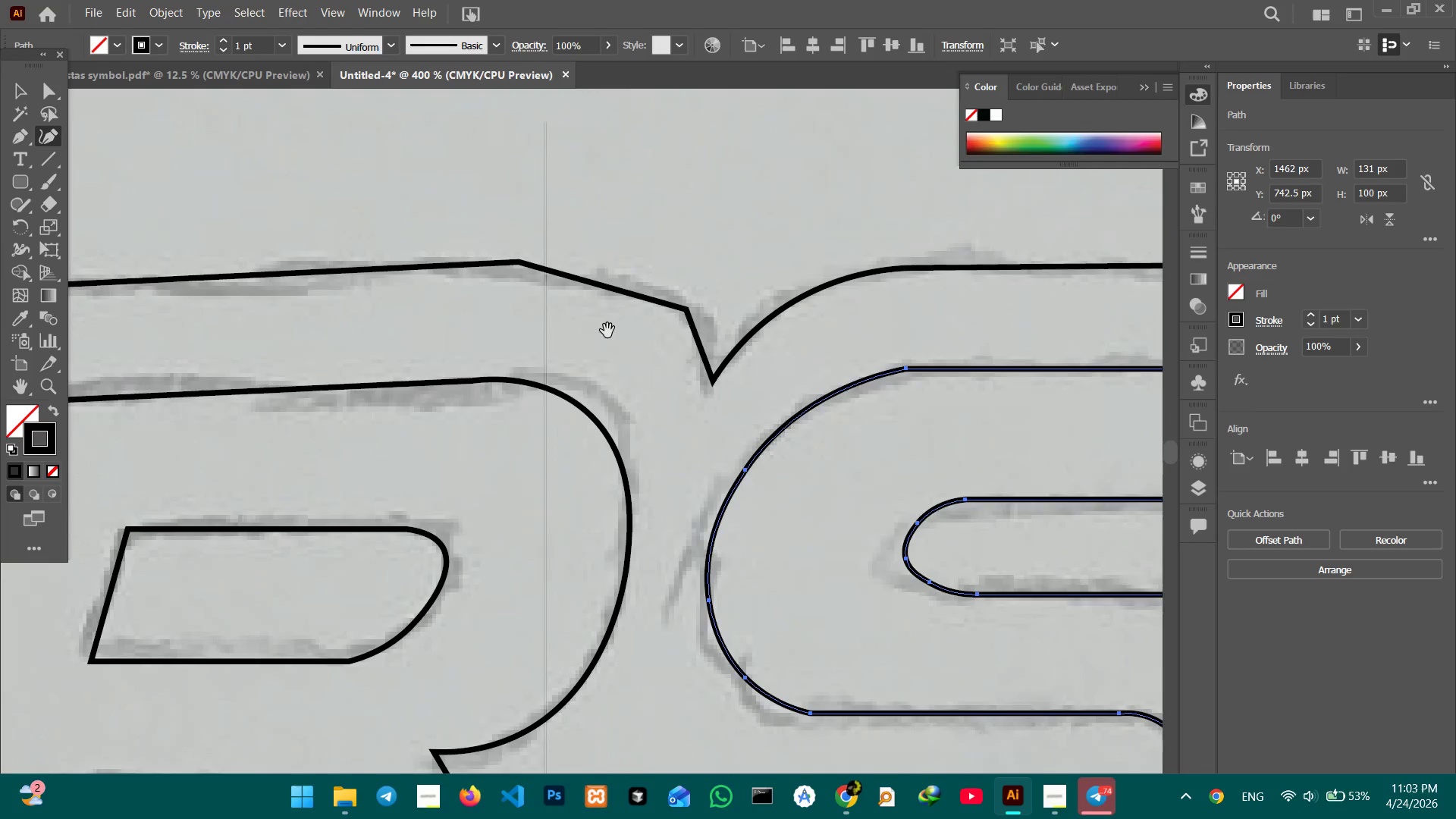 
key(Space)
 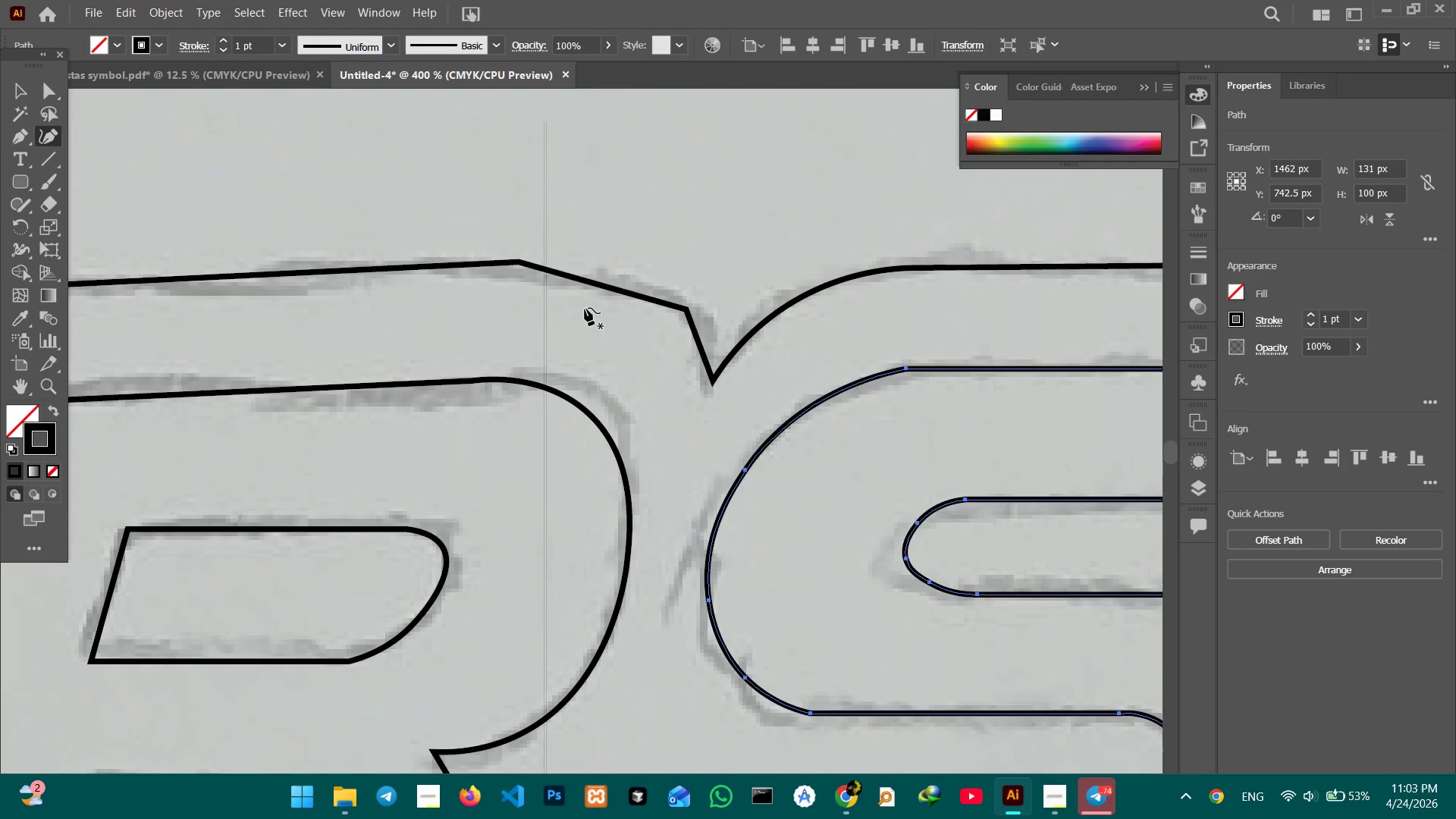 
key(Space)
 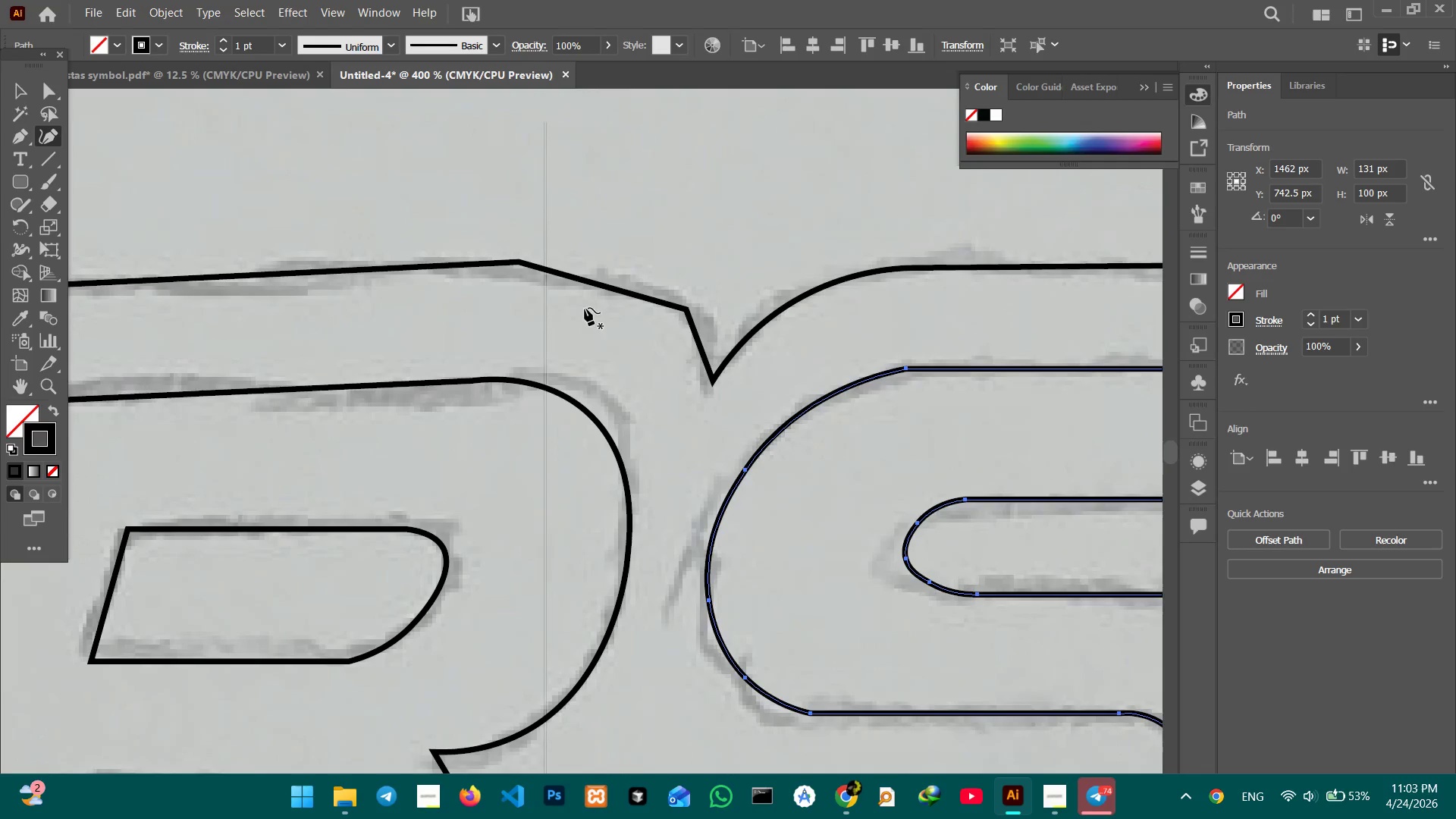 
key(Space)
 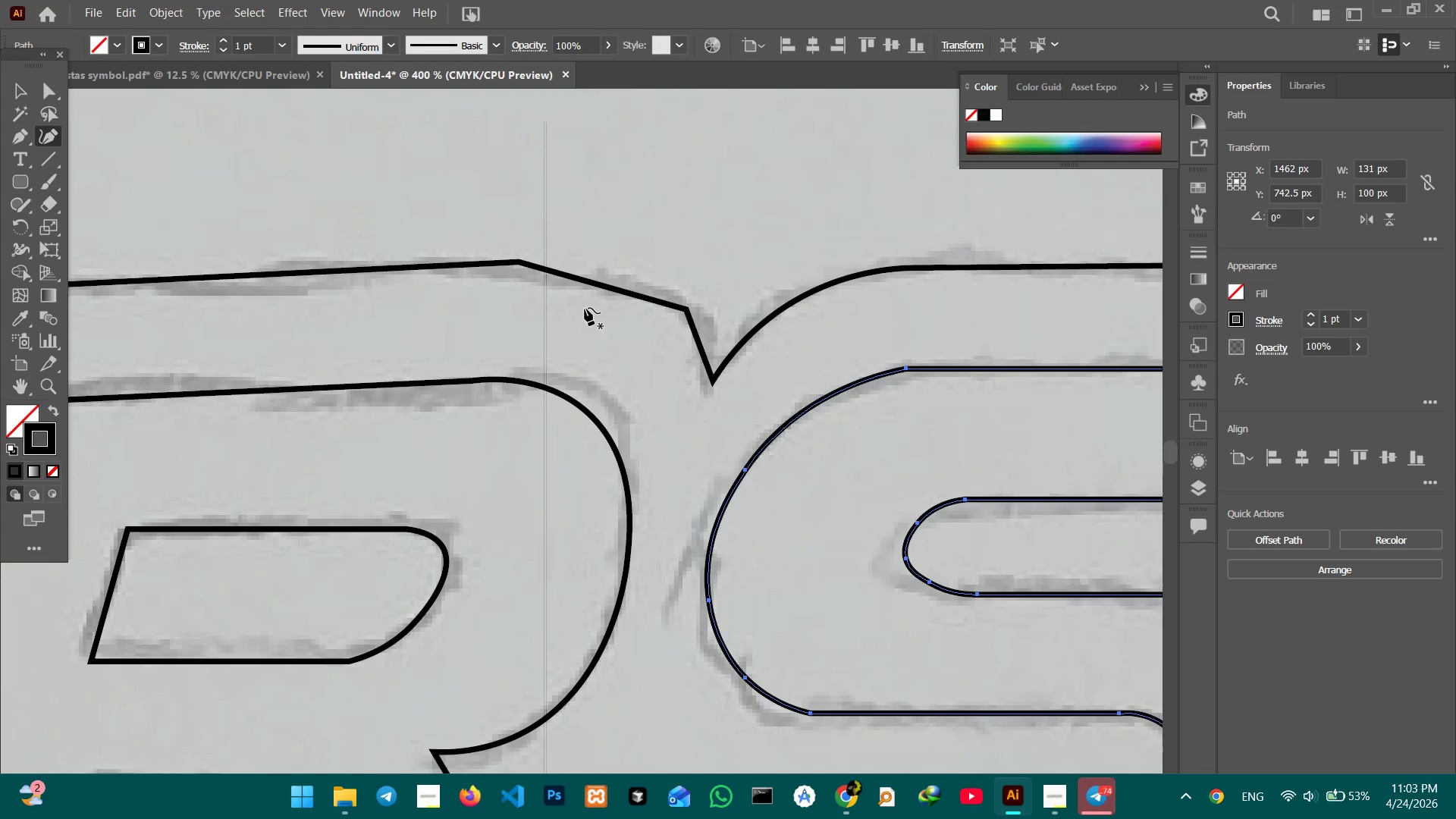 
key(Space)
 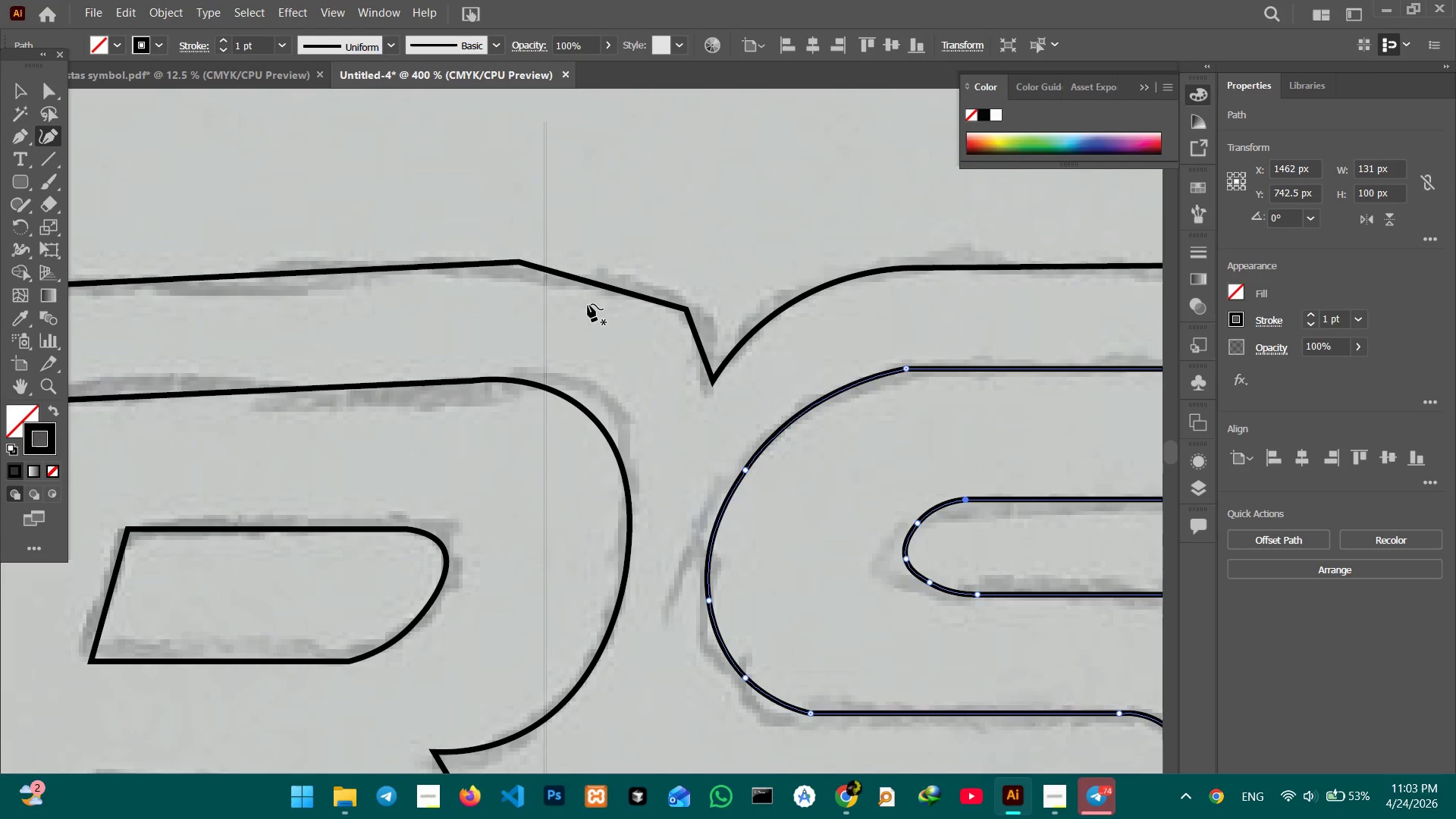 
key(Space)
 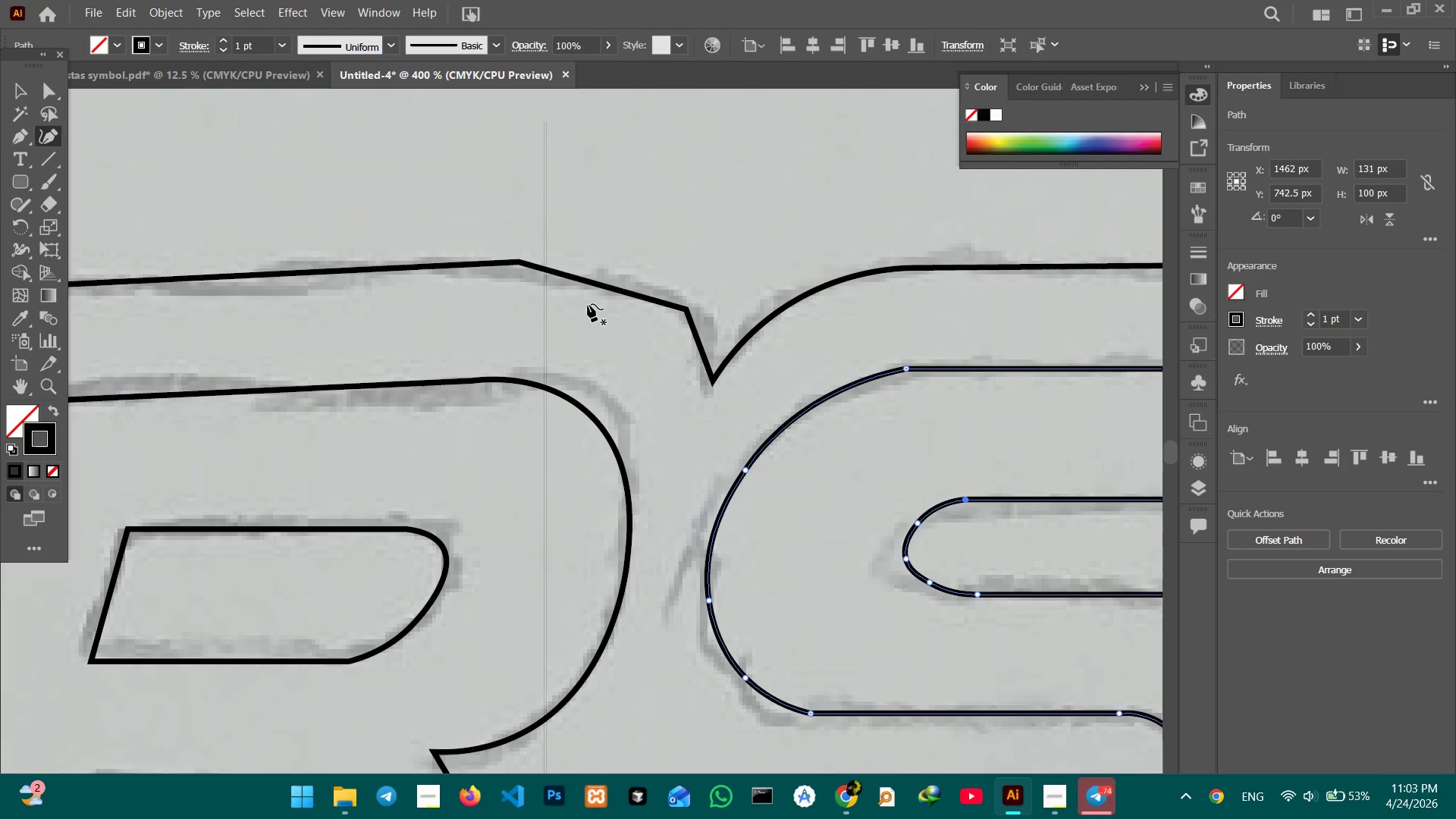 
key(Space)
 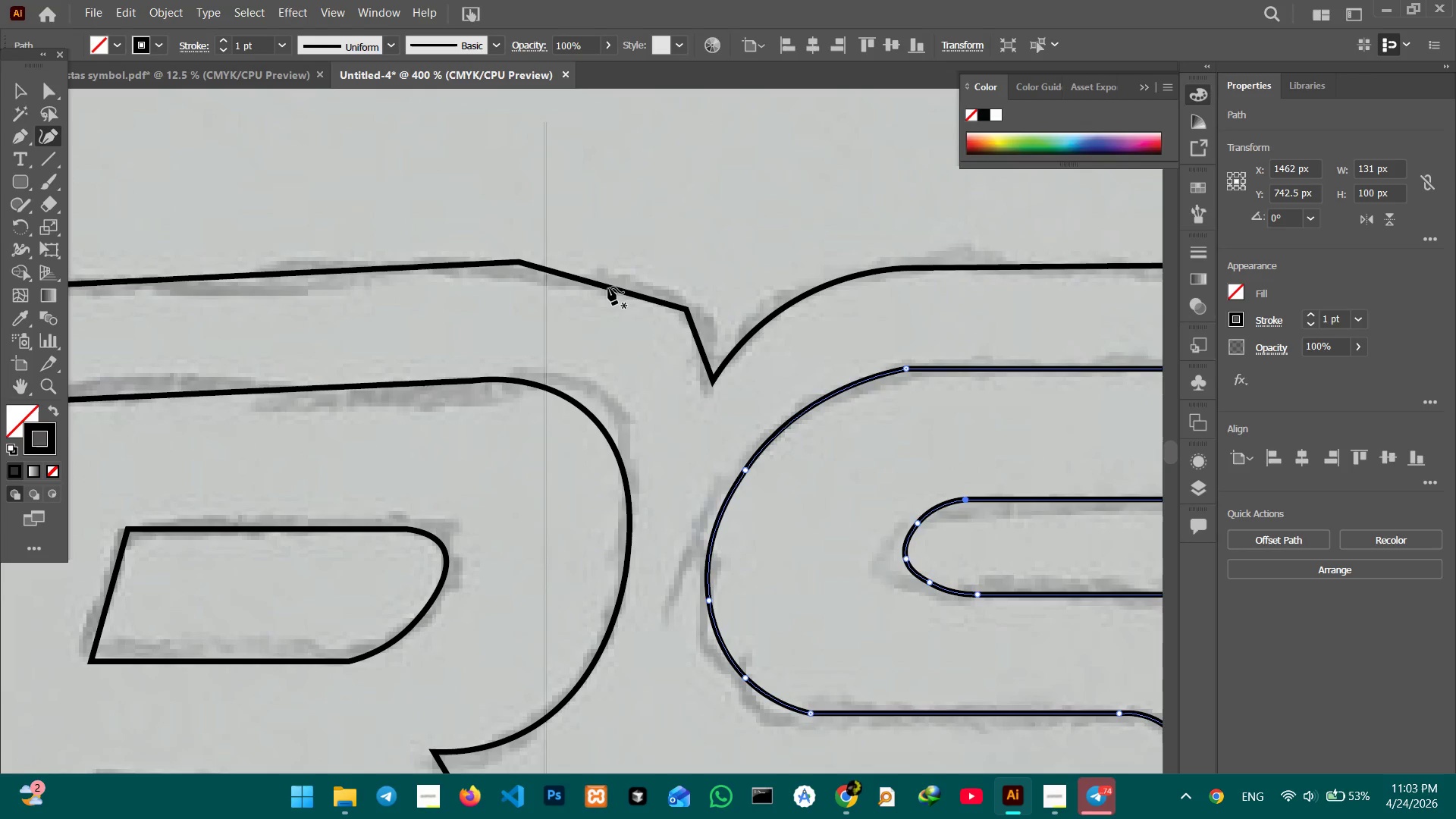 
left_click([608, 287])
 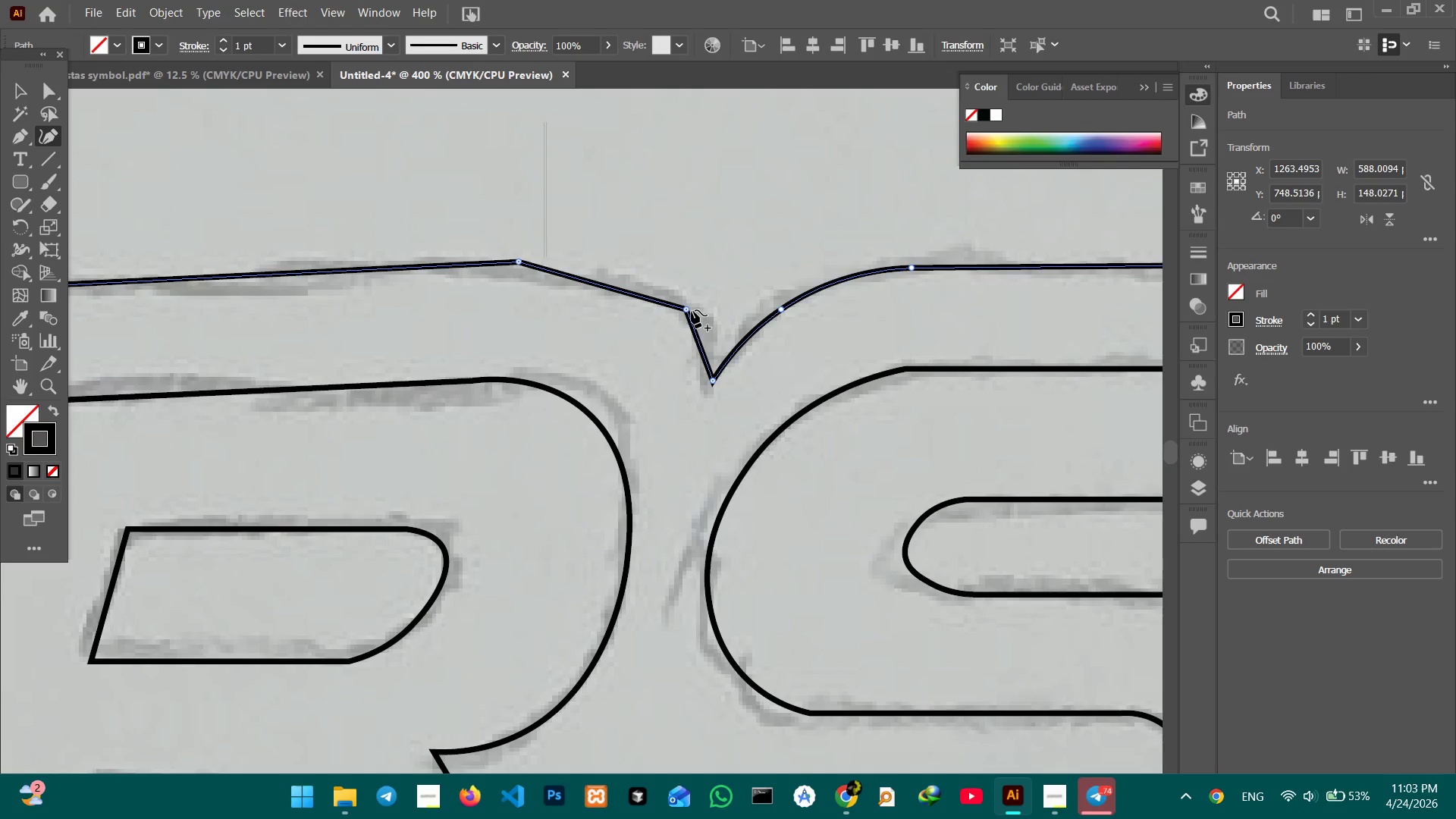 
left_click([691, 311])
 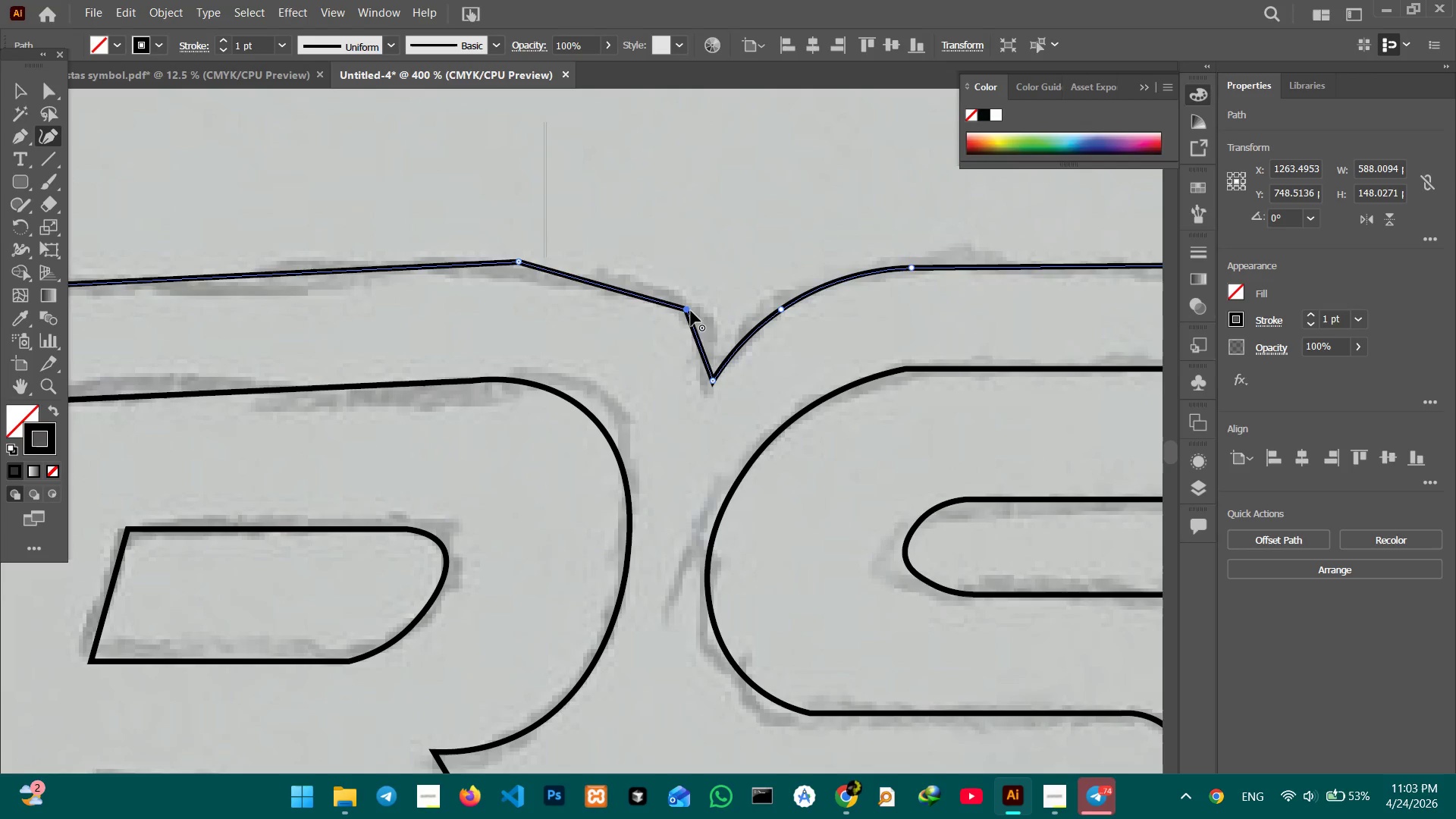 
key(Backspace)
 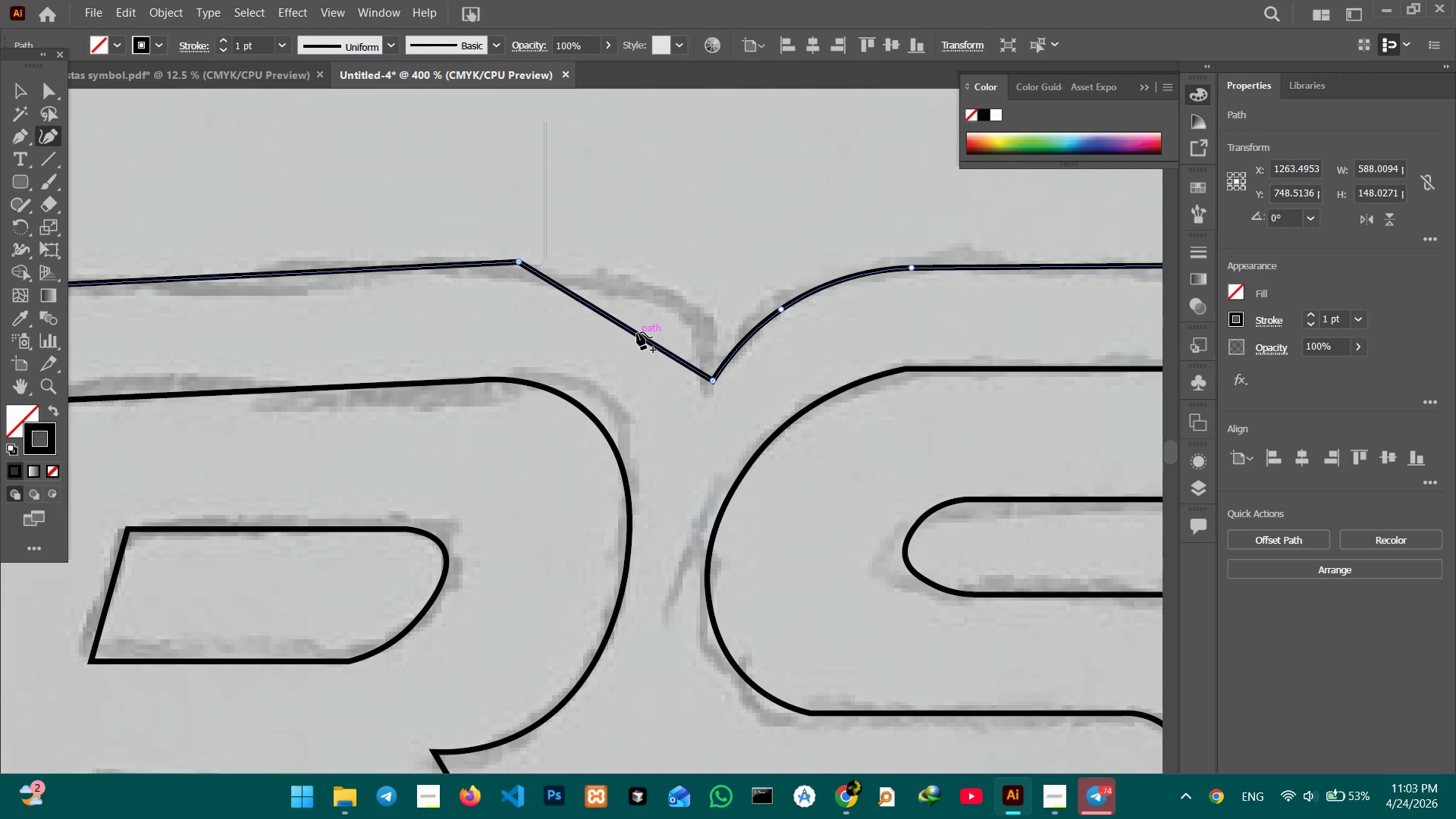 
left_click_drag(start_coordinate=[637, 332], to_coordinate=[688, 317])
 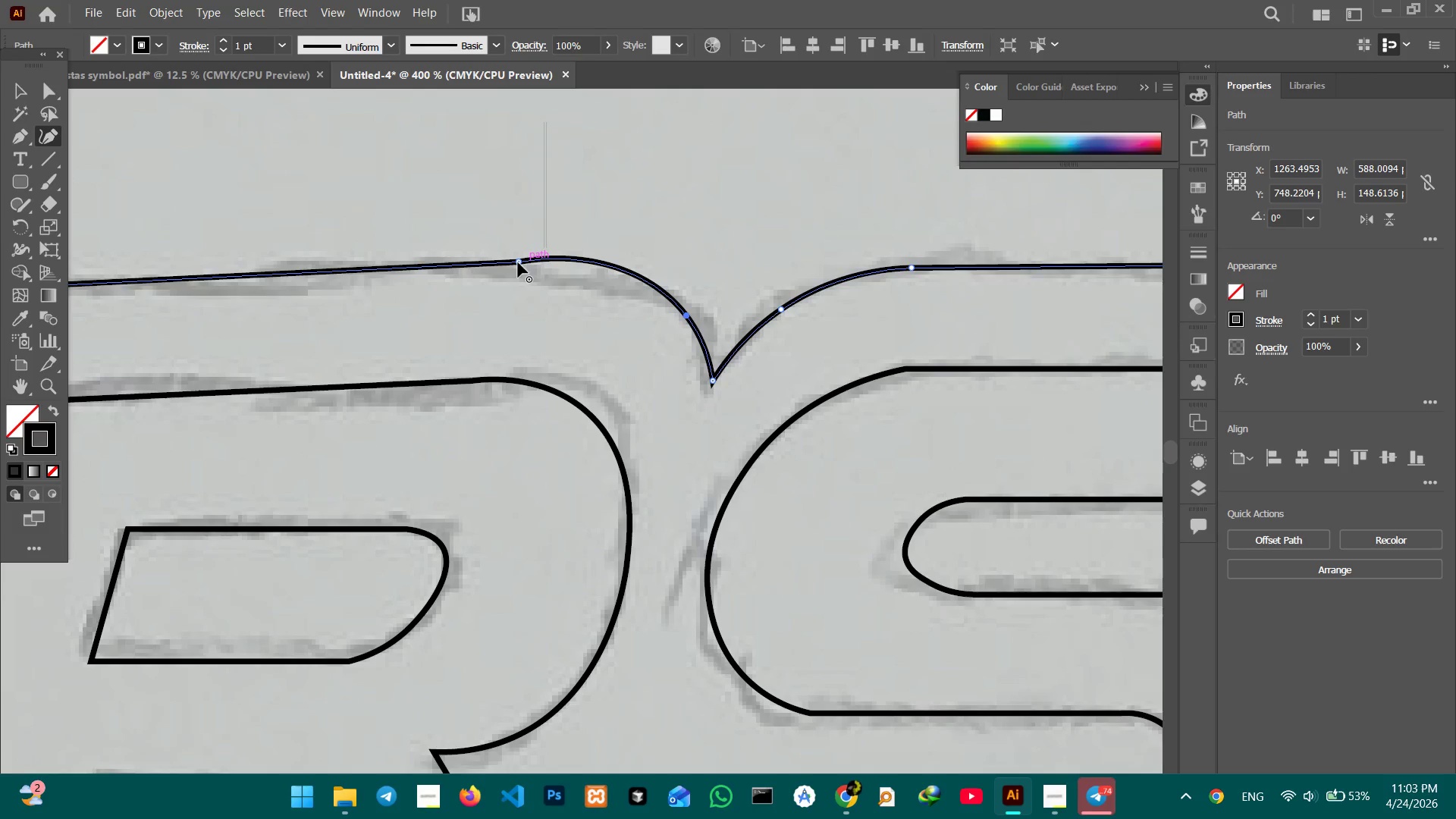 
hold_key(key=Space, duration=0.88)
 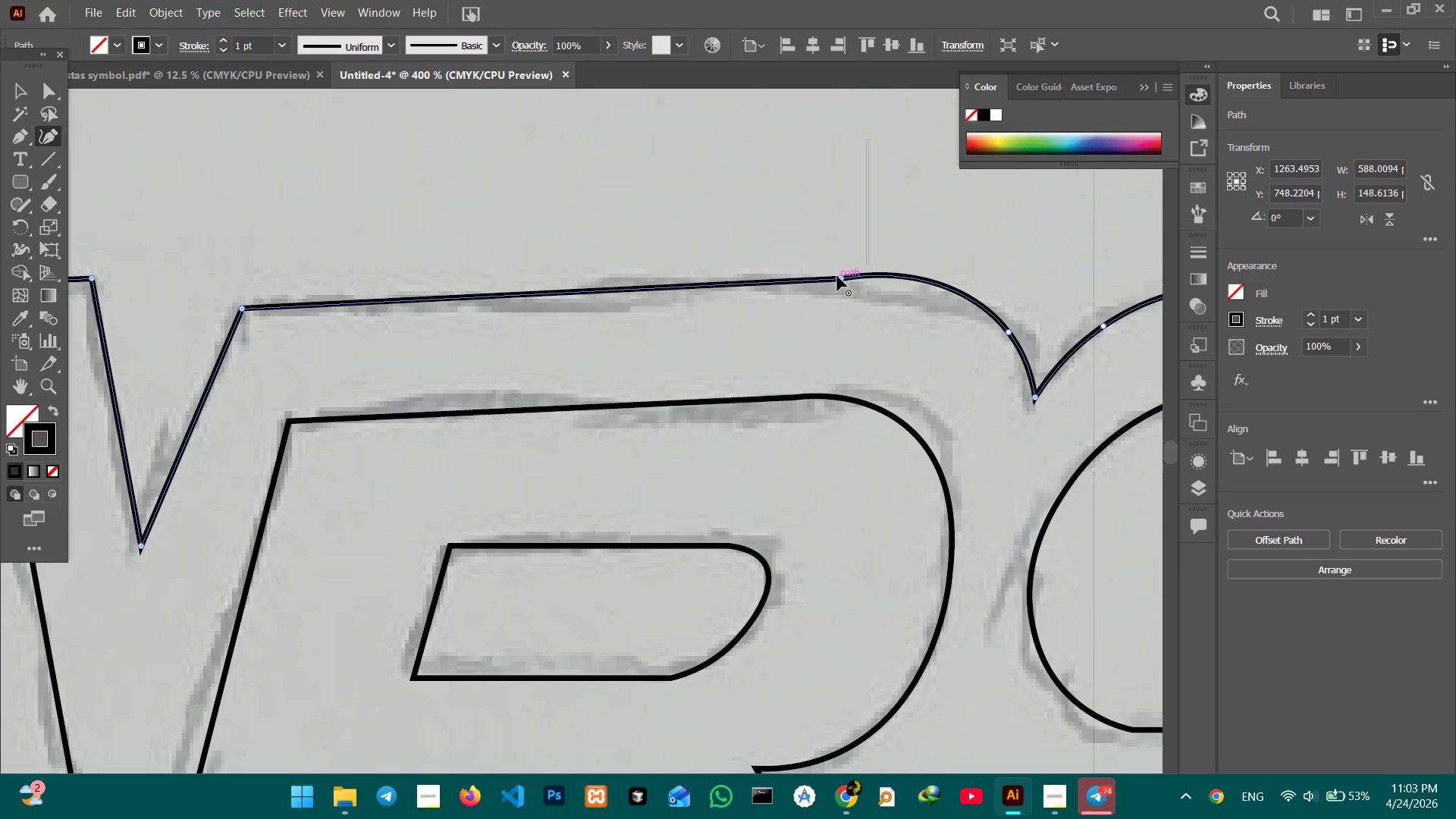 
left_click_drag(start_coordinate=[454, 372], to_coordinate=[776, 388])
 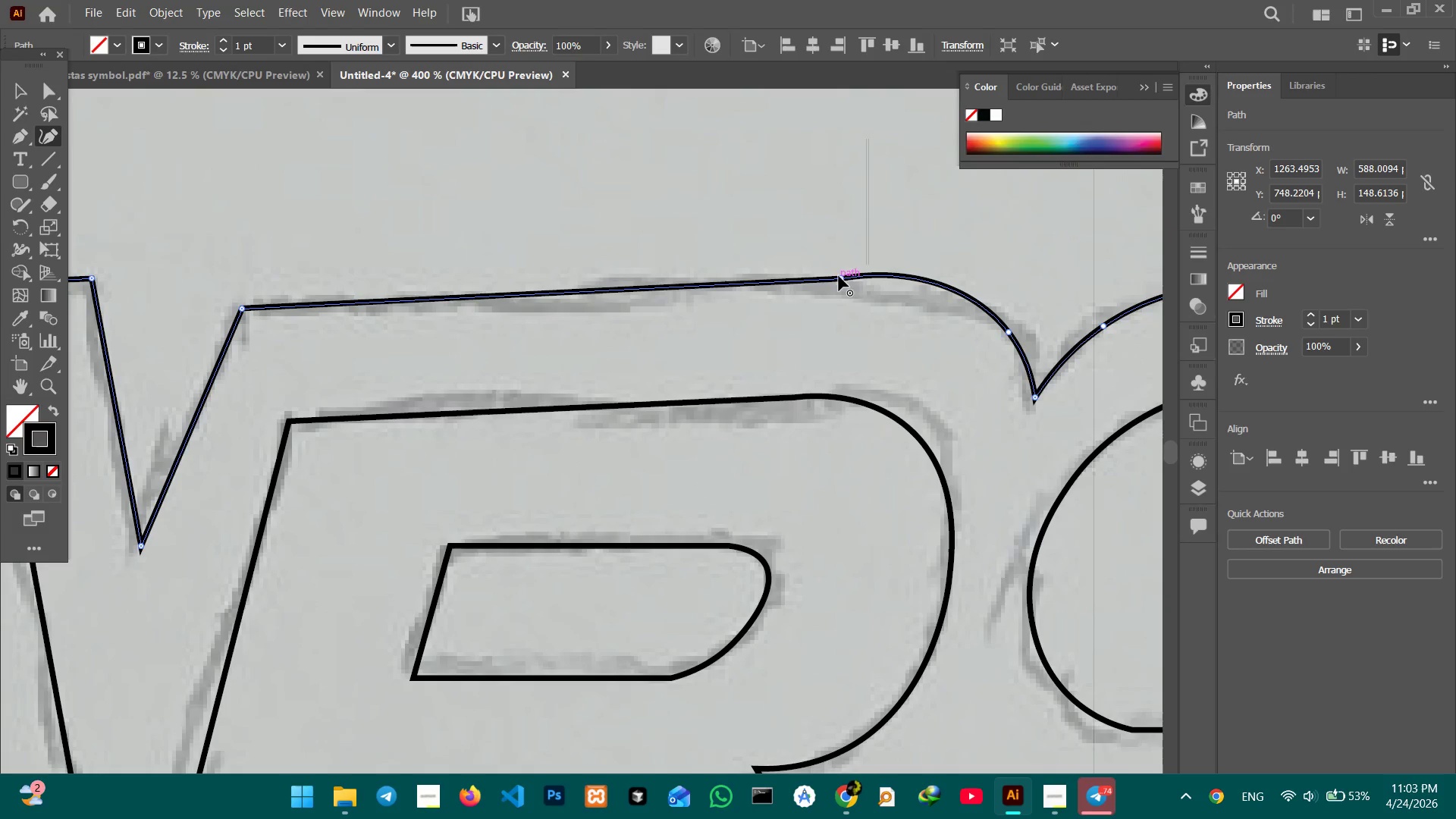 
left_click_drag(start_coordinate=[839, 276], to_coordinate=[744, 284])
 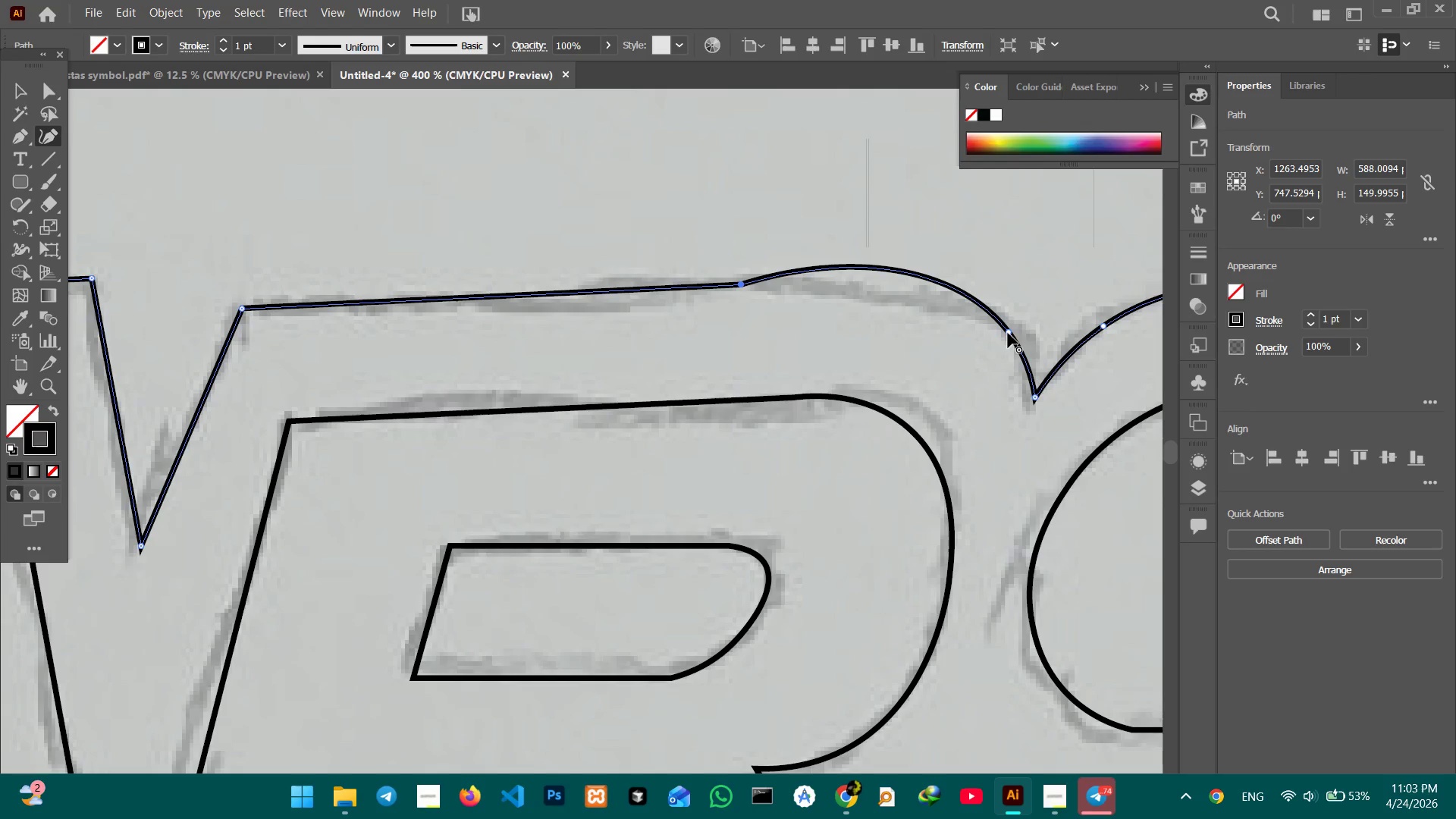 
left_click_drag(start_coordinate=[1008, 333], to_coordinate=[987, 331])
 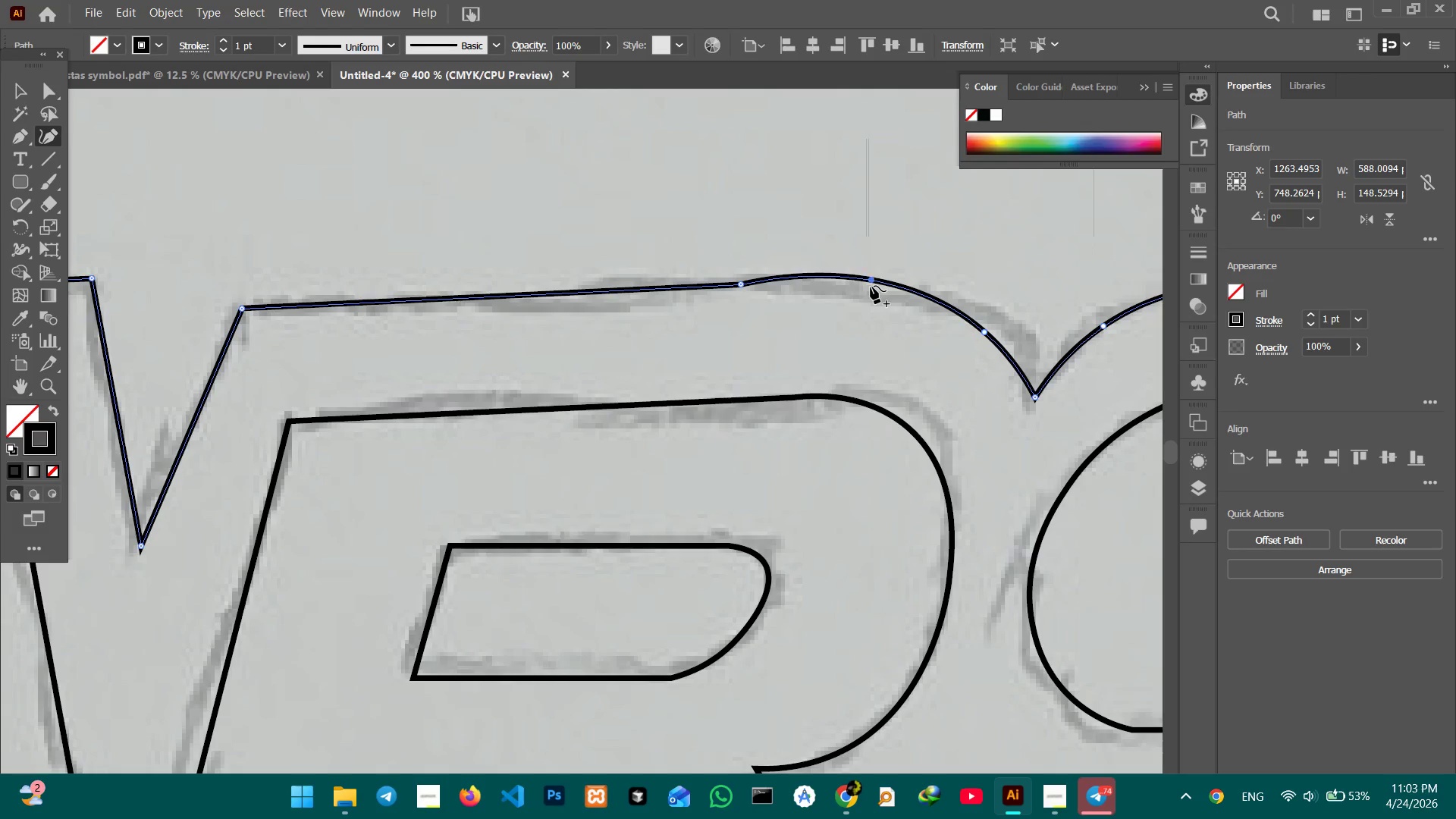 
left_click_drag(start_coordinate=[871, 286], to_coordinate=[893, 300])
 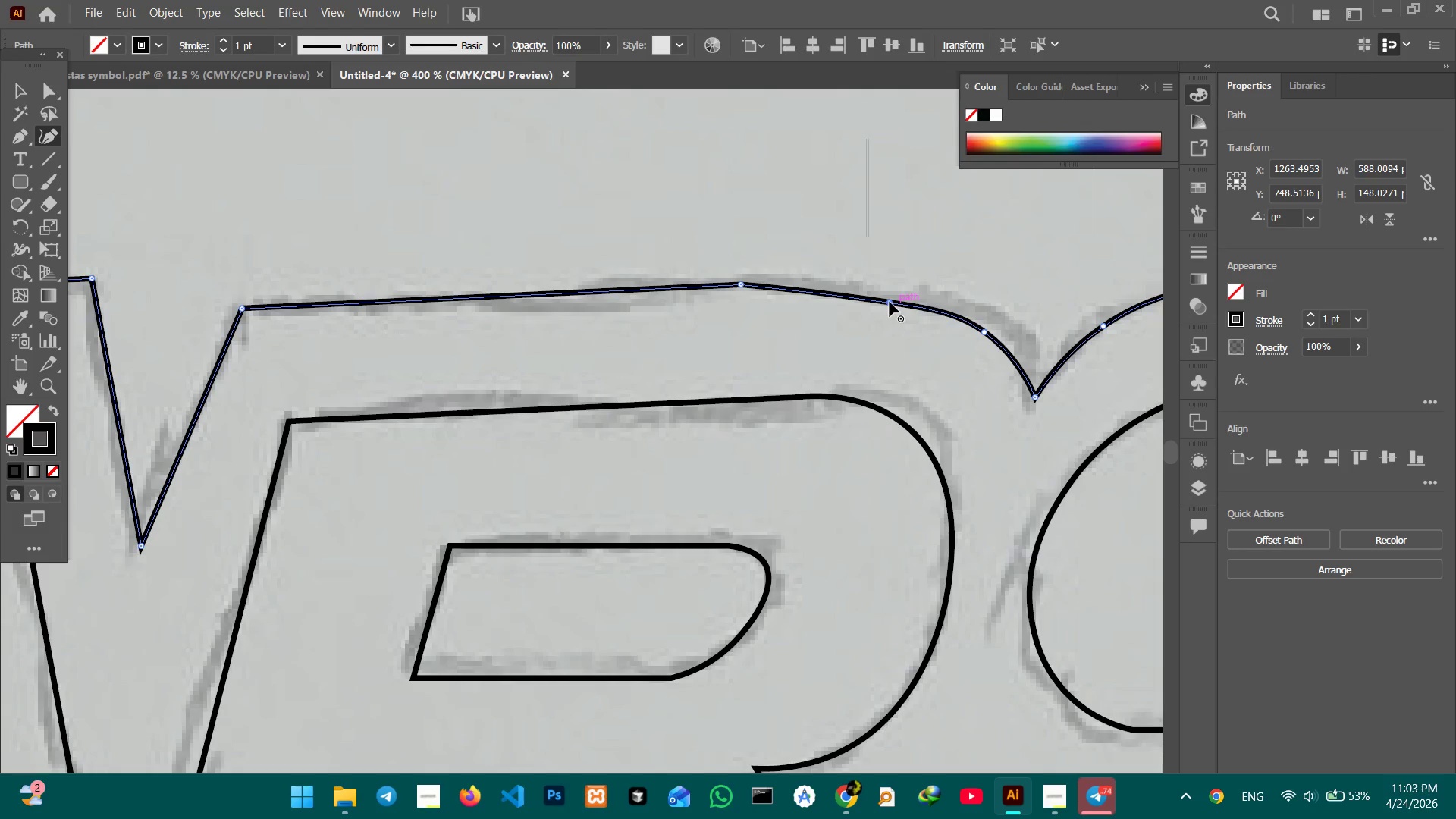 
left_click_drag(start_coordinate=[890, 302], to_coordinate=[902, 296])
 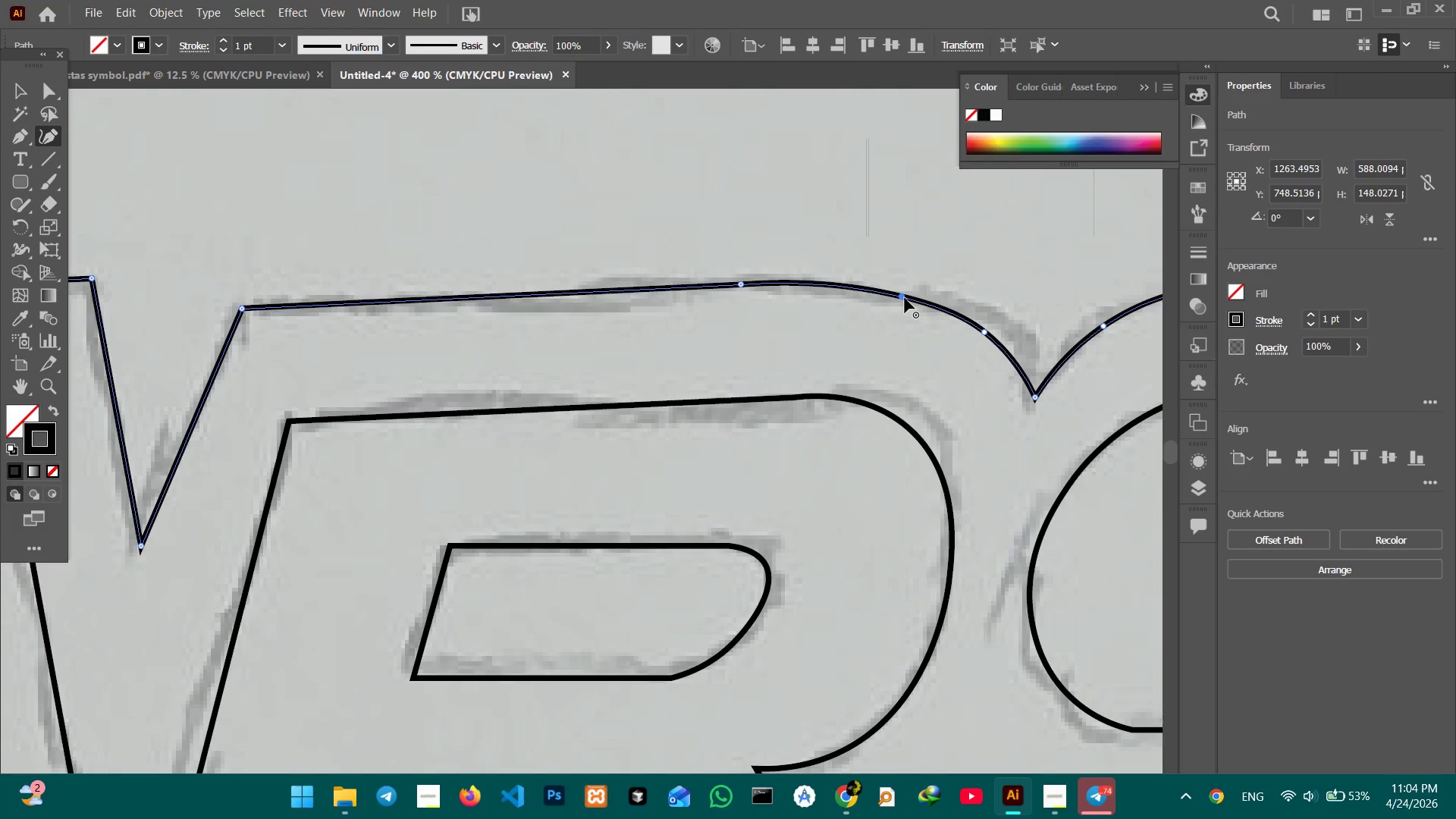 
left_click_drag(start_coordinate=[905, 298], to_coordinate=[908, 297])
 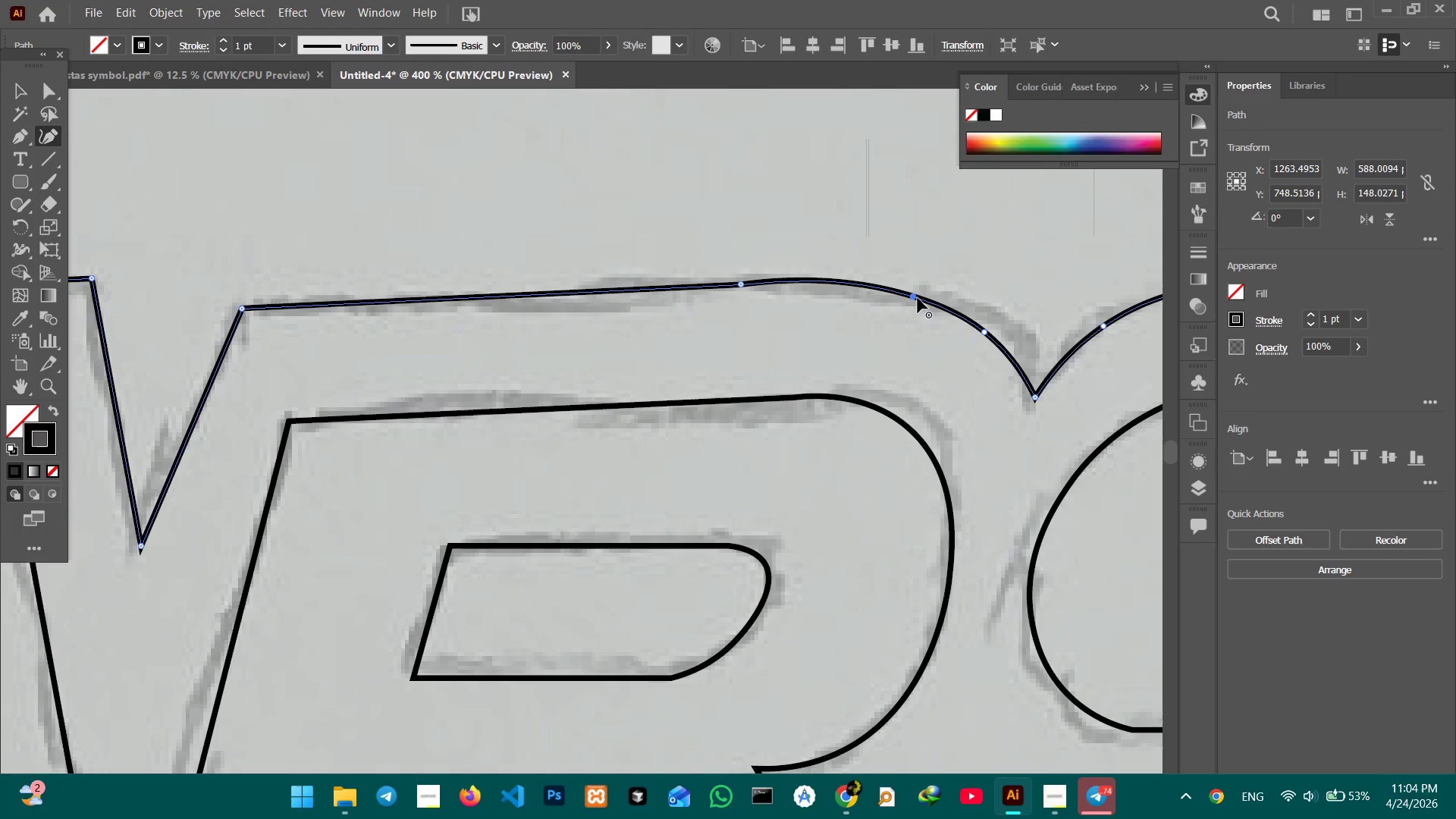 
left_click_drag(start_coordinate=[984, 333], to_coordinate=[993, 331])
 